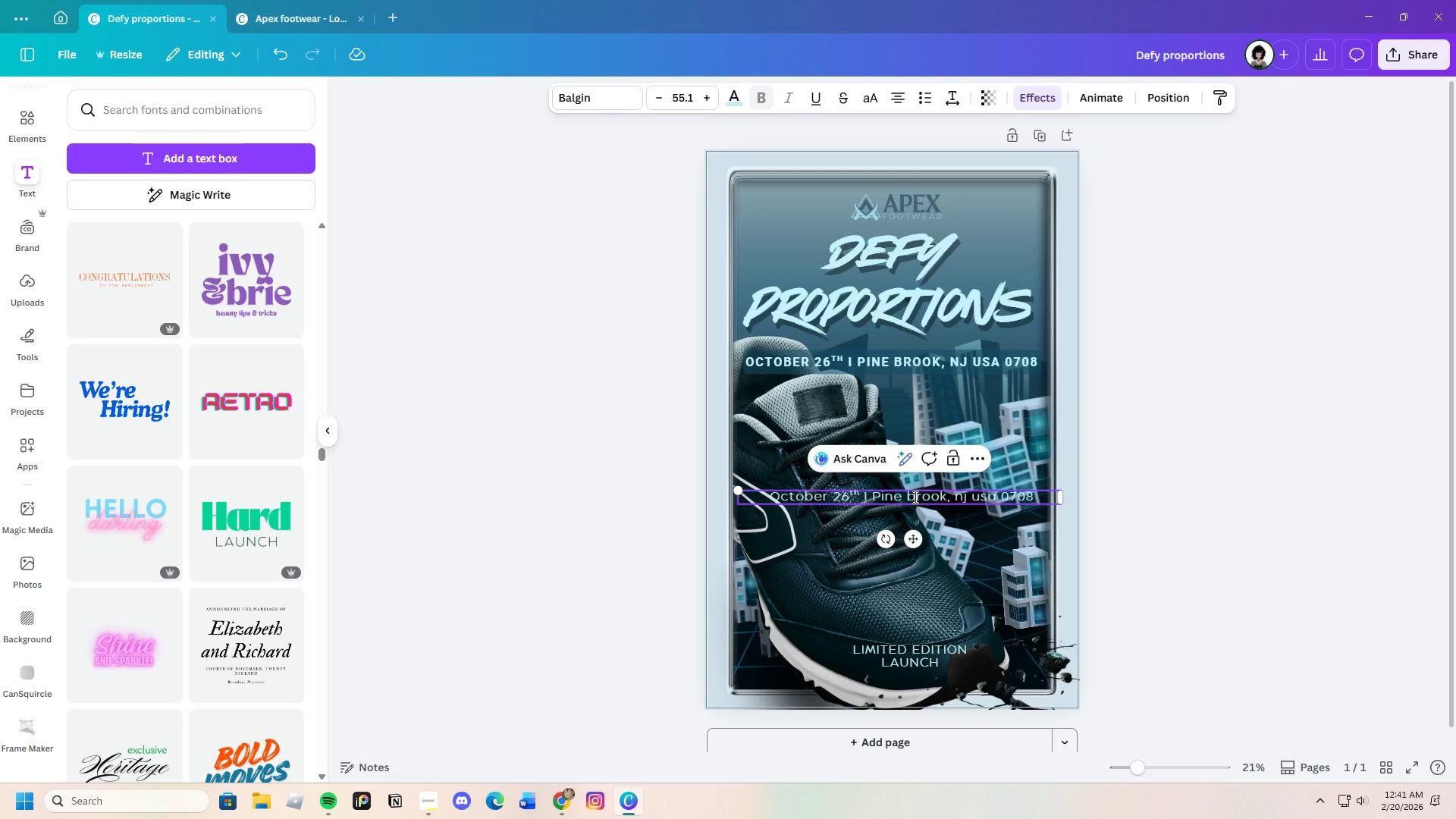 
key(Backspace)
 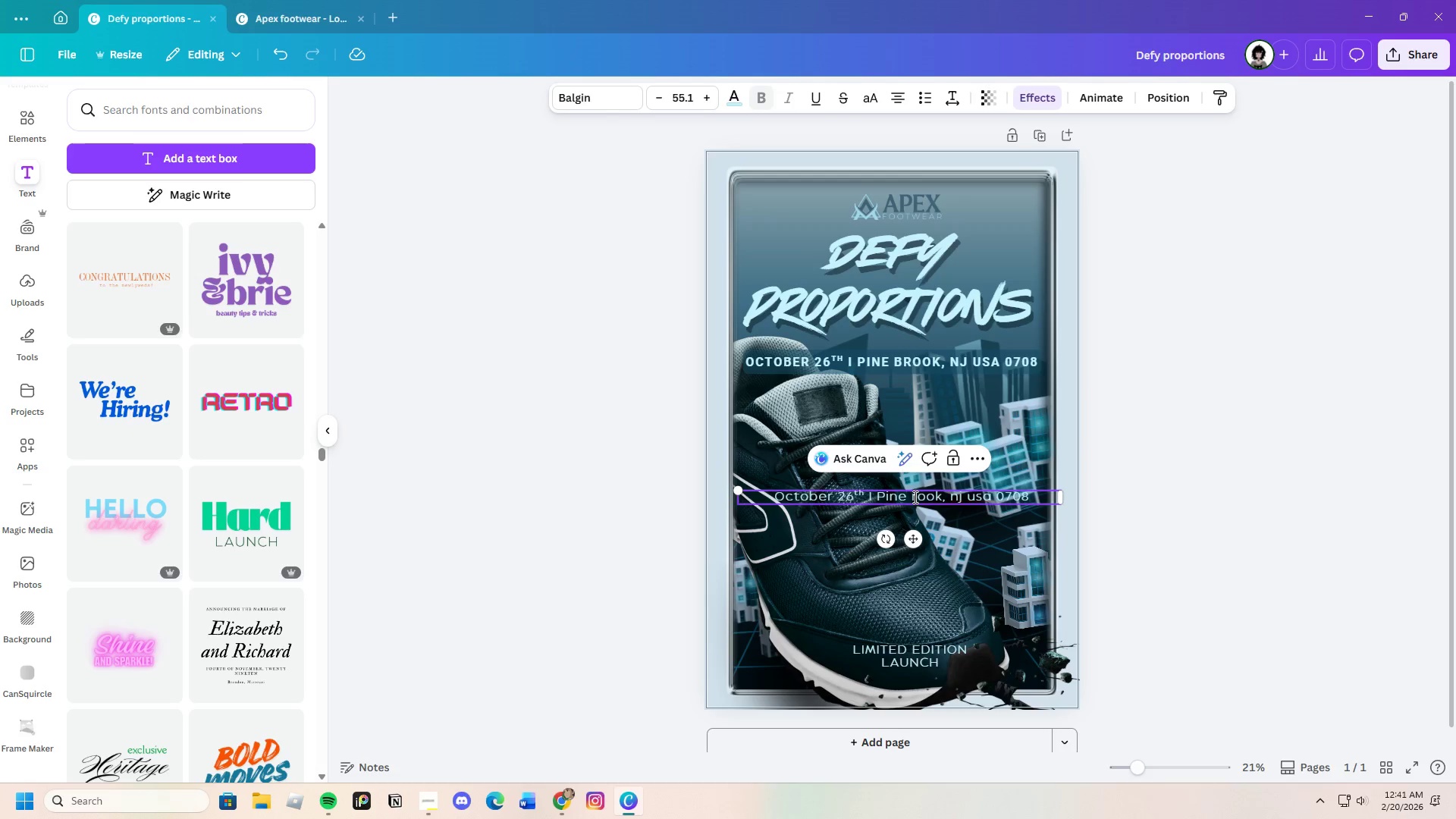 
key(Shift+B)
 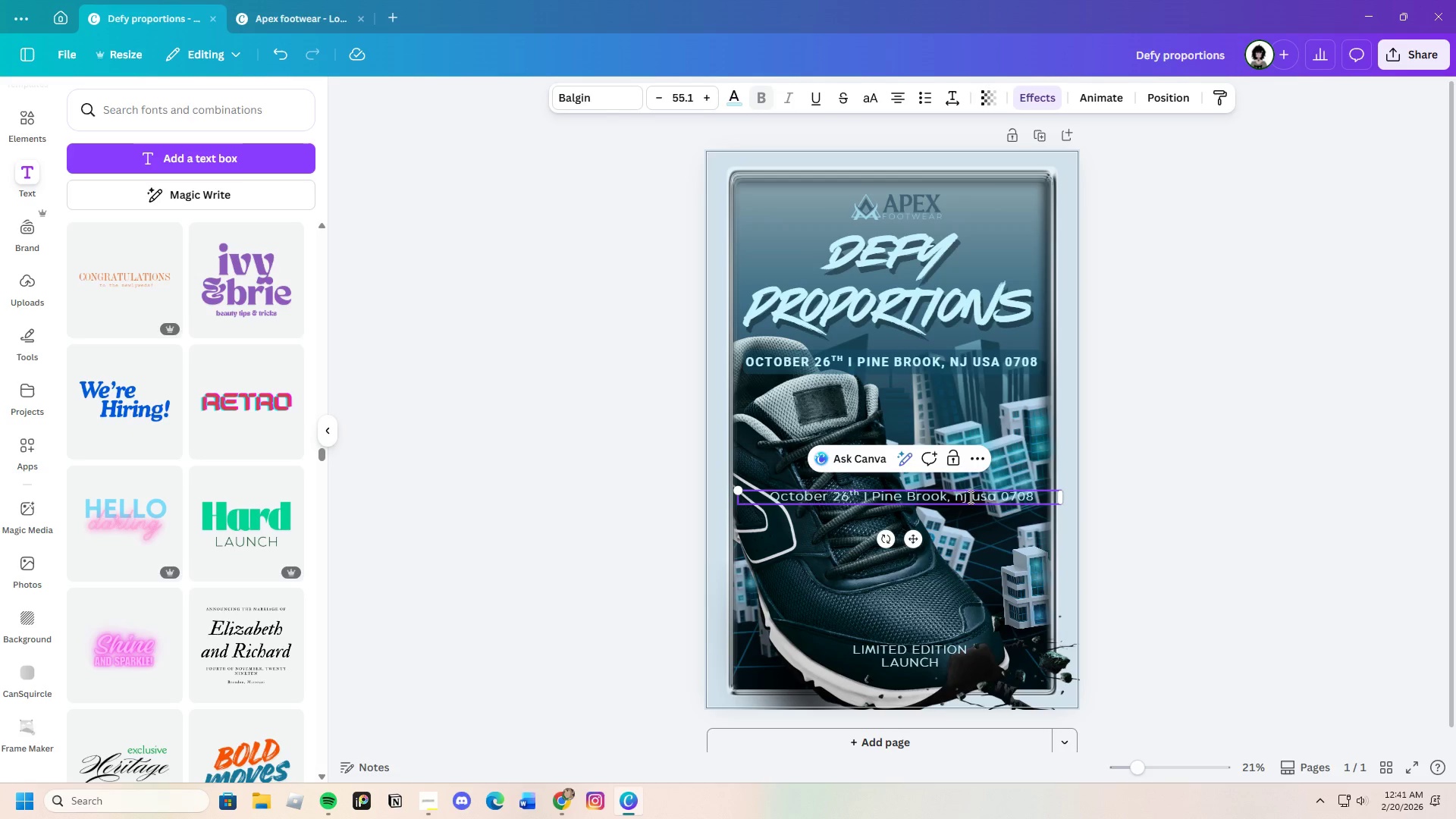 
left_click([962, 497])
 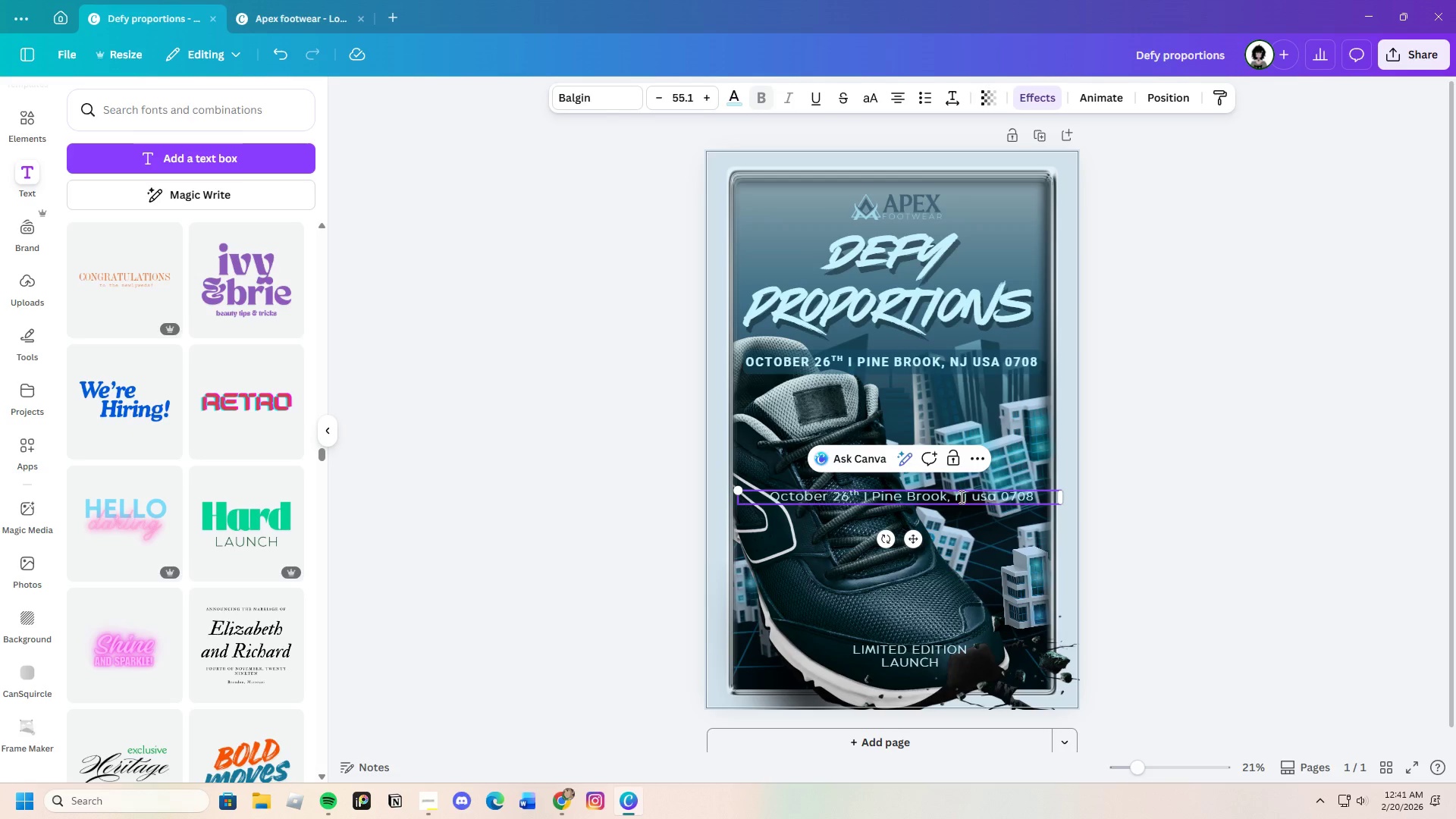 
key(Backspace)
 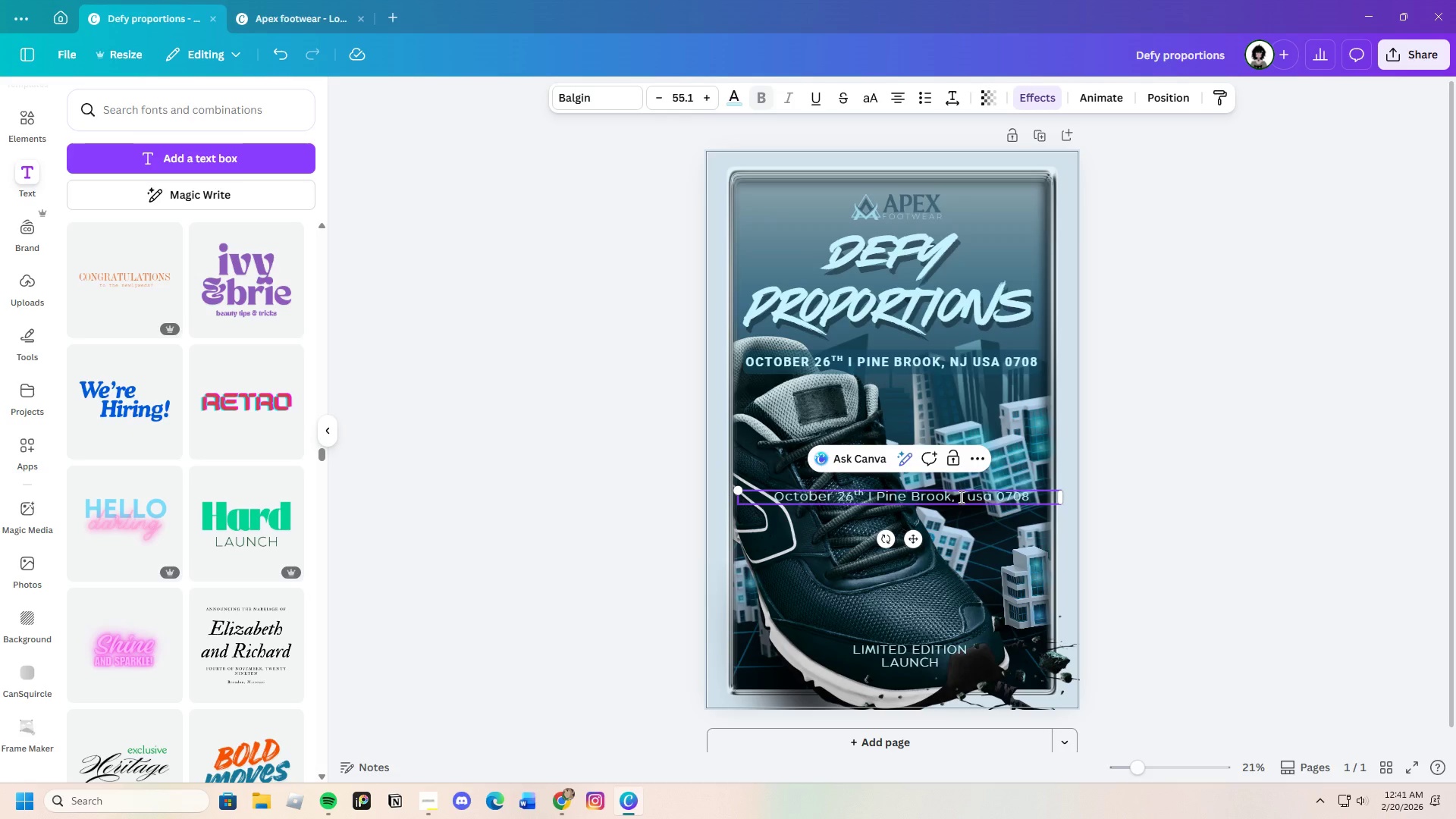 
key(Shift+N)
 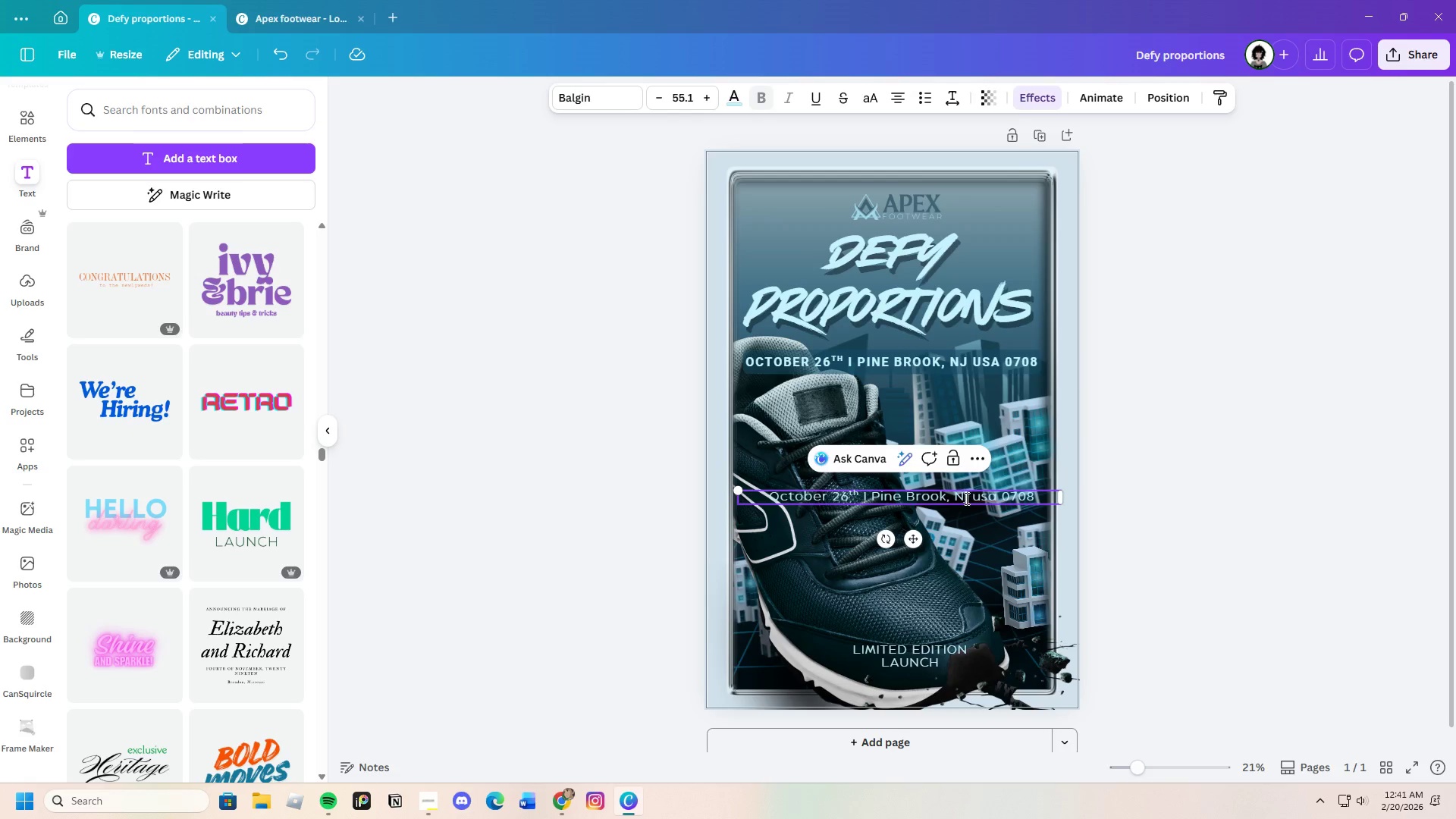 
left_click([967, 497])
 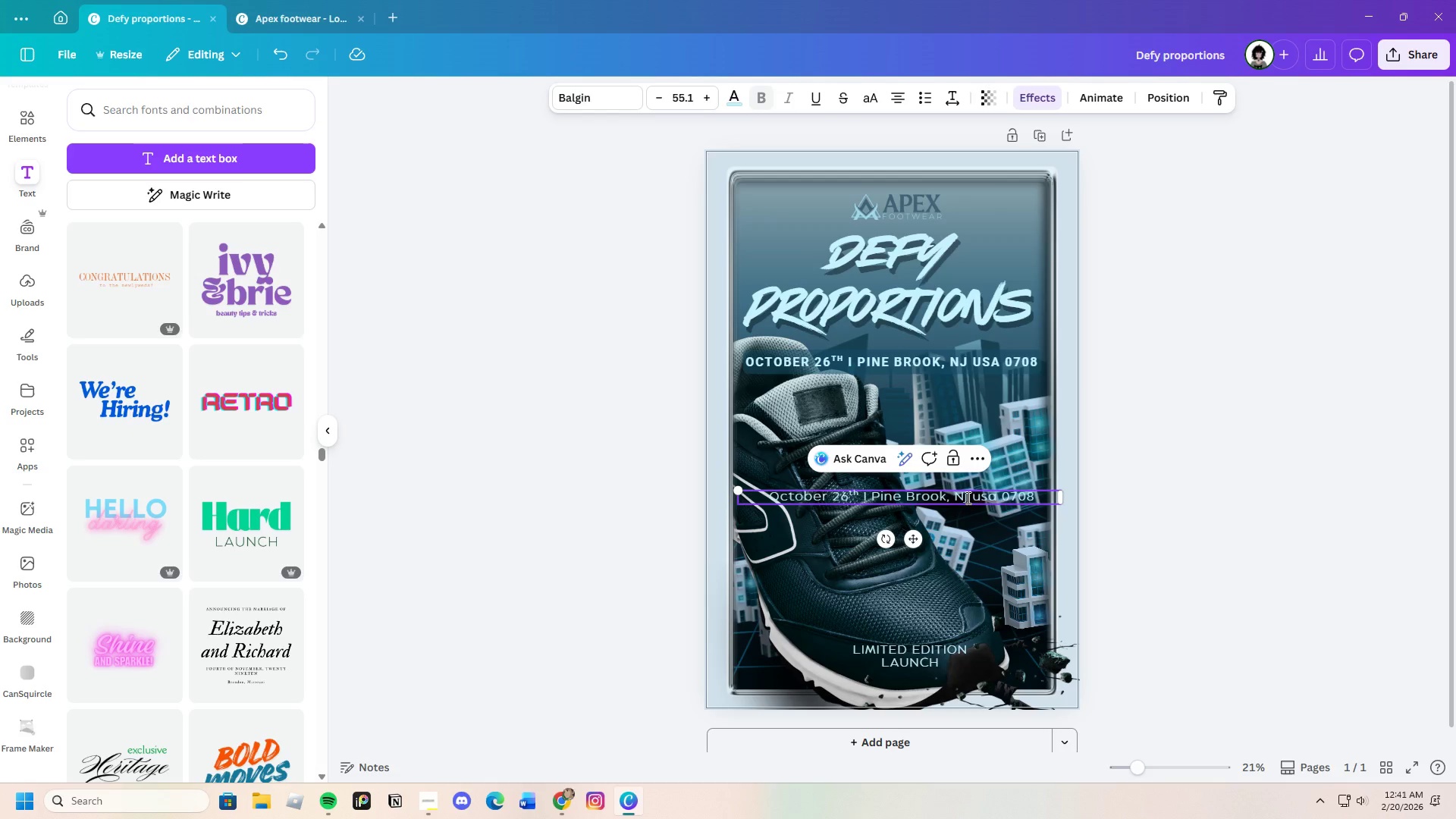 
key(Backspace)
 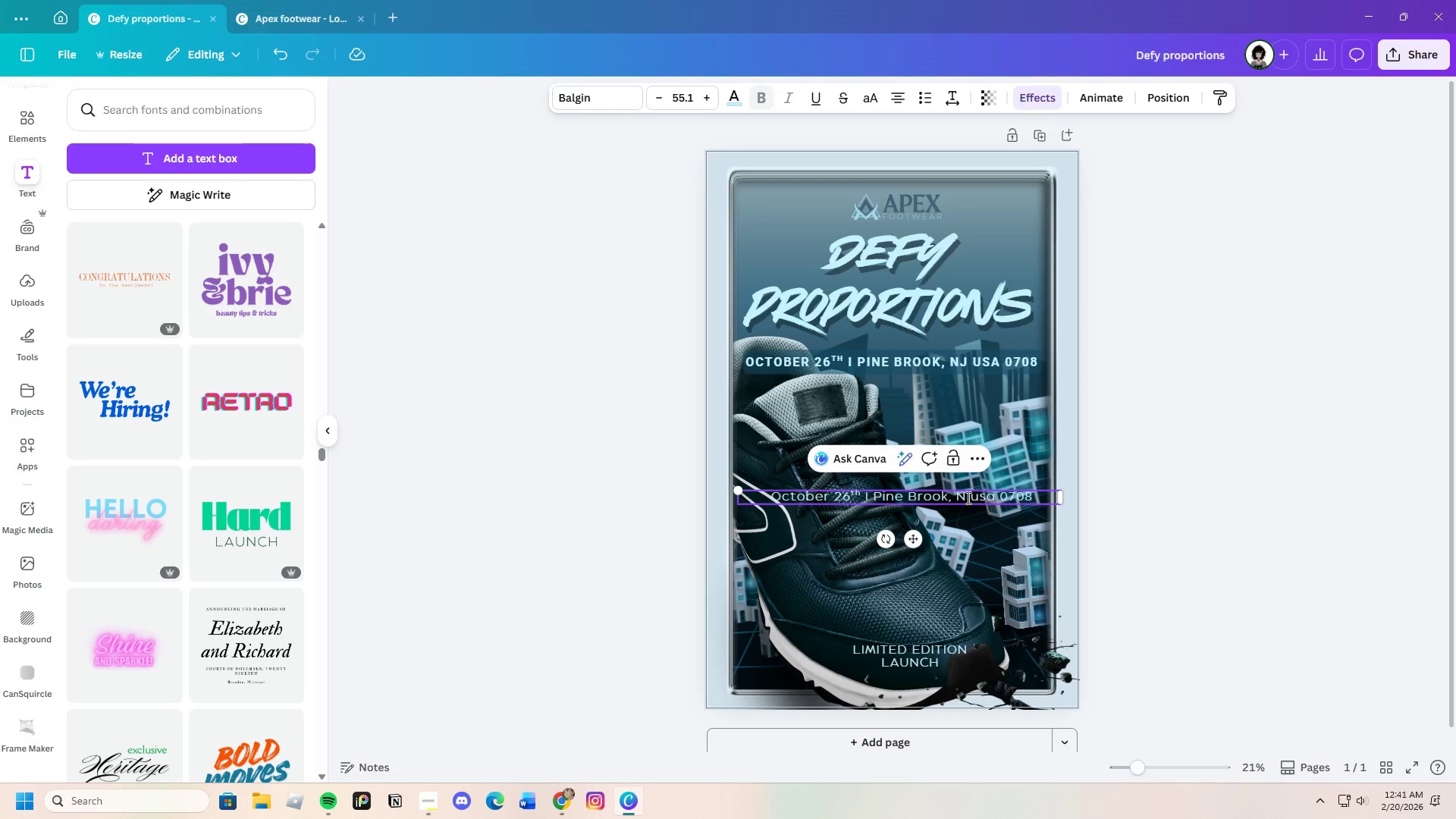 
key(Shift+J)
 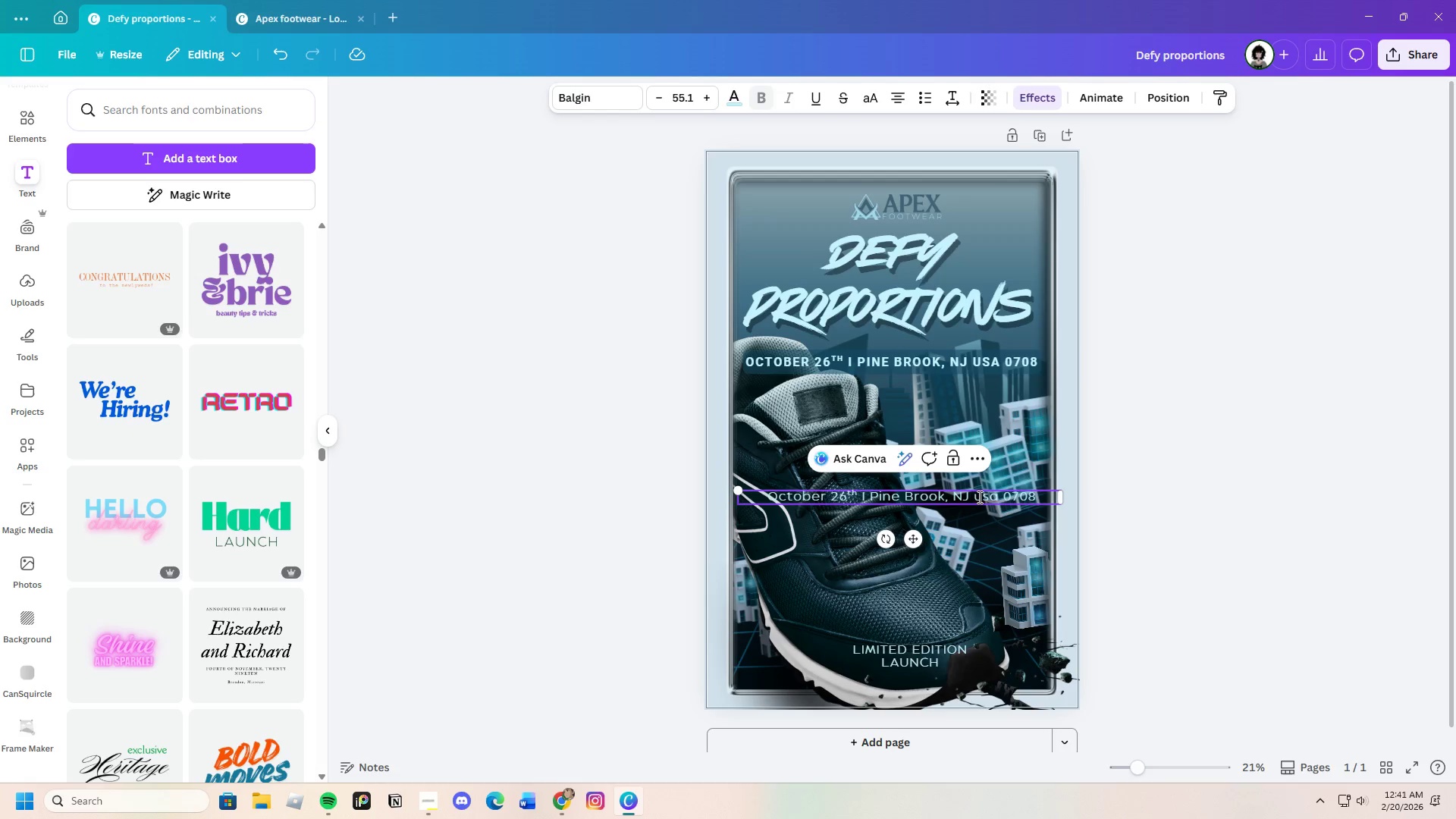 
left_click([982, 495])
 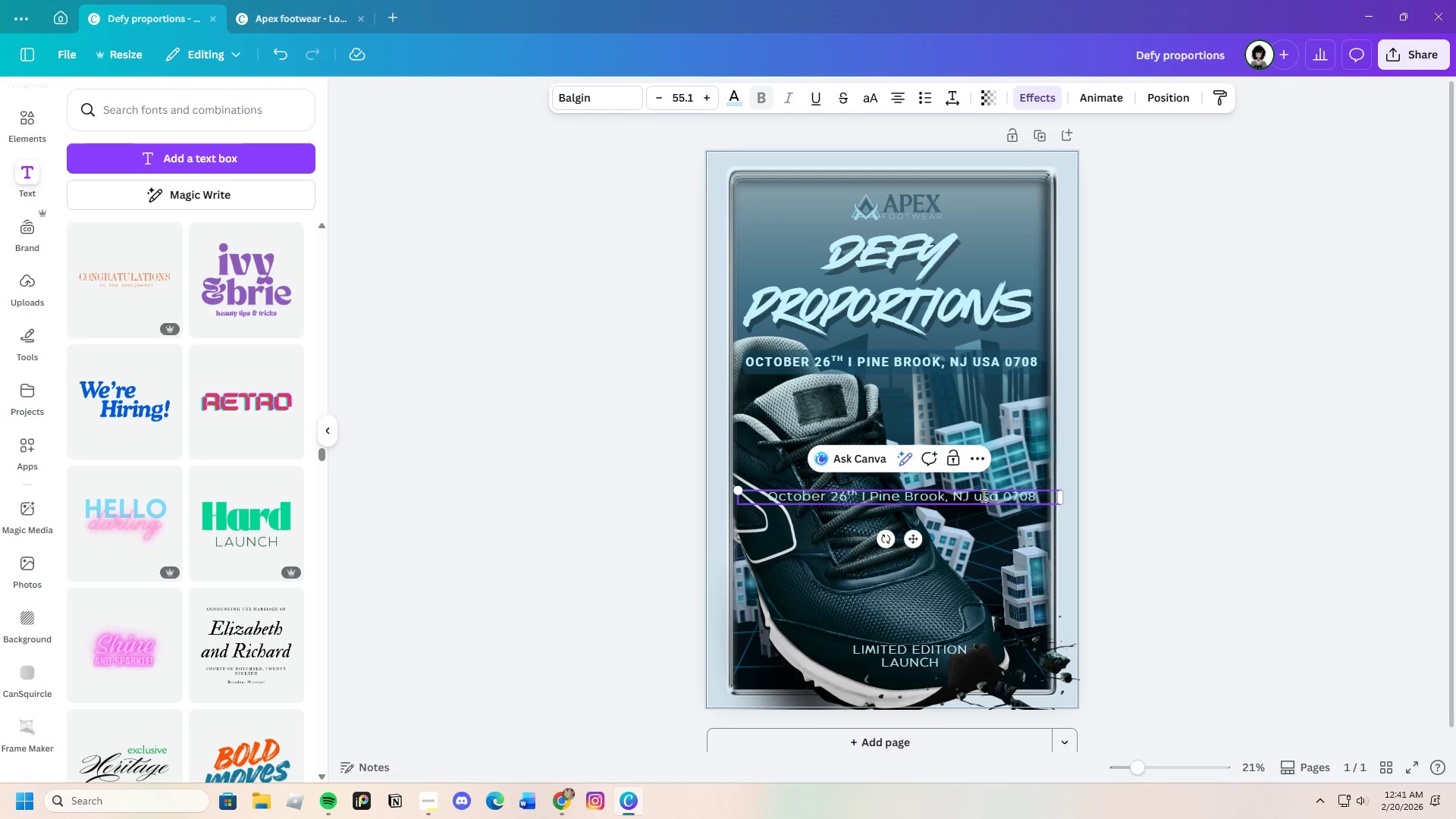 
key(Backspace)
 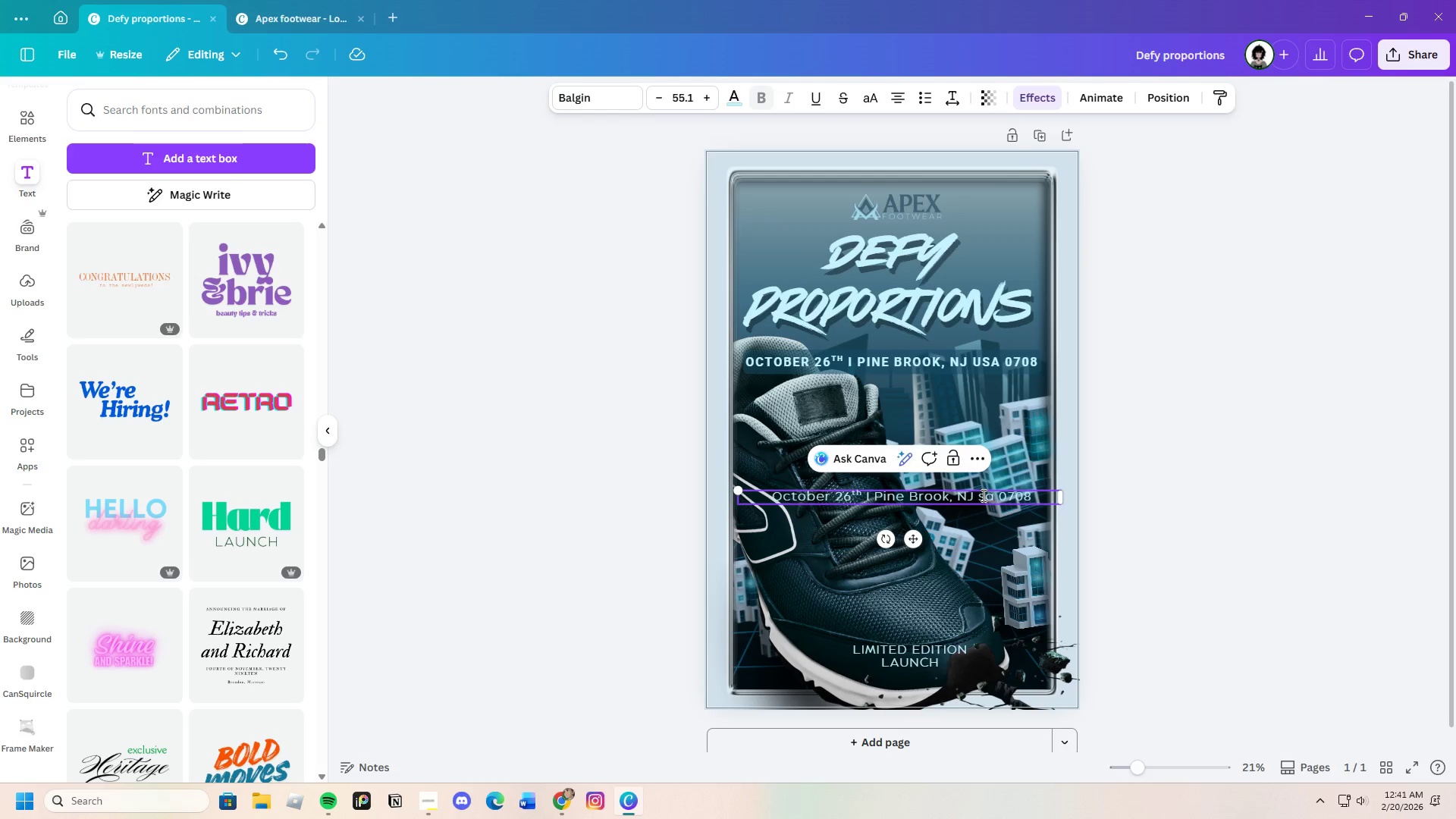 
key(Shift+U)
 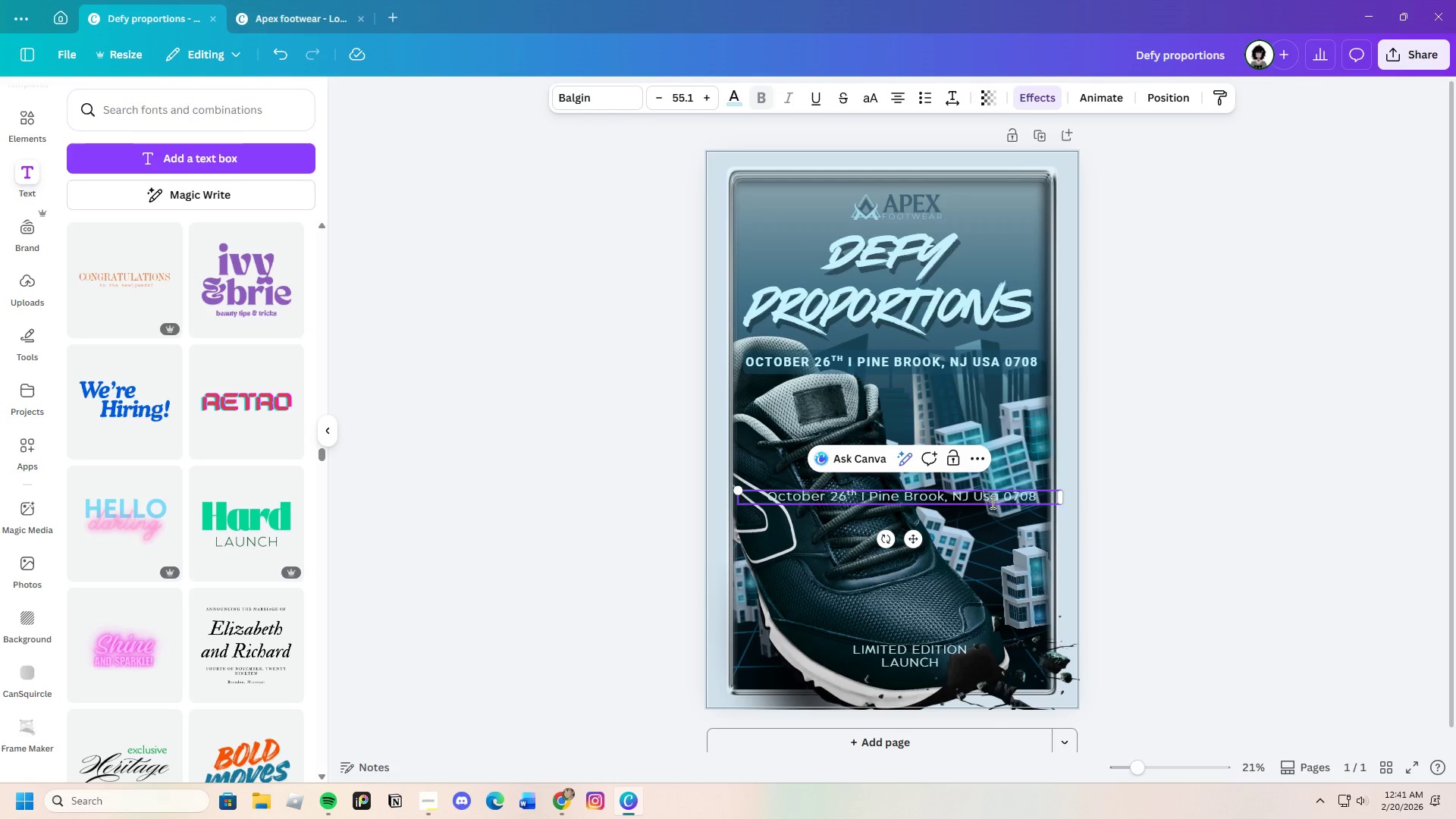 
left_click([990, 502])
 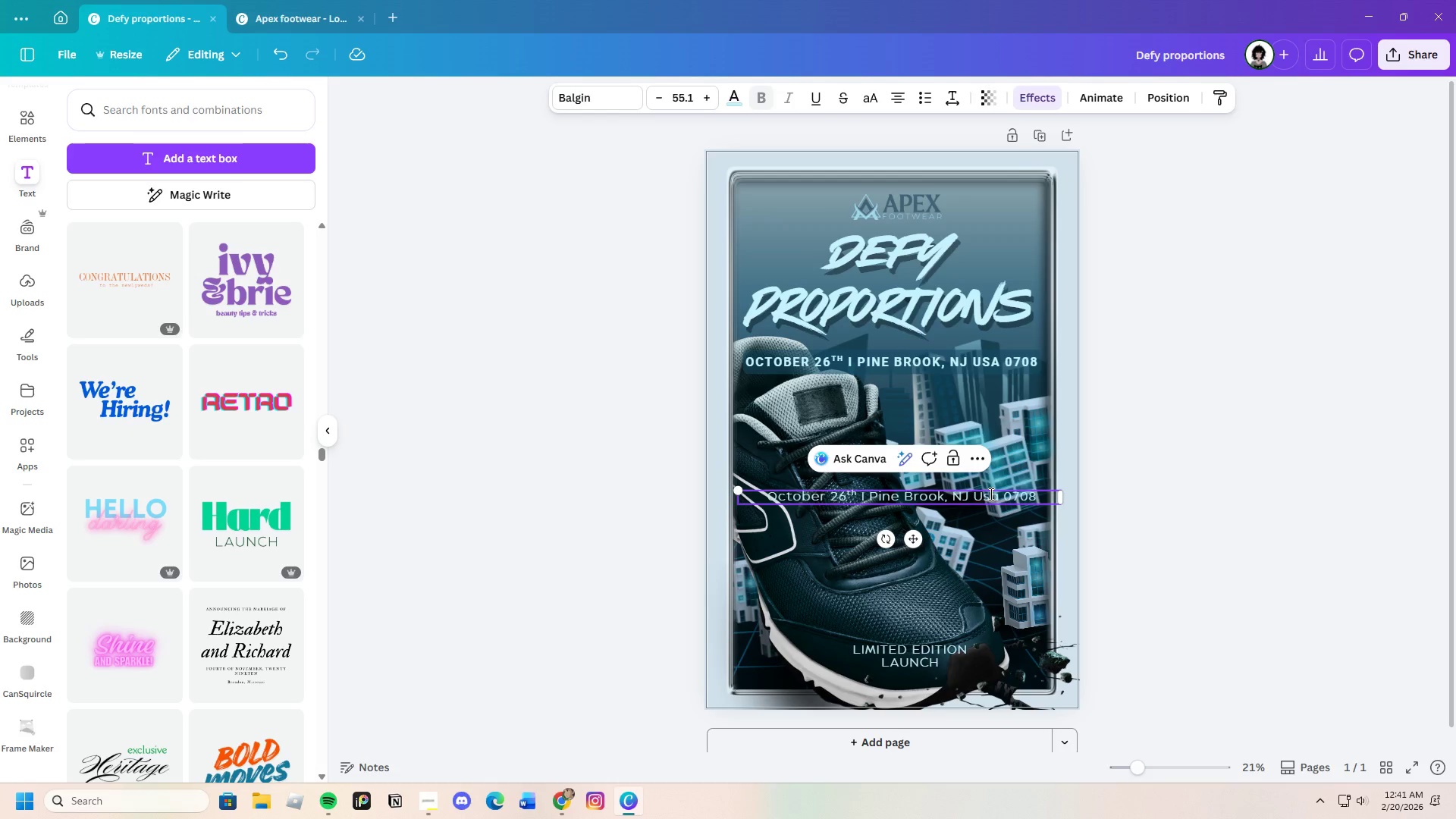 
key(Backspace)
 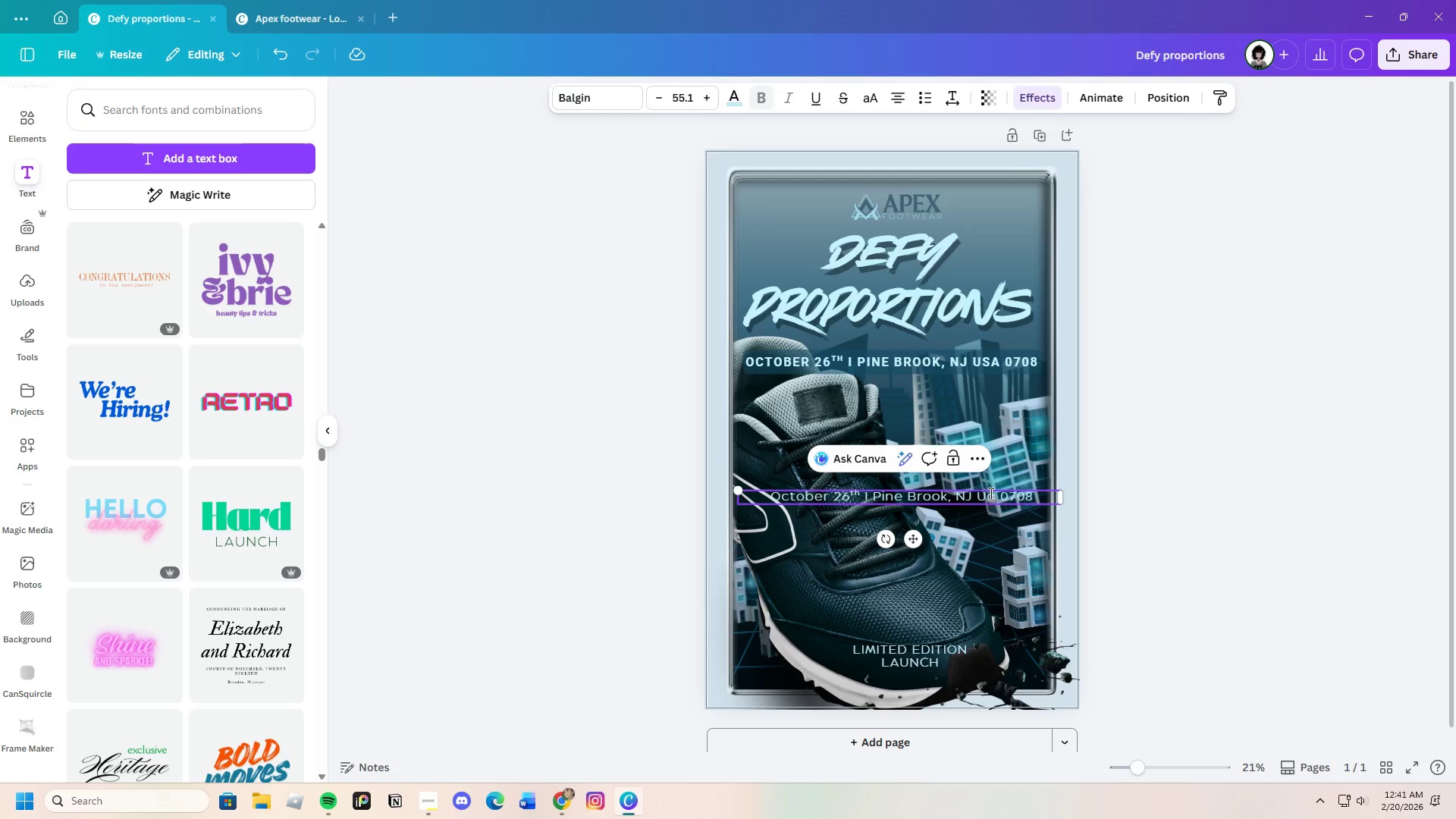 
key(Shift+S)
 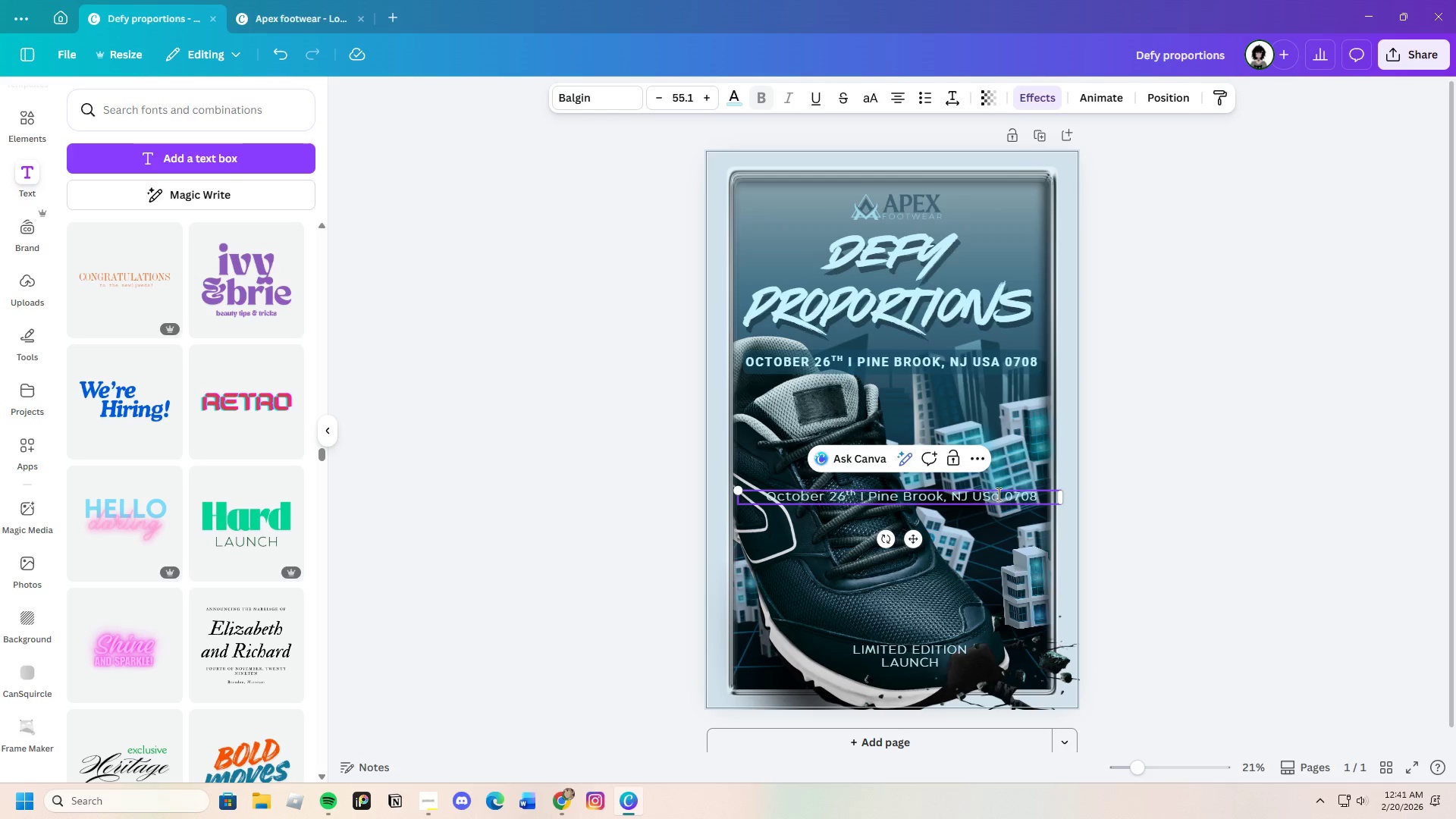 
left_click([999, 497])
 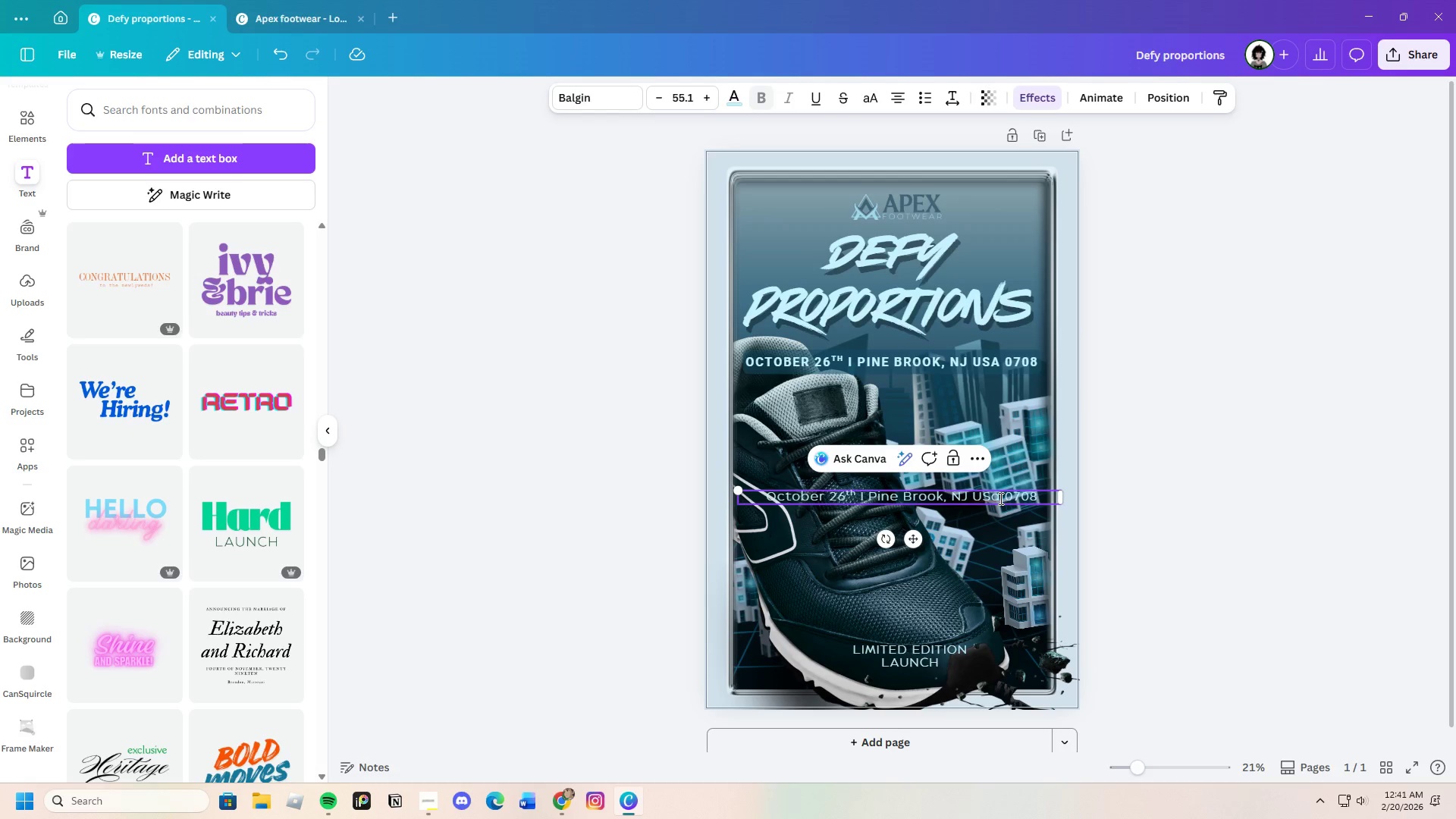 
key(Backspace)
 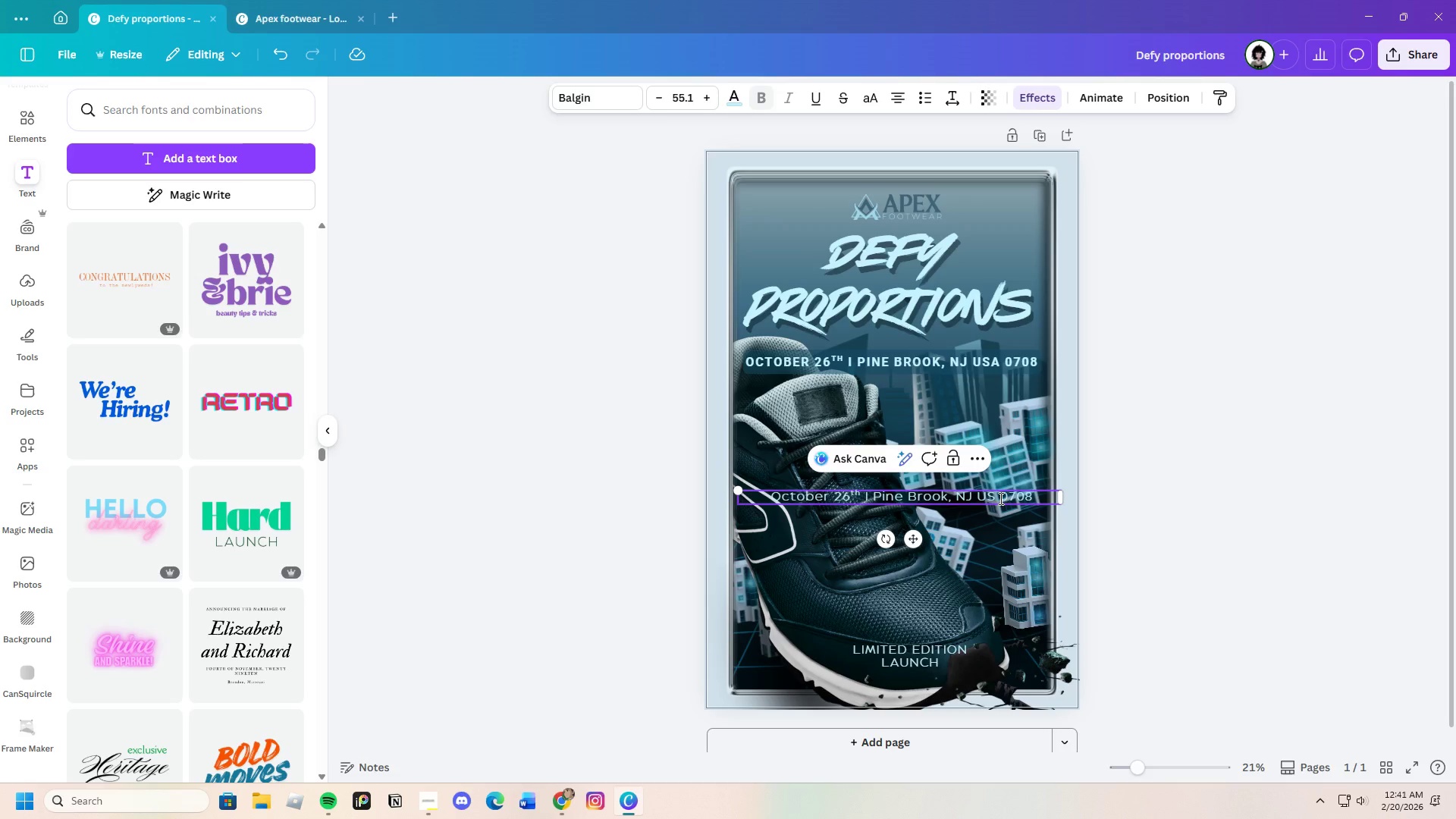 
key(Shift+A)
 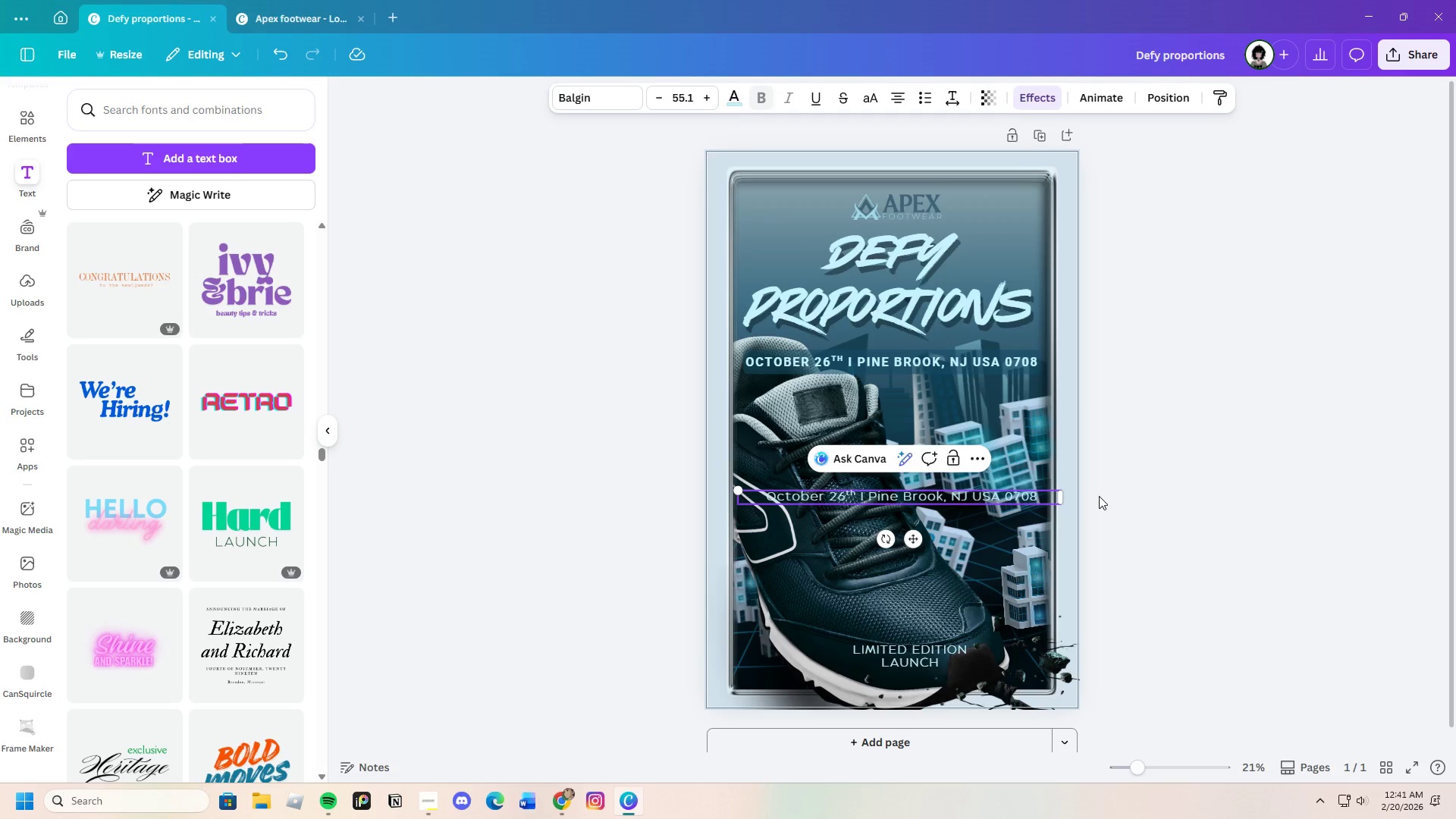 
left_click([1102, 493])
 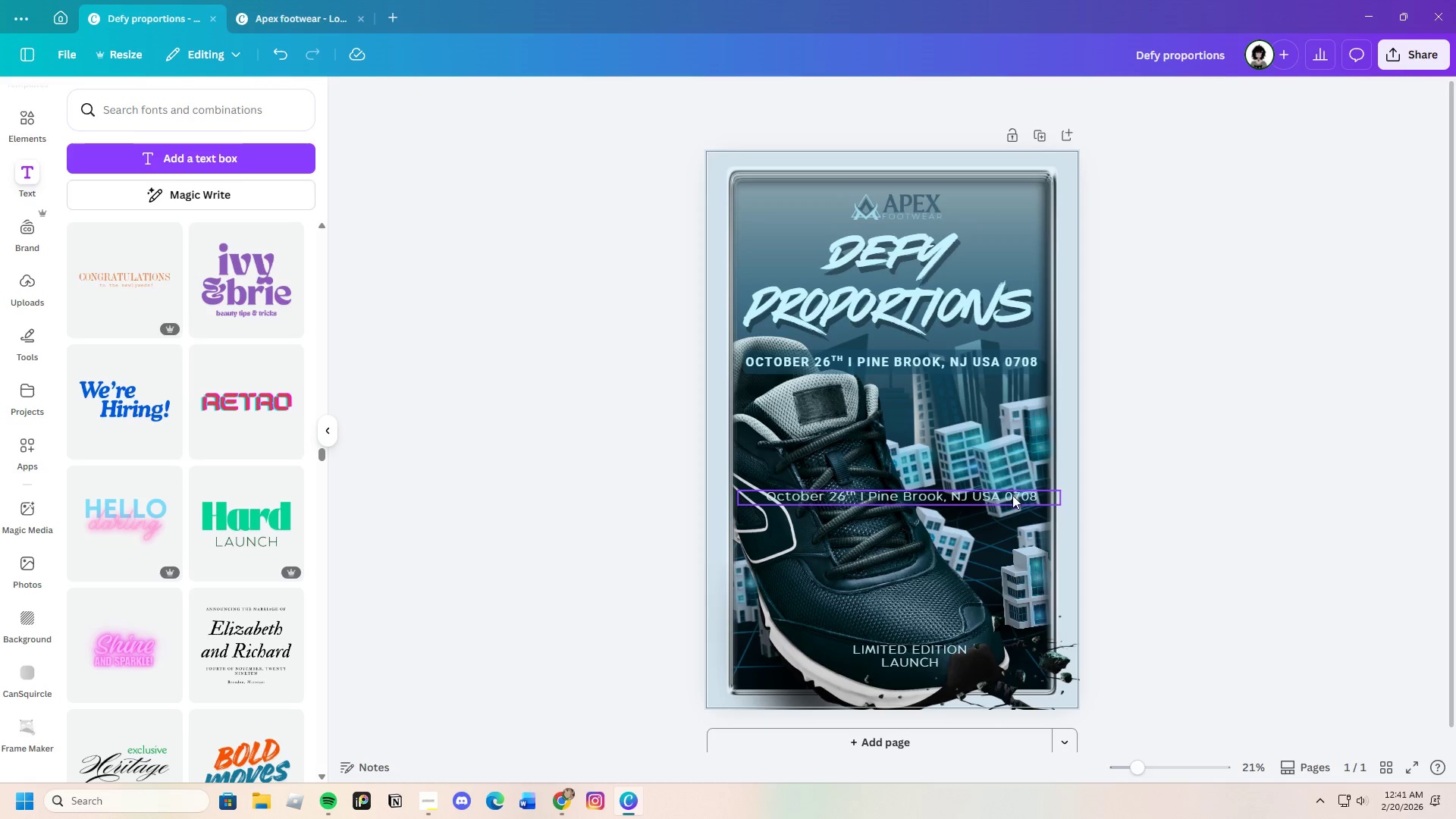 
left_click_drag(start_coordinate=[1012, 495], to_coordinate=[1009, 461])
 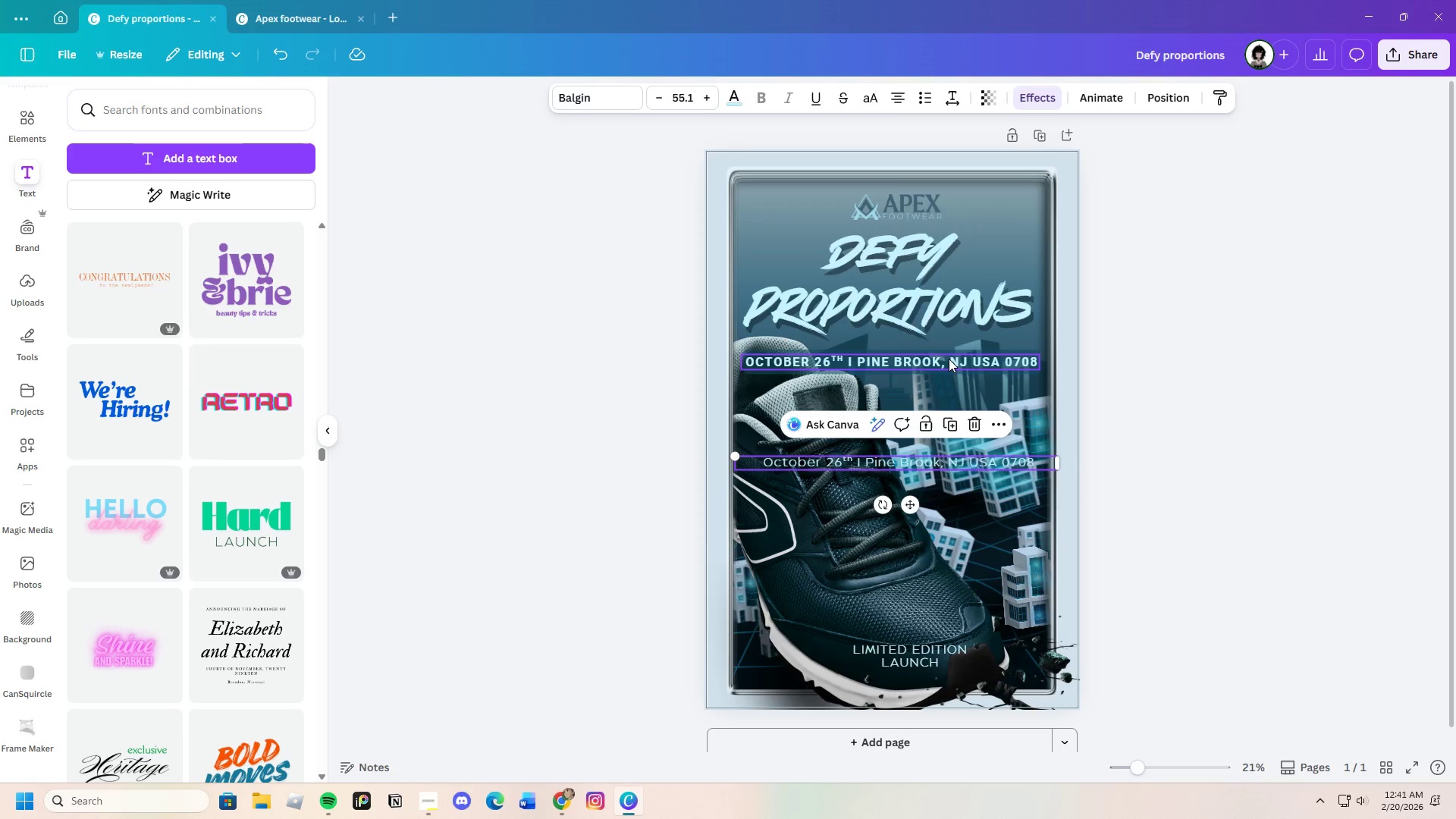 
left_click([948, 358])
 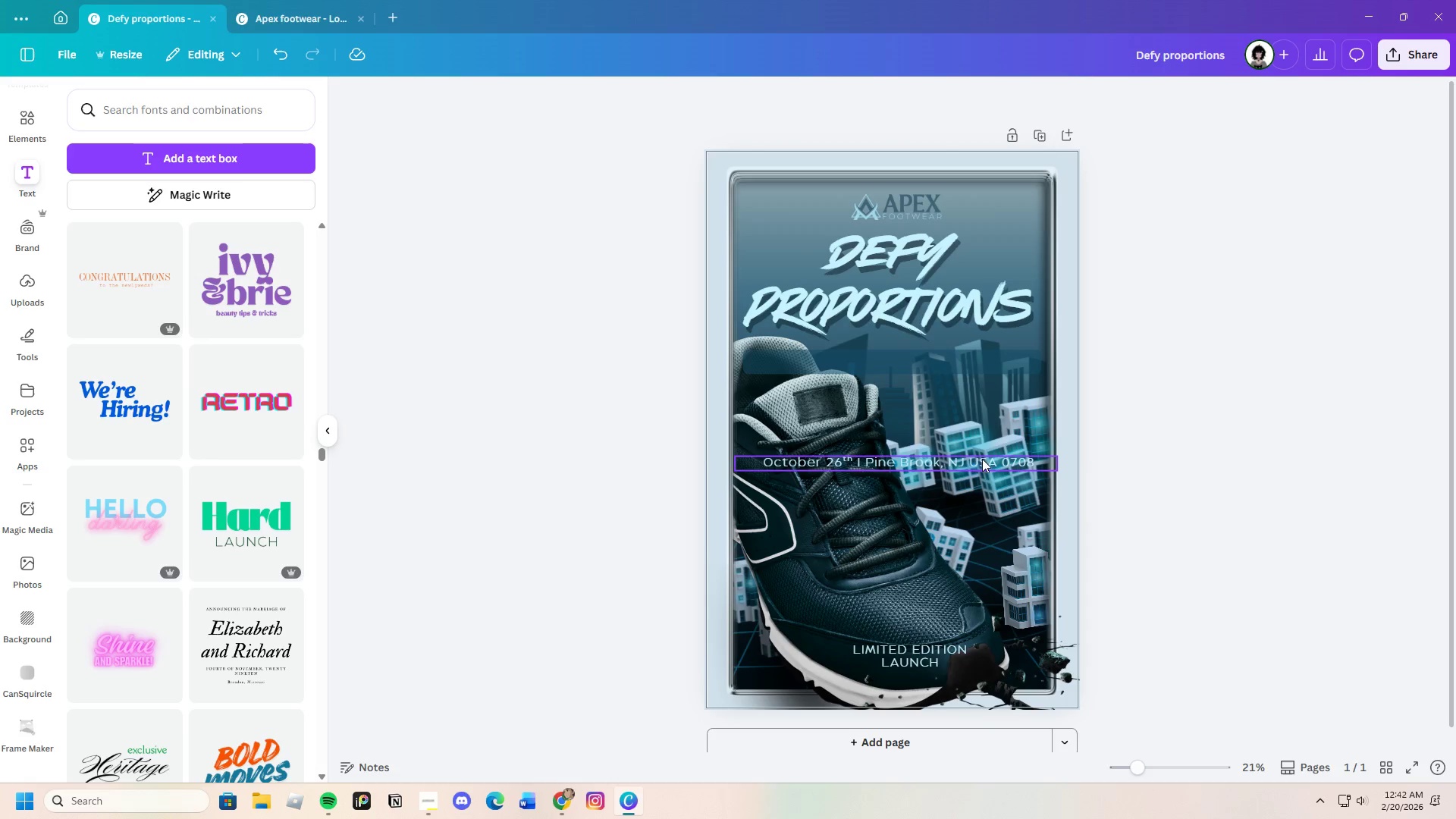 
left_click_drag(start_coordinate=[984, 468], to_coordinate=[980, 368])
 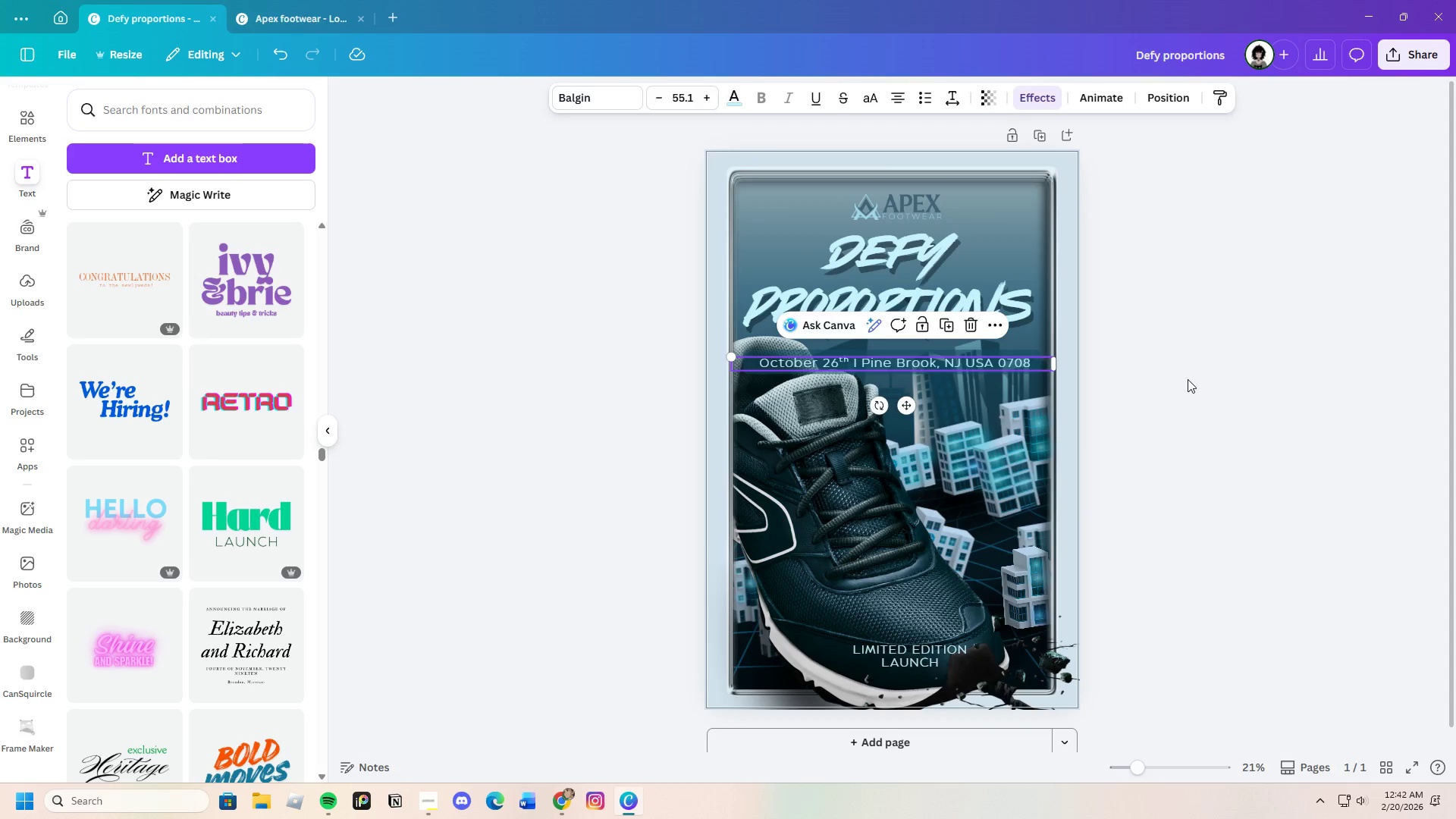 
left_click([1188, 379])
 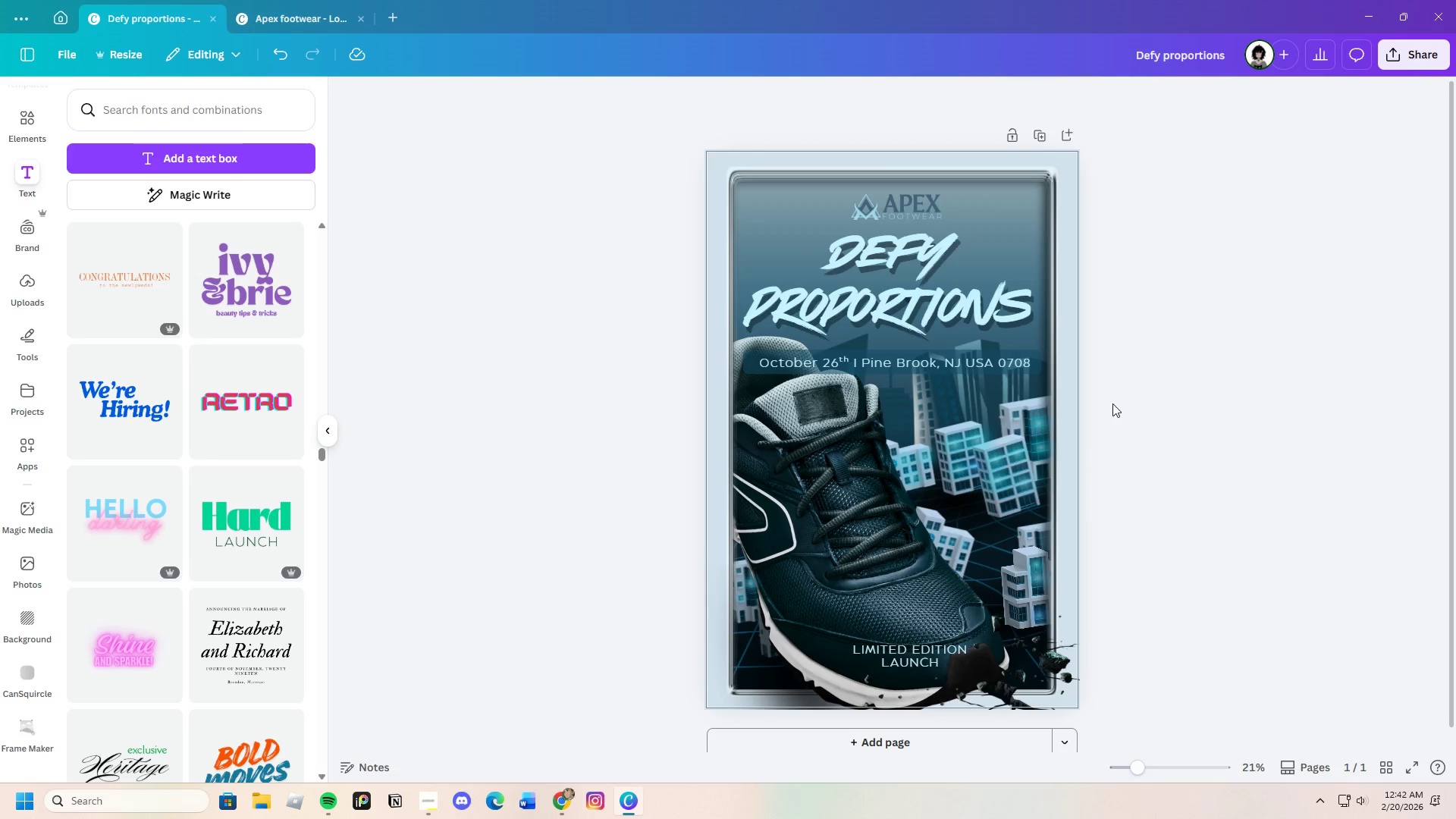 
left_click([1018, 364])
 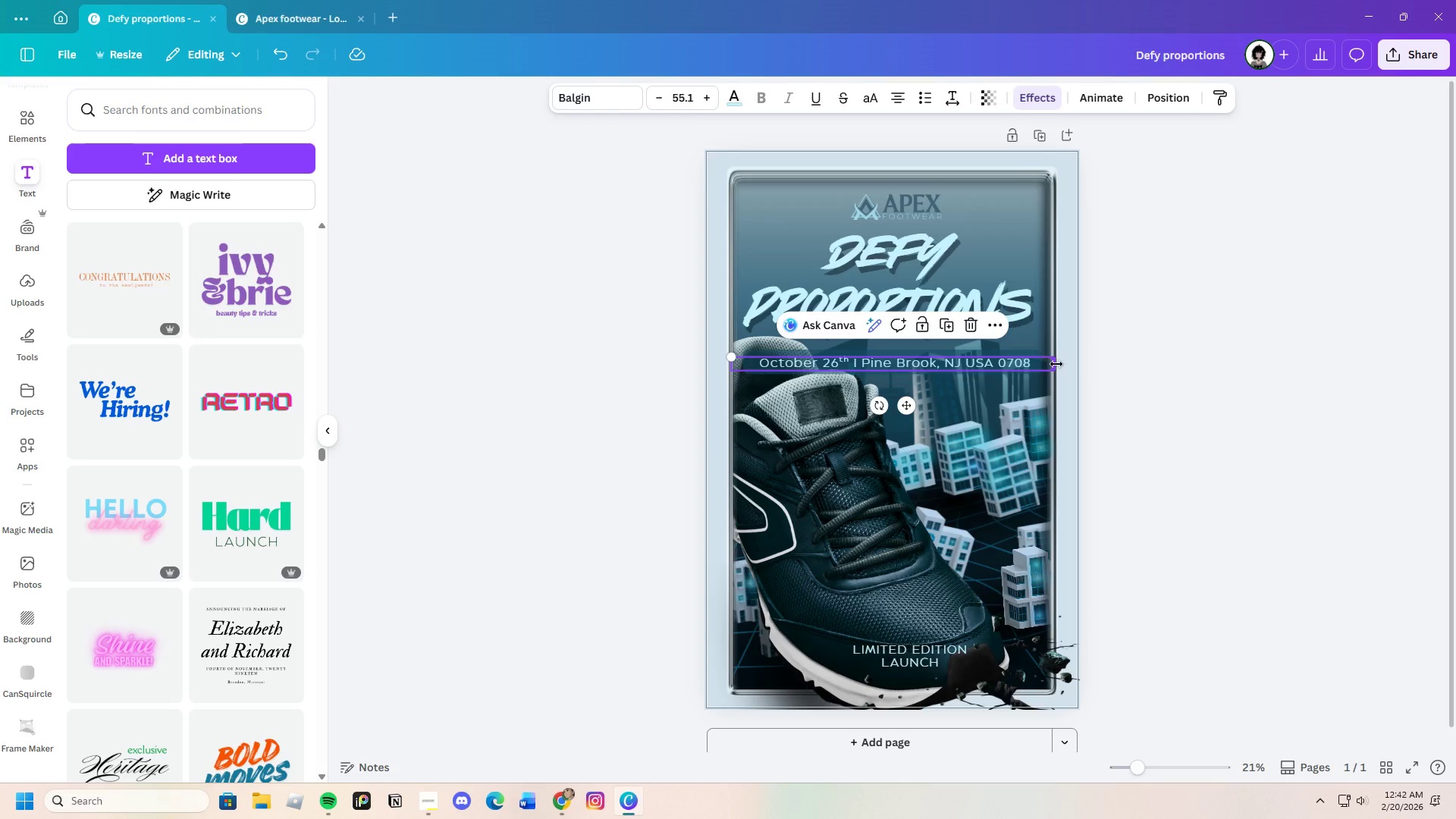 
left_click_drag(start_coordinate=[1056, 364], to_coordinate=[1013, 359])
 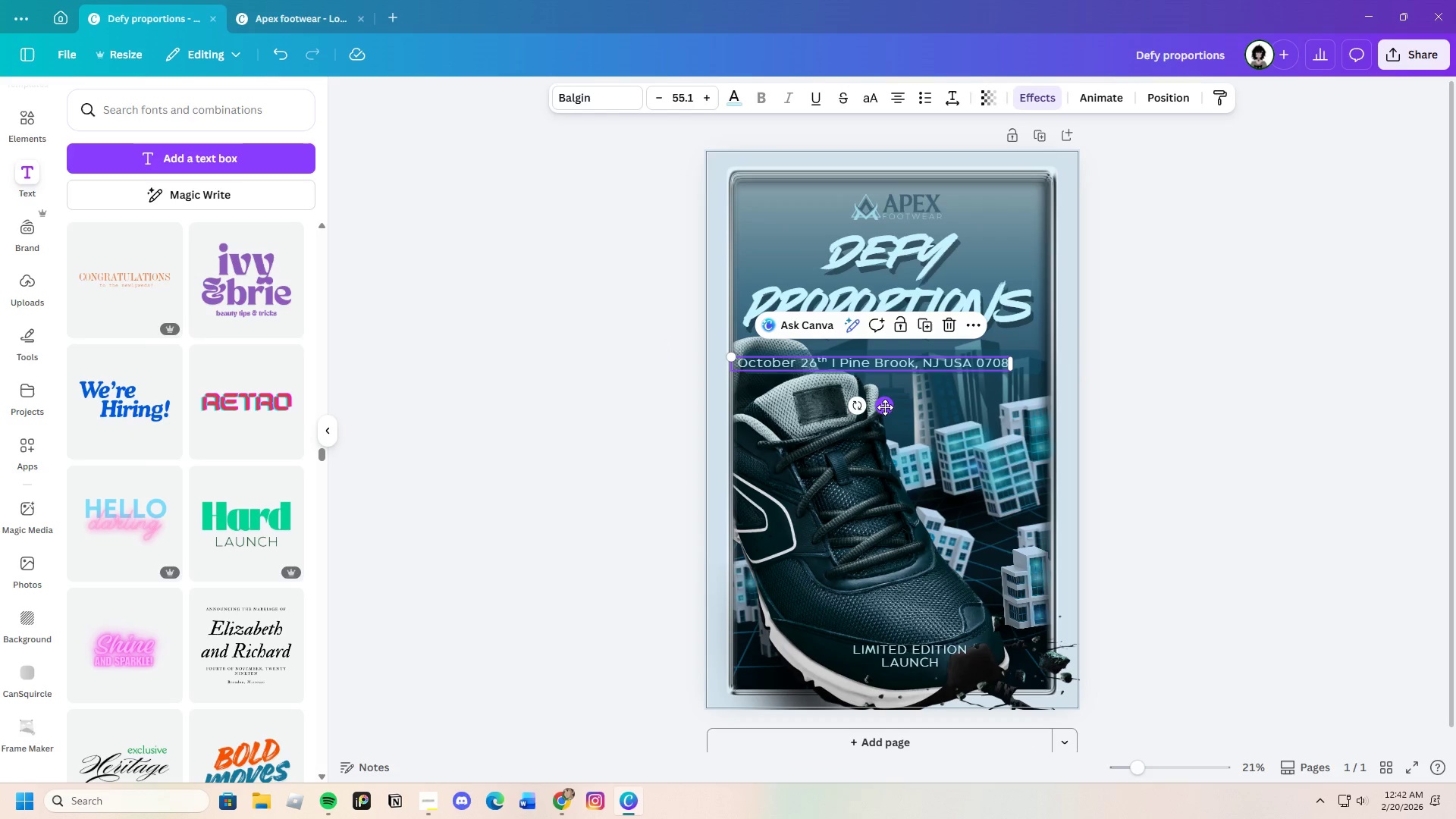 
left_click_drag(start_coordinate=[887, 407], to_coordinate=[908, 406])
 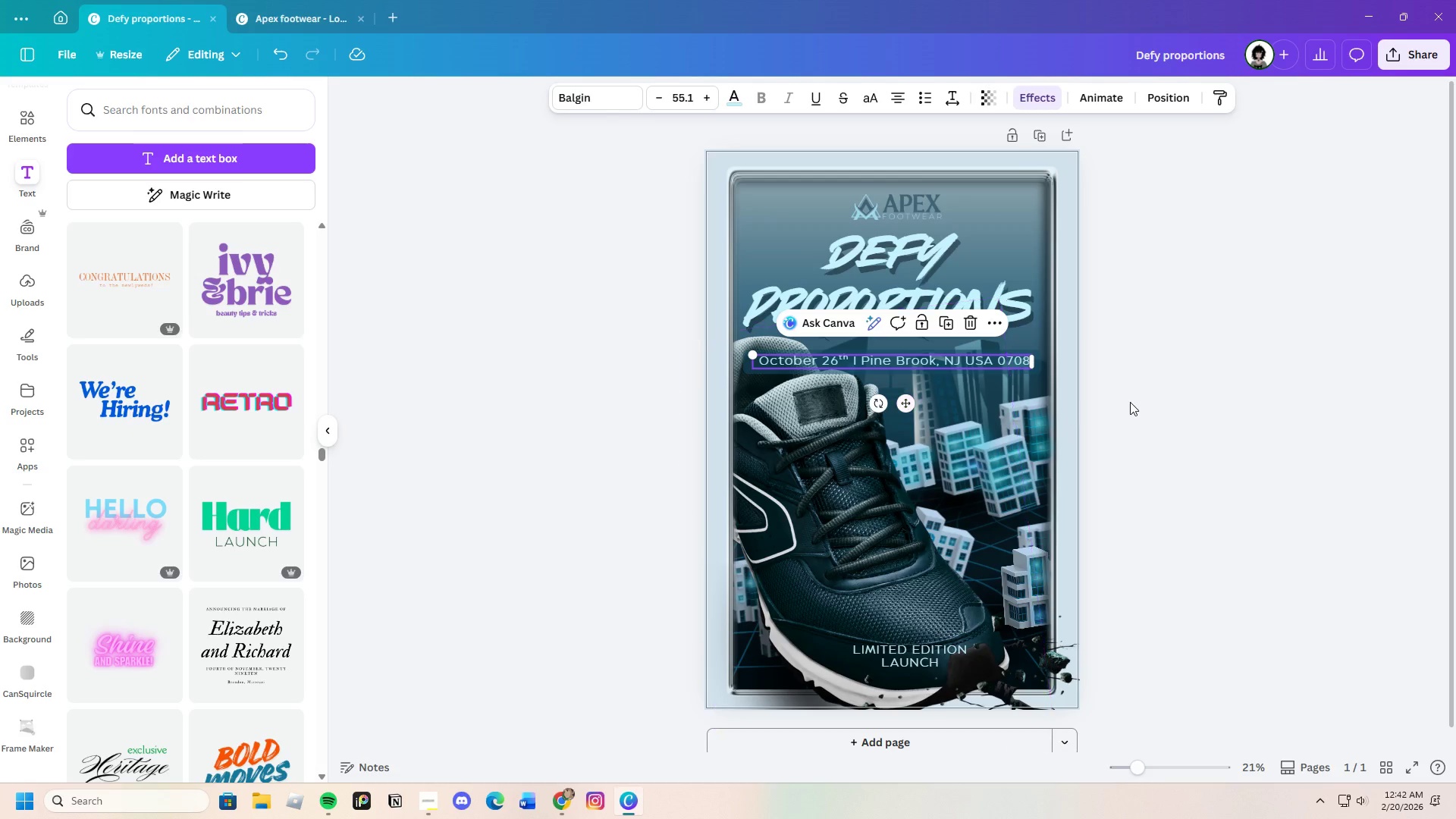 
left_click([1130, 402])
 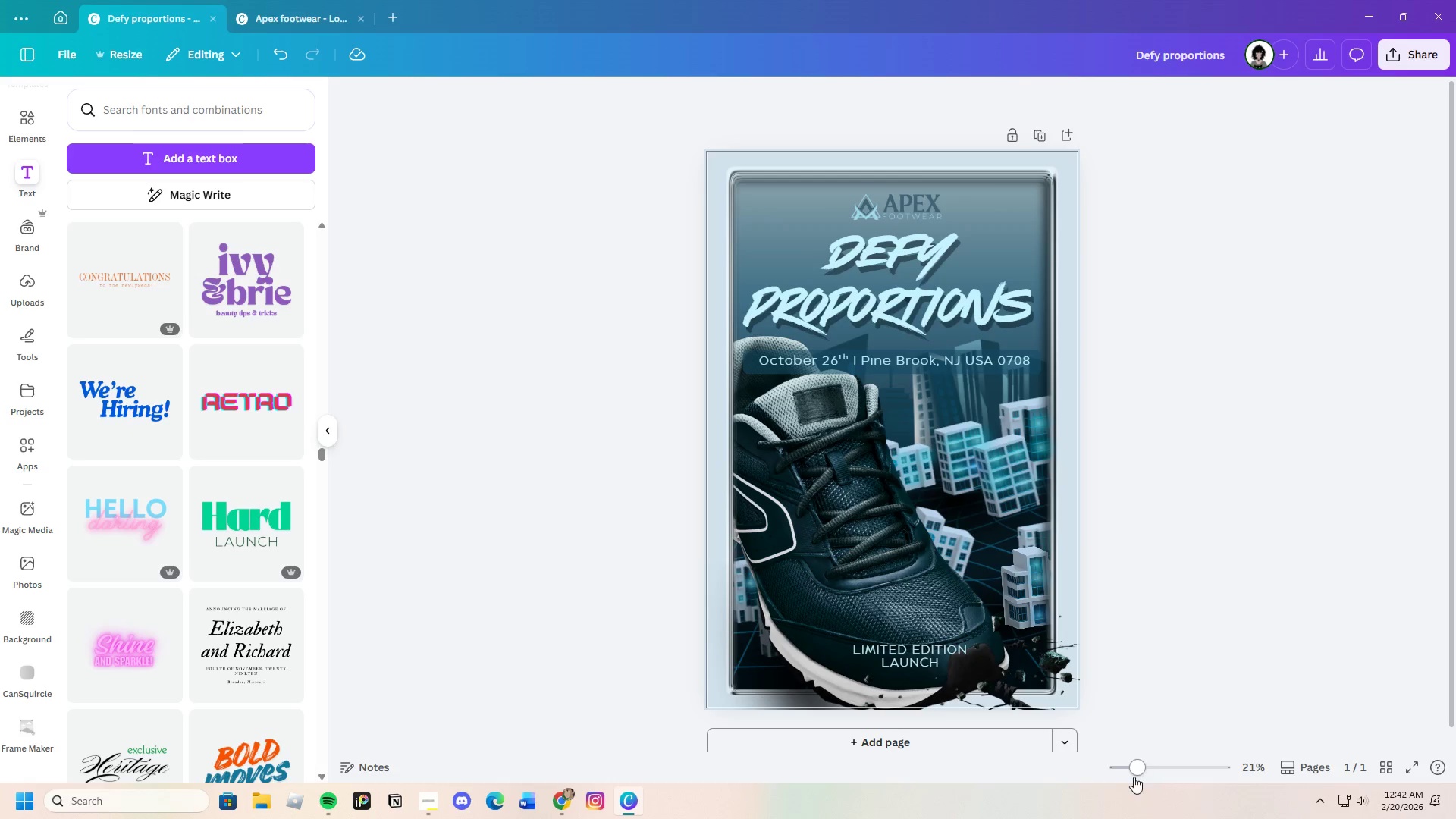 
left_click_drag(start_coordinate=[1141, 766], to_coordinate=[1147, 764])
 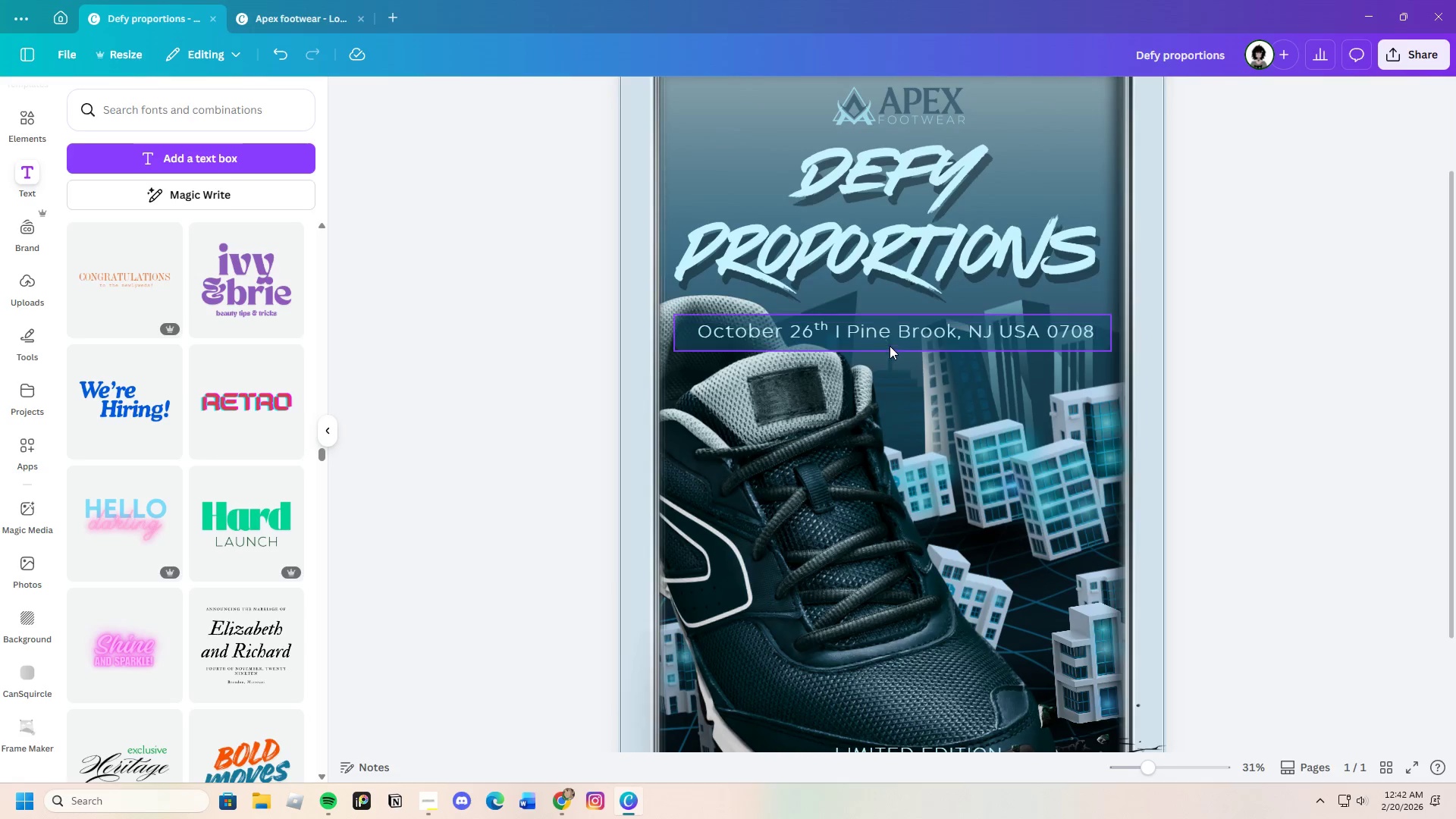 
left_click([890, 348])
 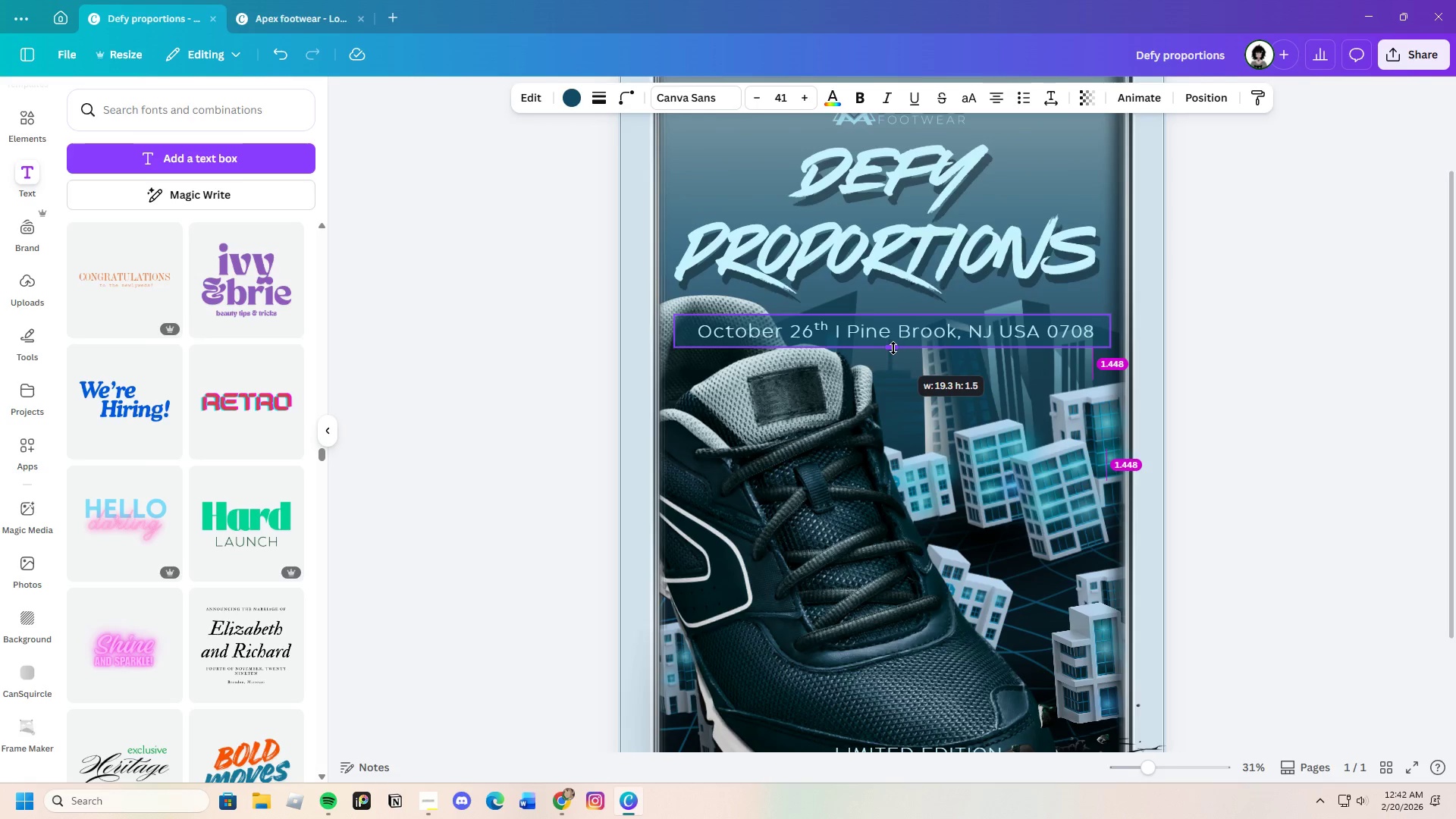 
left_click([1264, 391])
 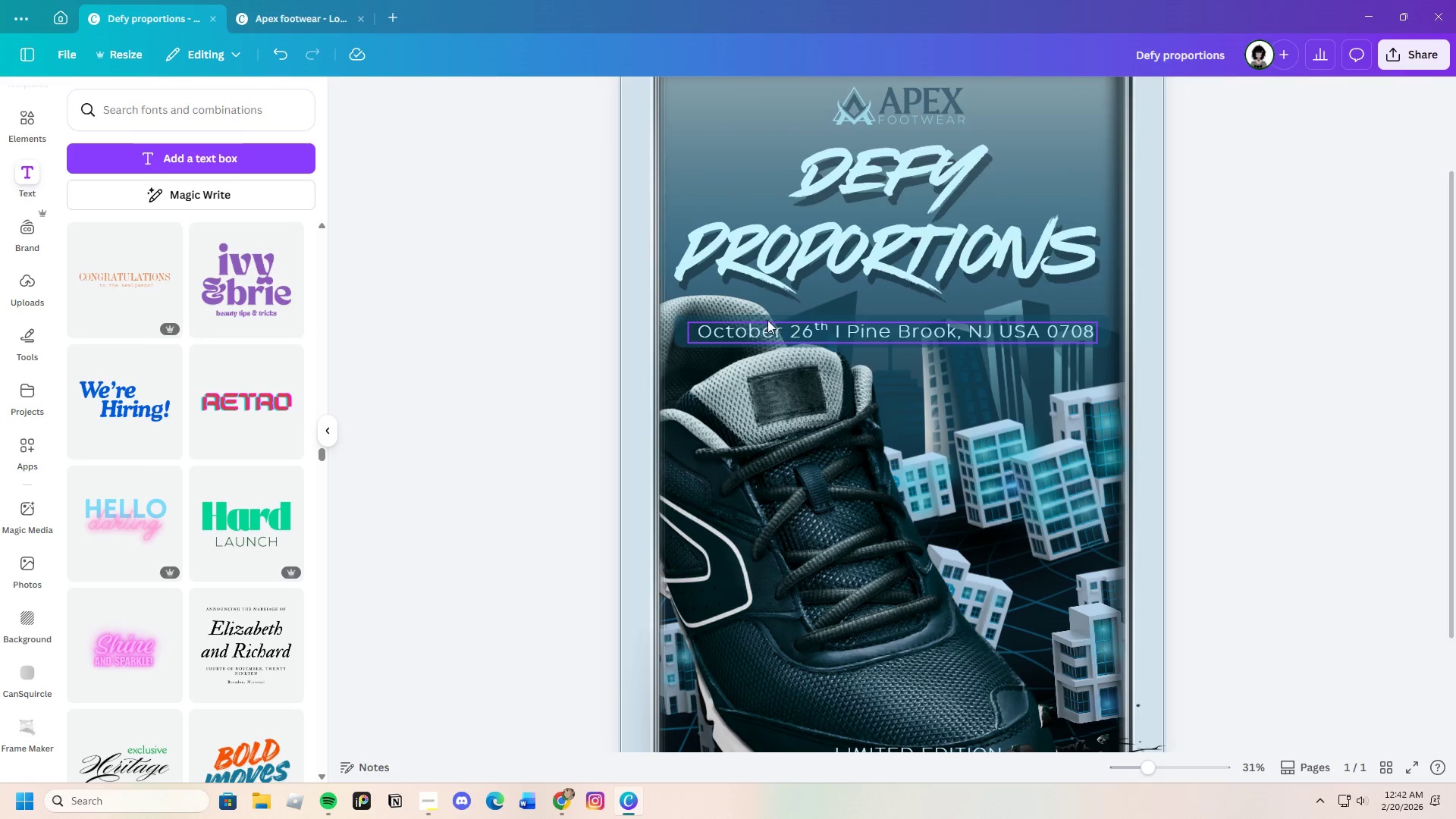 
left_click([679, 337])
 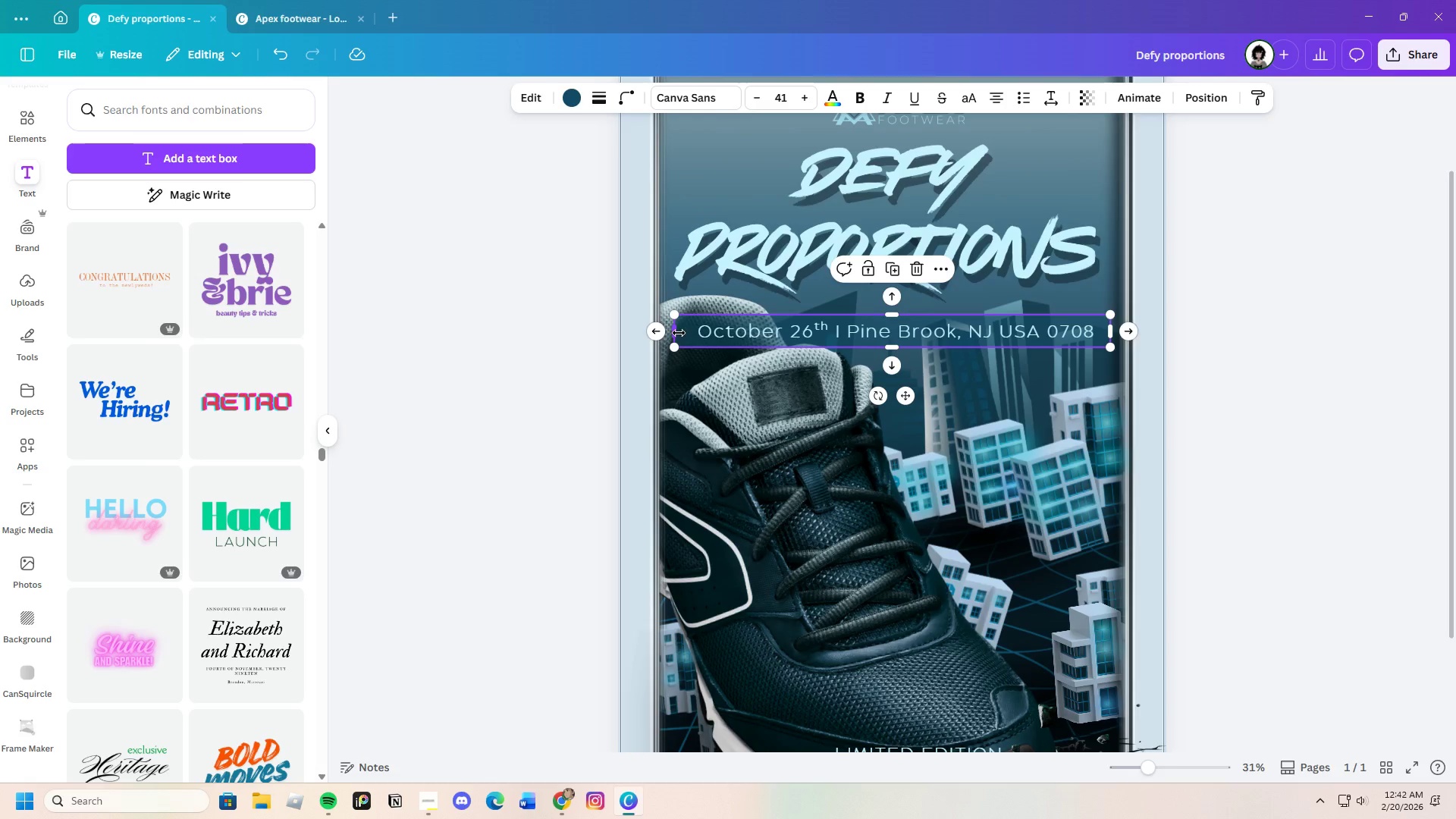 
left_click_drag(start_coordinate=[679, 333], to_coordinate=[686, 332])
 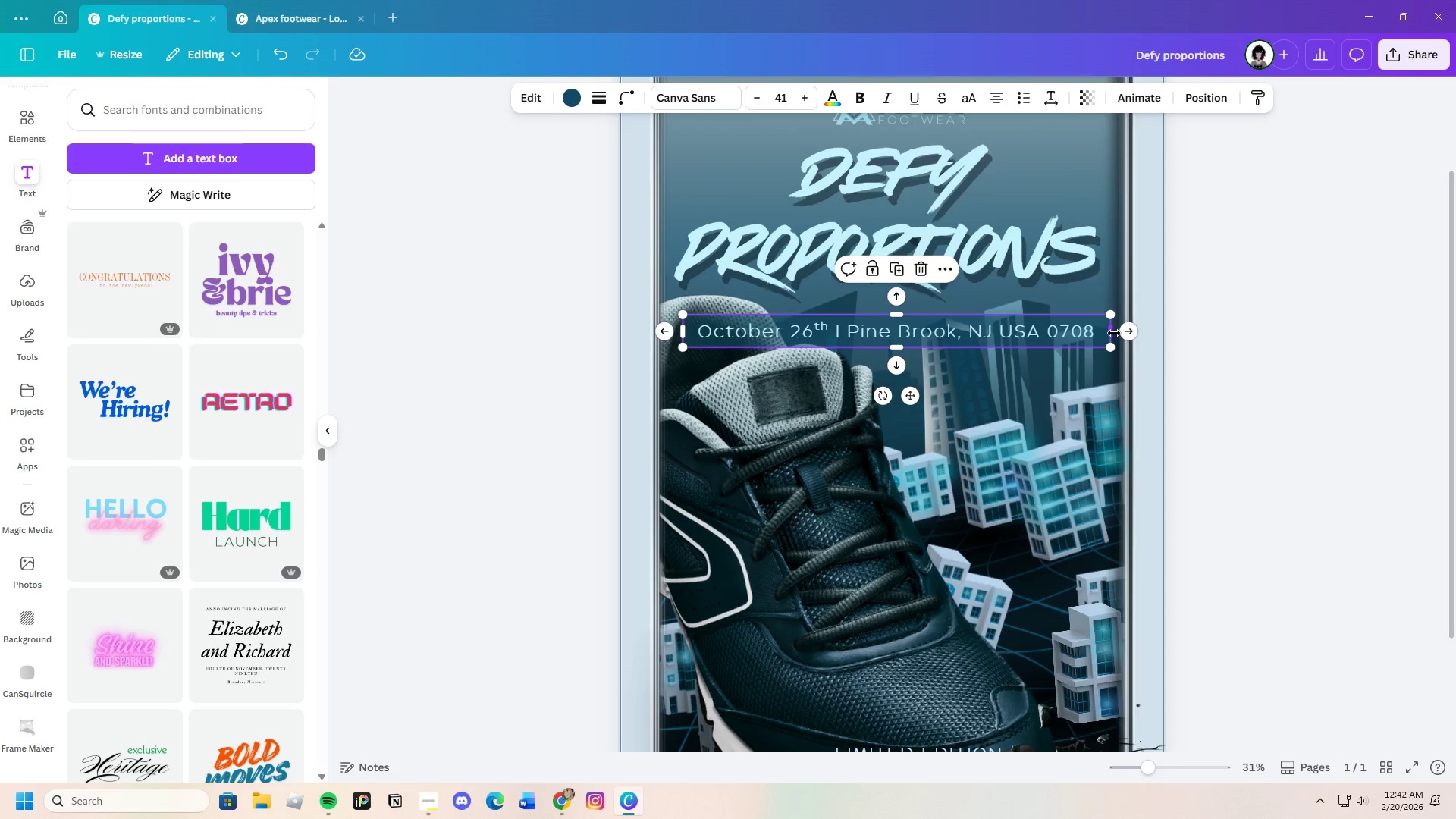 
left_click_drag(start_coordinate=[1114, 332], to_coordinate=[1109, 332])
 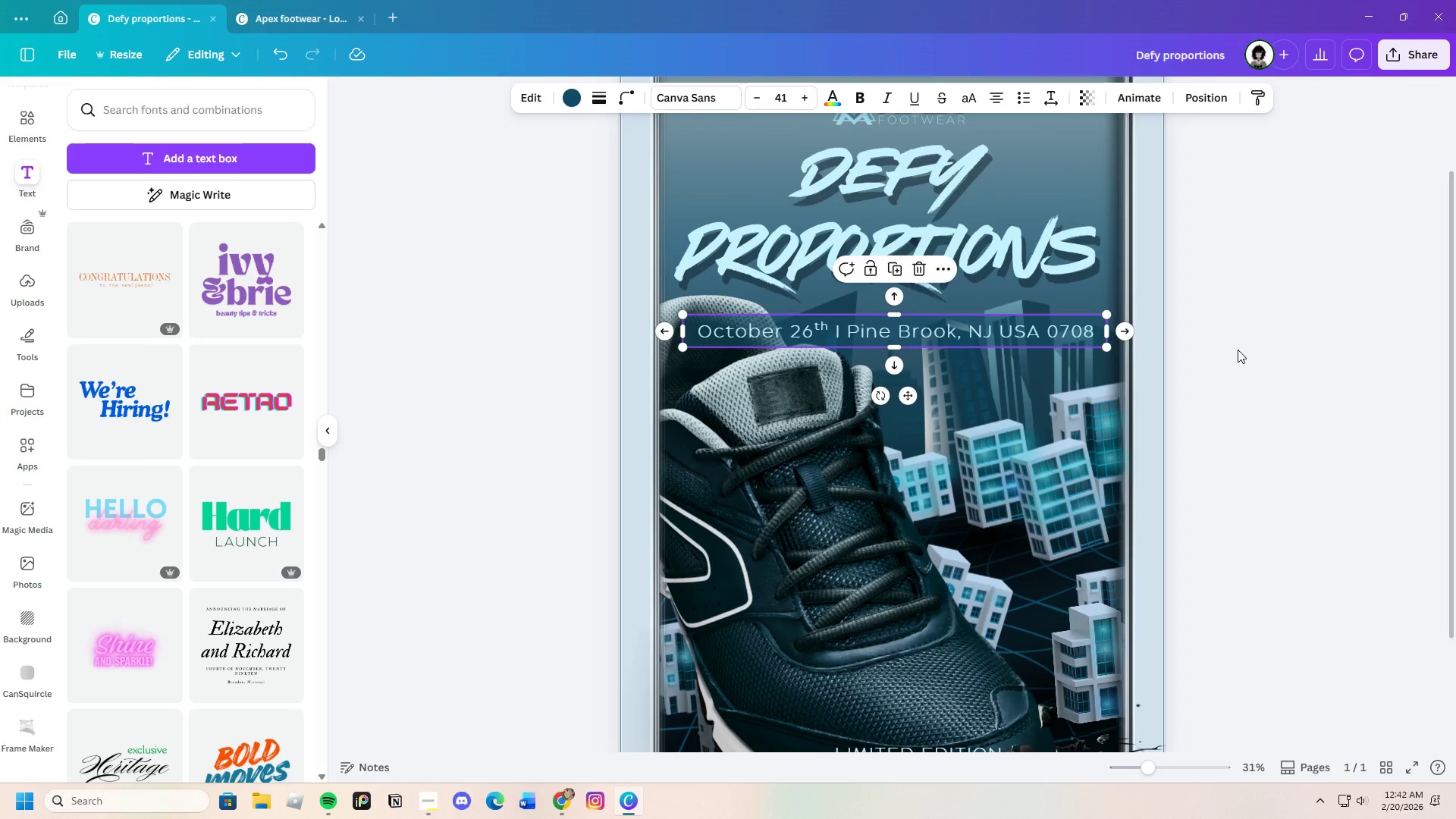 
left_click([1238, 350])
 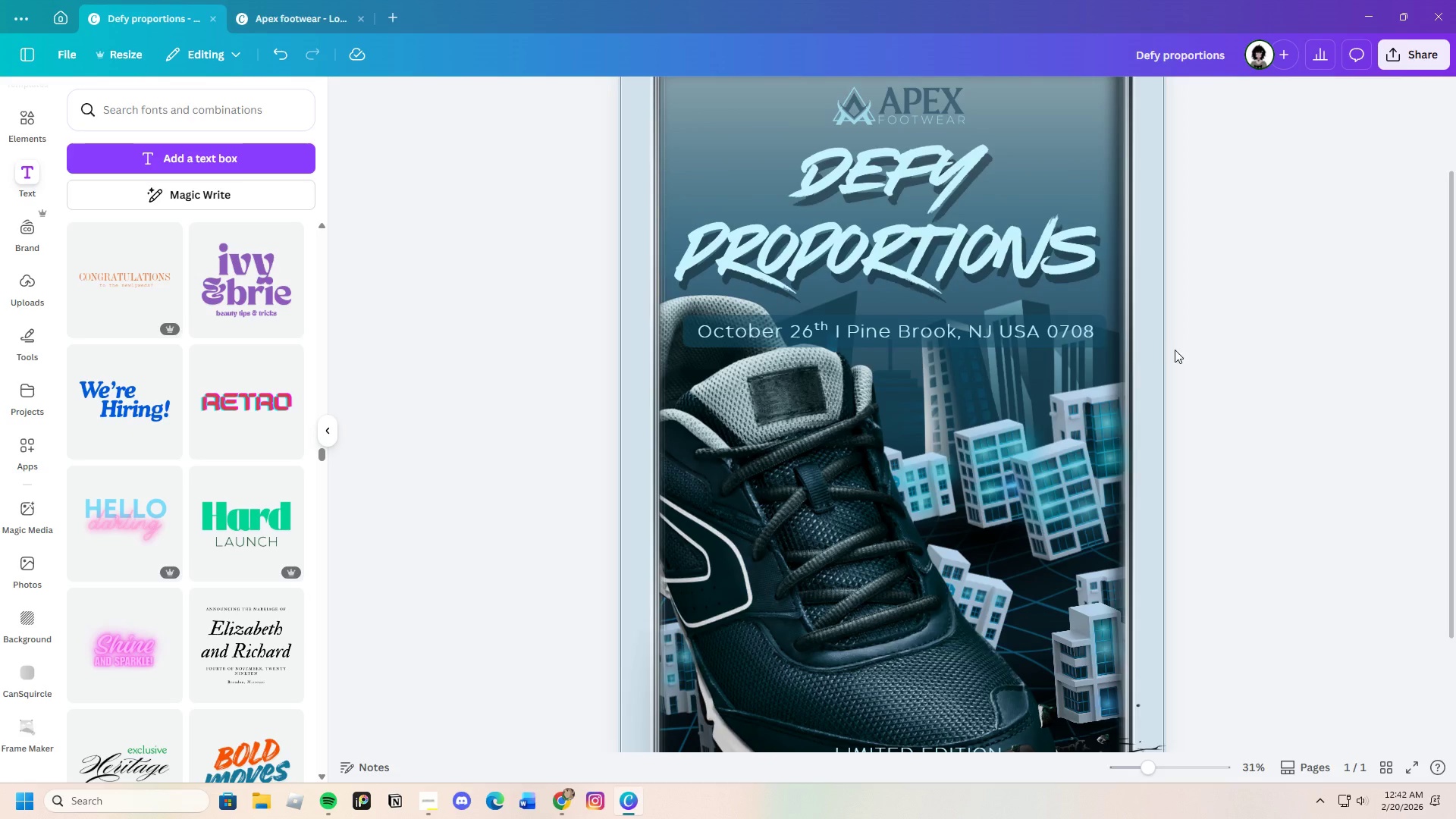 
left_click([1059, 346])
 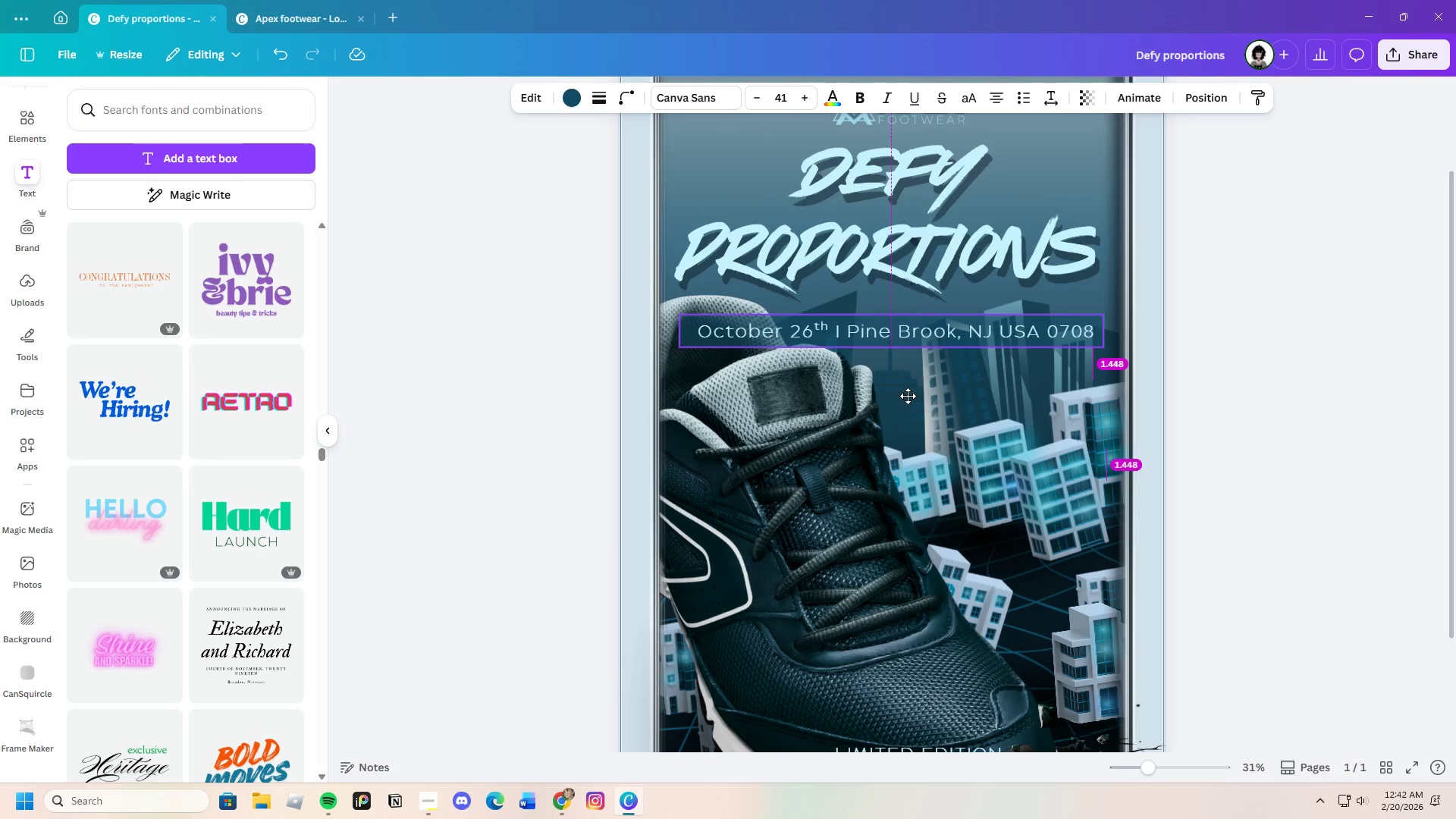 
wait(5.38)
 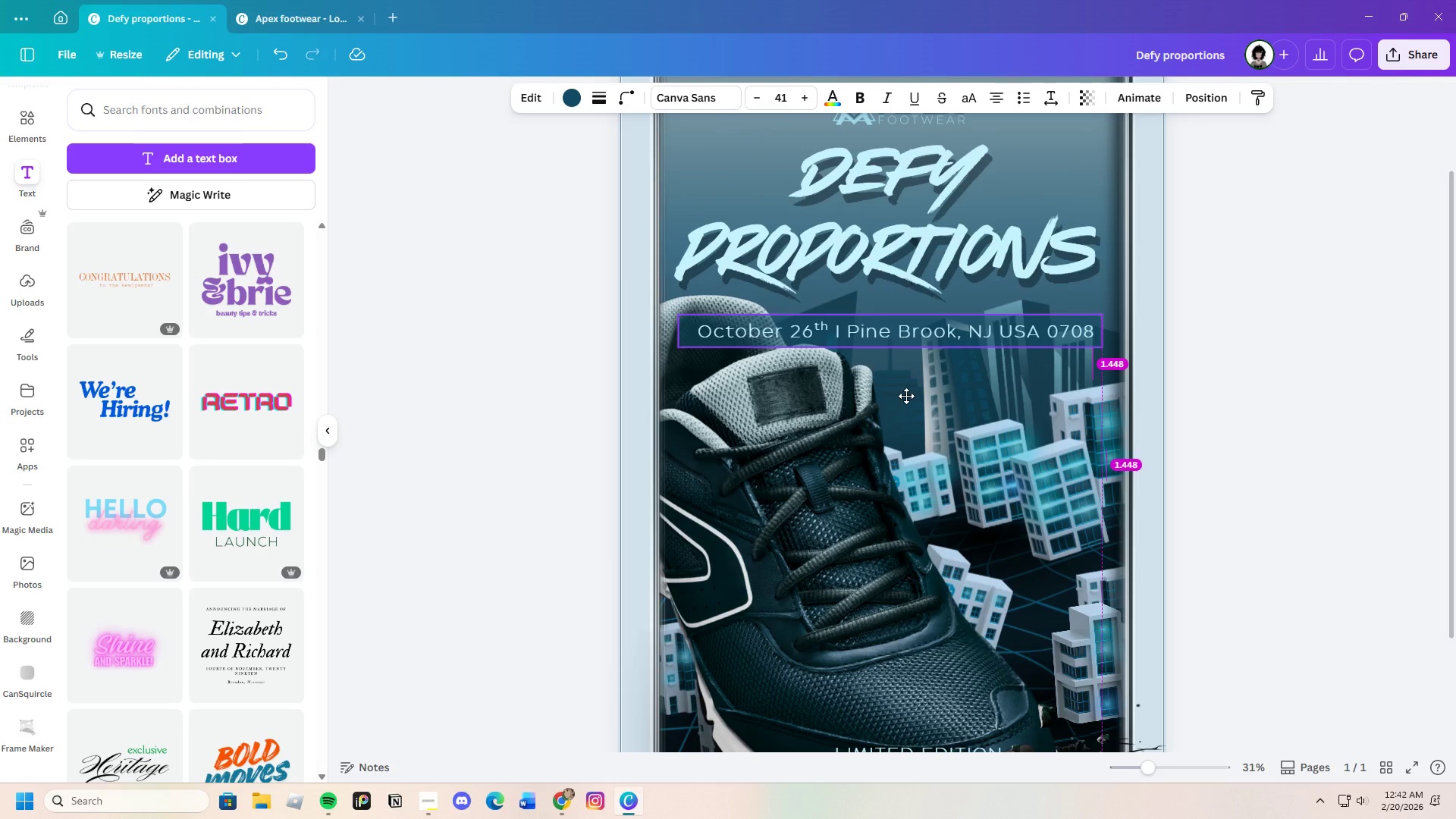 
left_click([921, 328])
 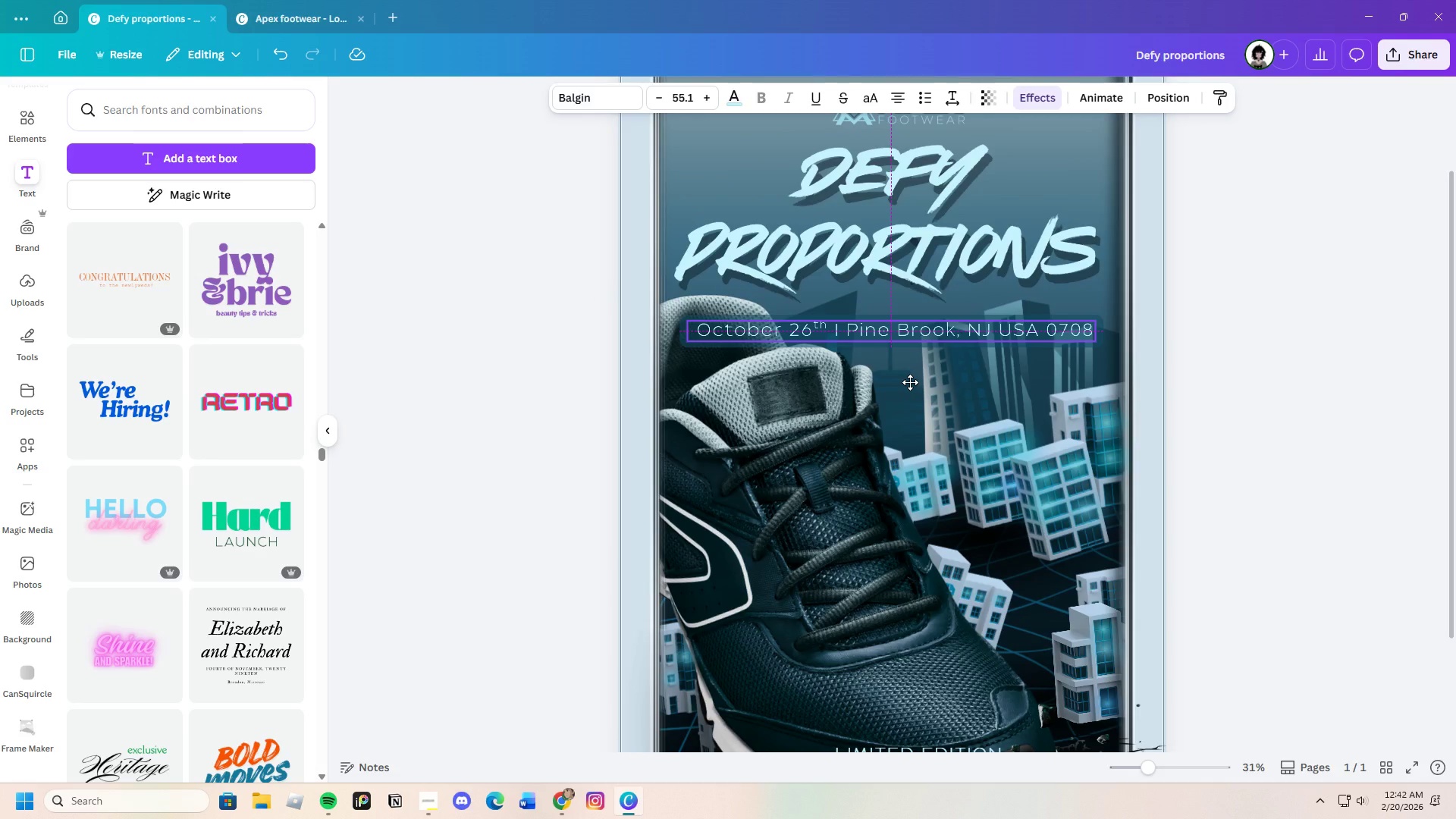 
left_click([1243, 382])
 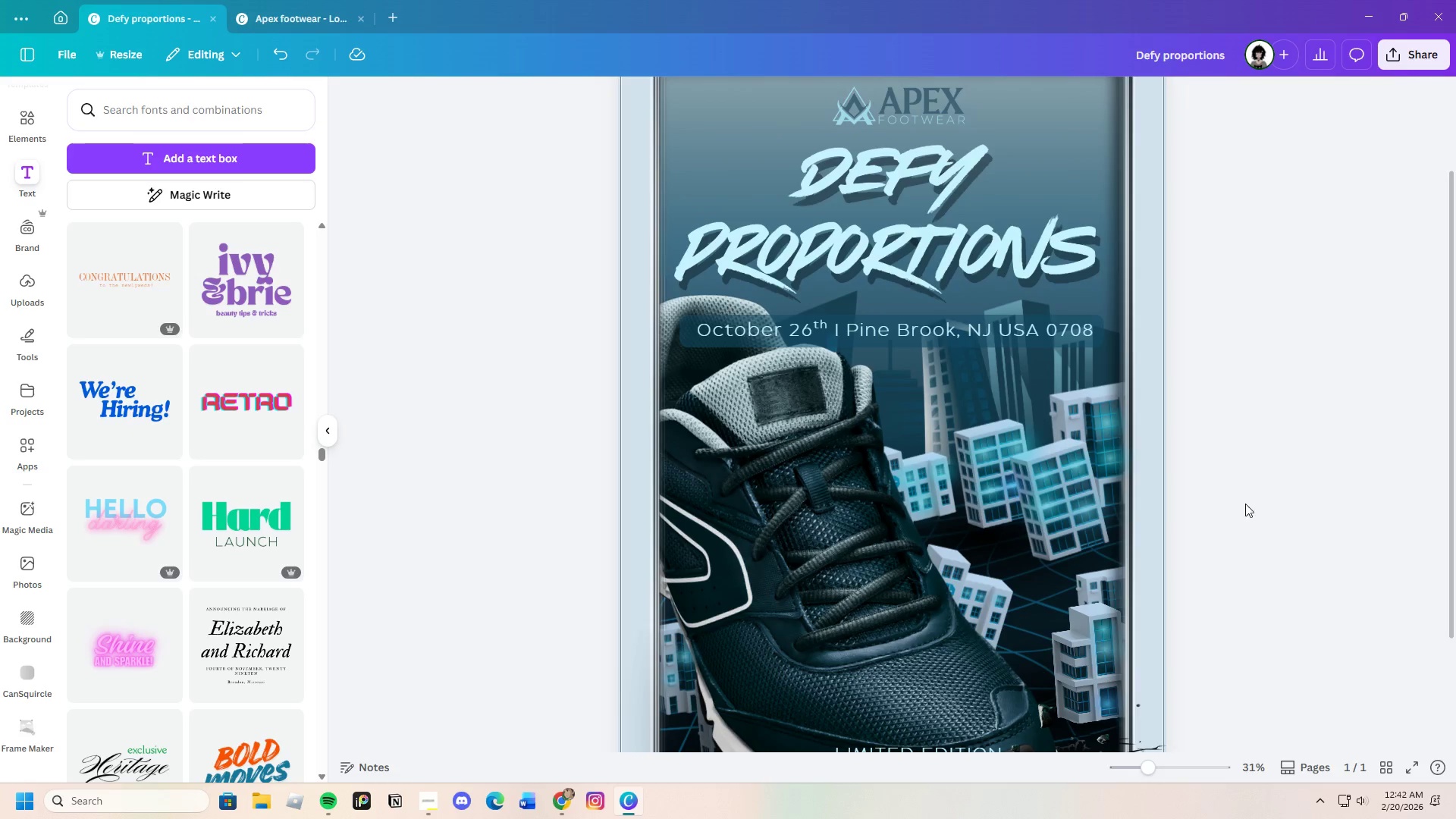 
wait(5.14)
 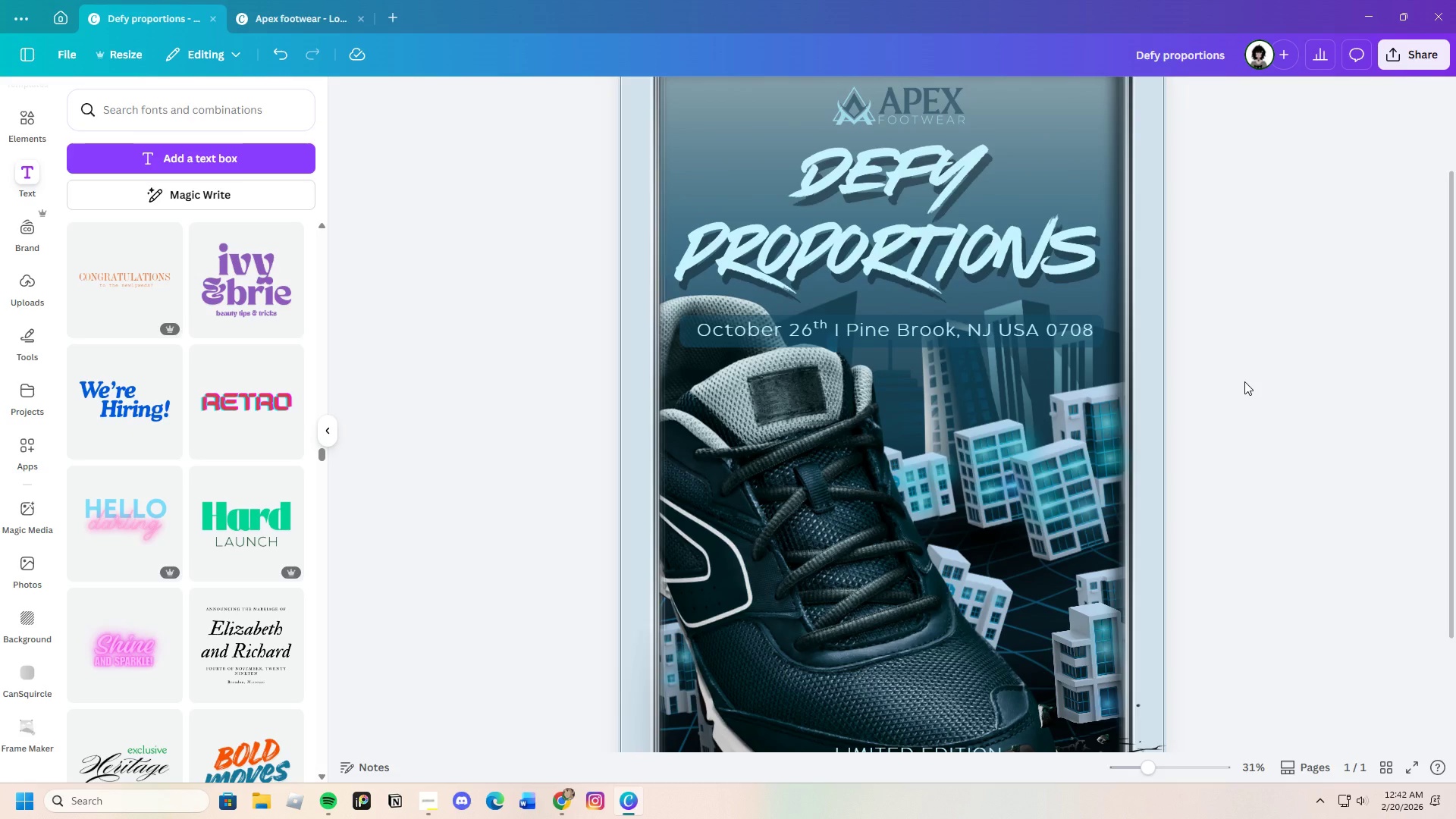 
left_click_drag(start_coordinate=[1143, 764], to_coordinate=[1137, 766])
 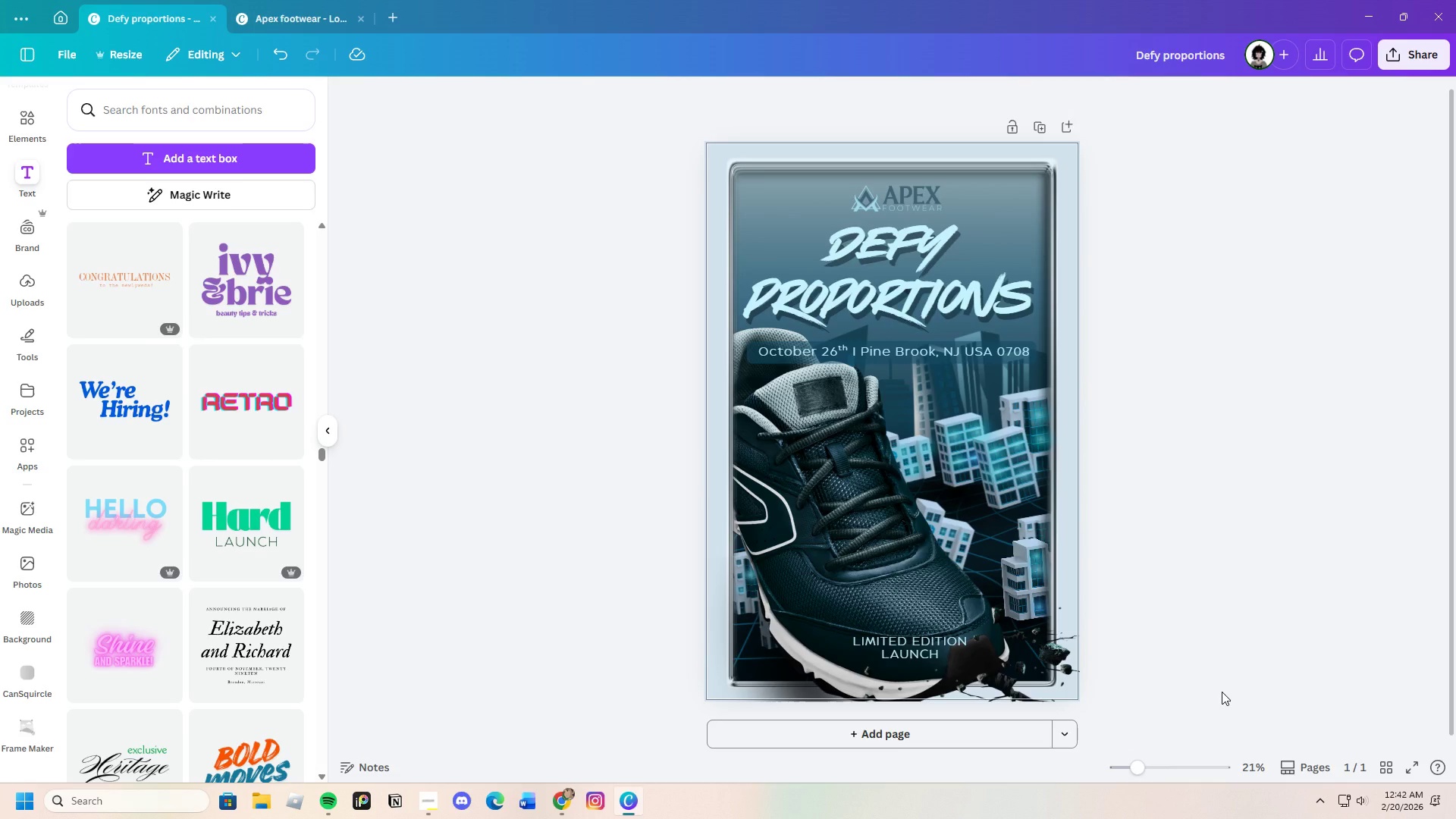 
left_click([1222, 692])
 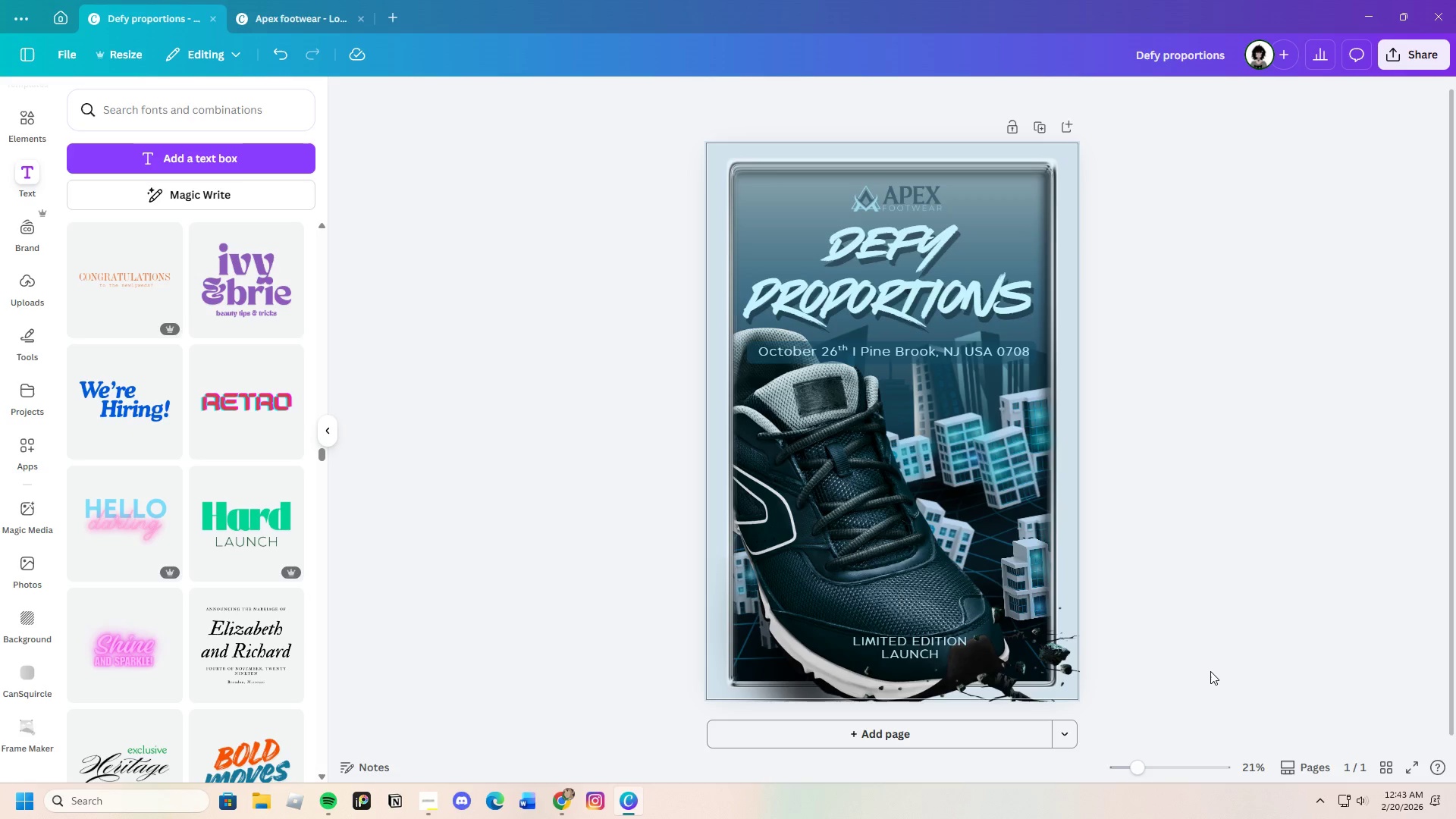 
wait(6.55)
 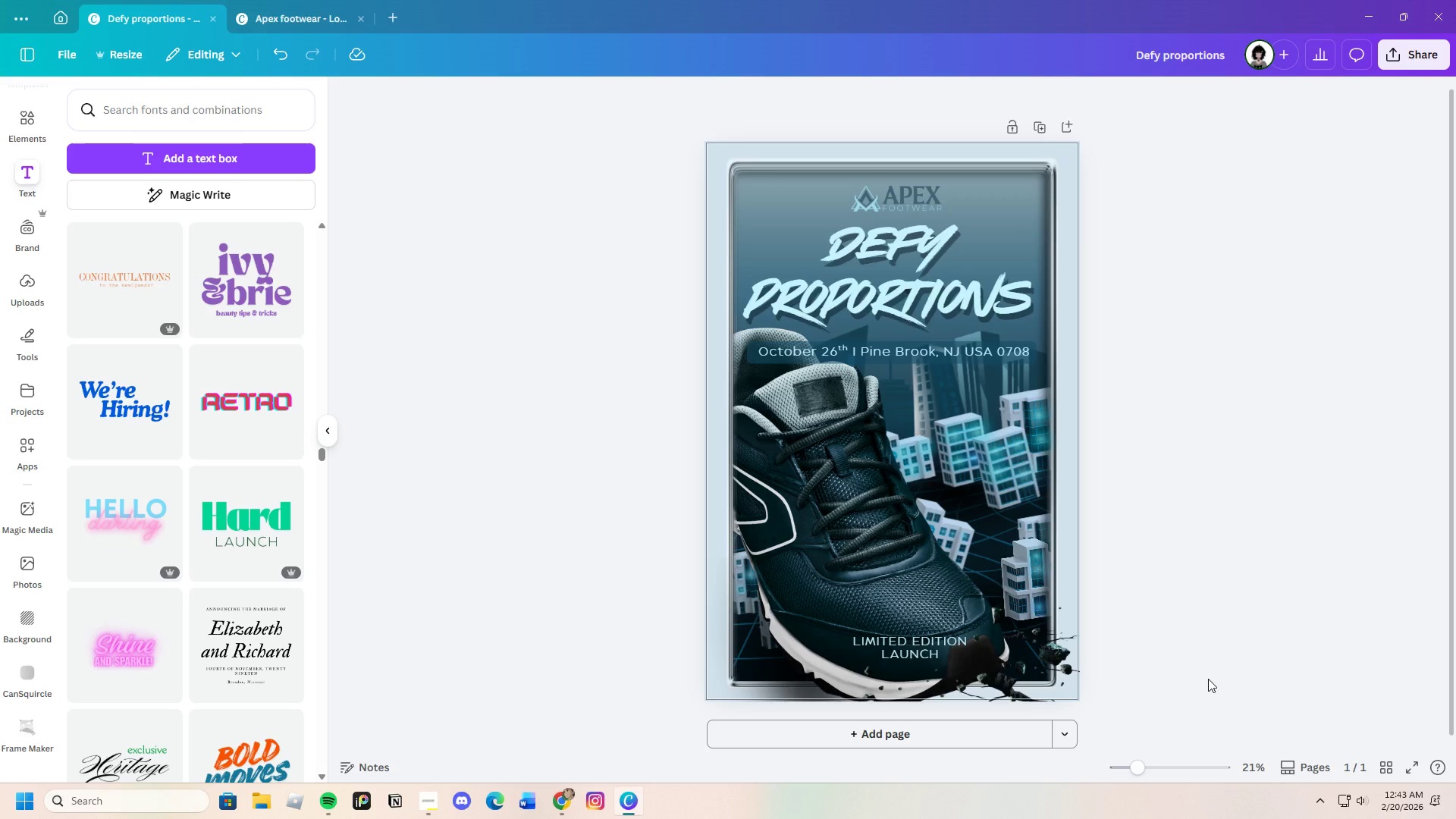 
scroll: coordinate [1120, 463], scroll_direction: up, amount: 1.0
 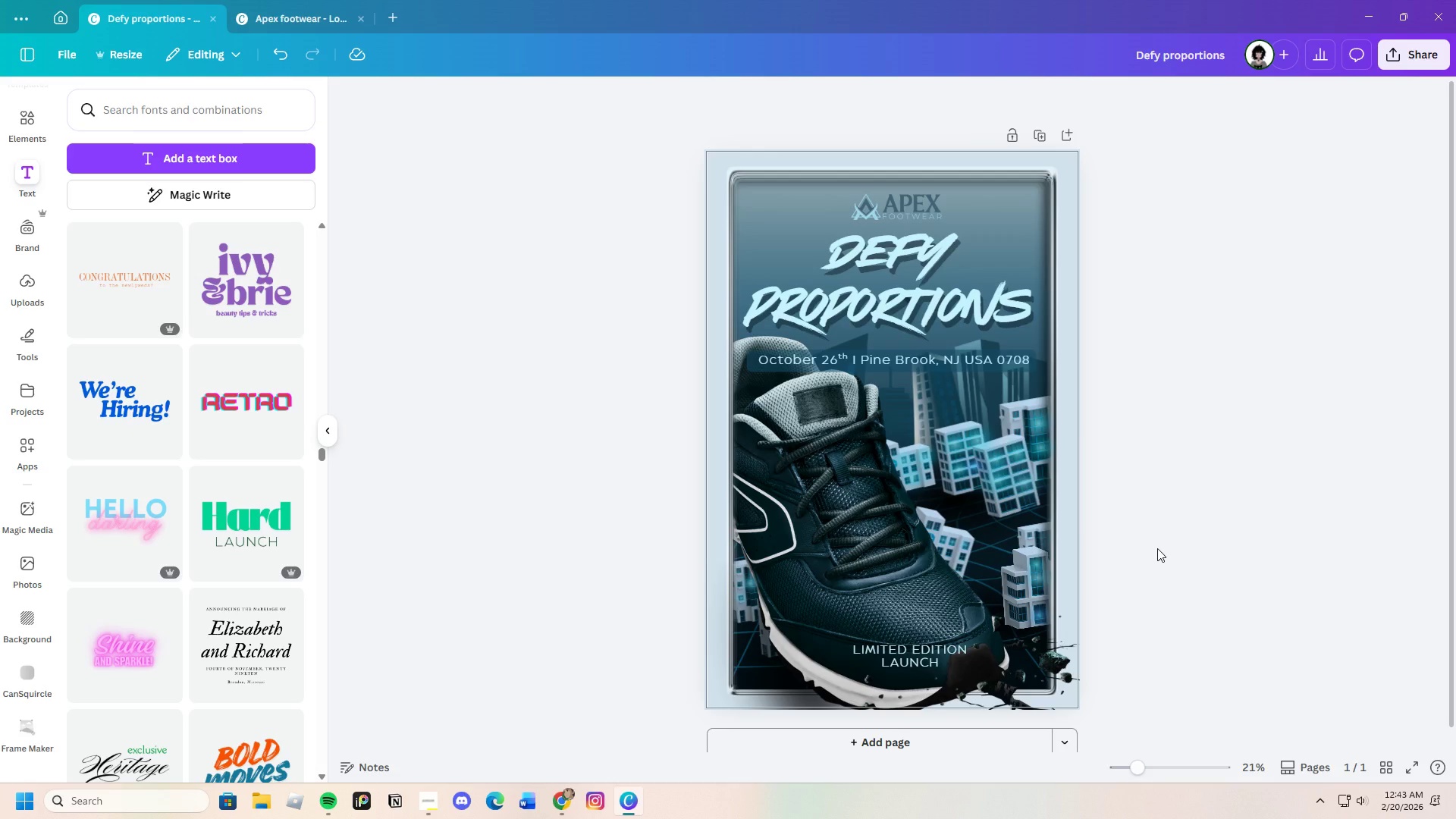 
scroll: coordinate [1157, 548], scroll_direction: down, amount: 1.0
 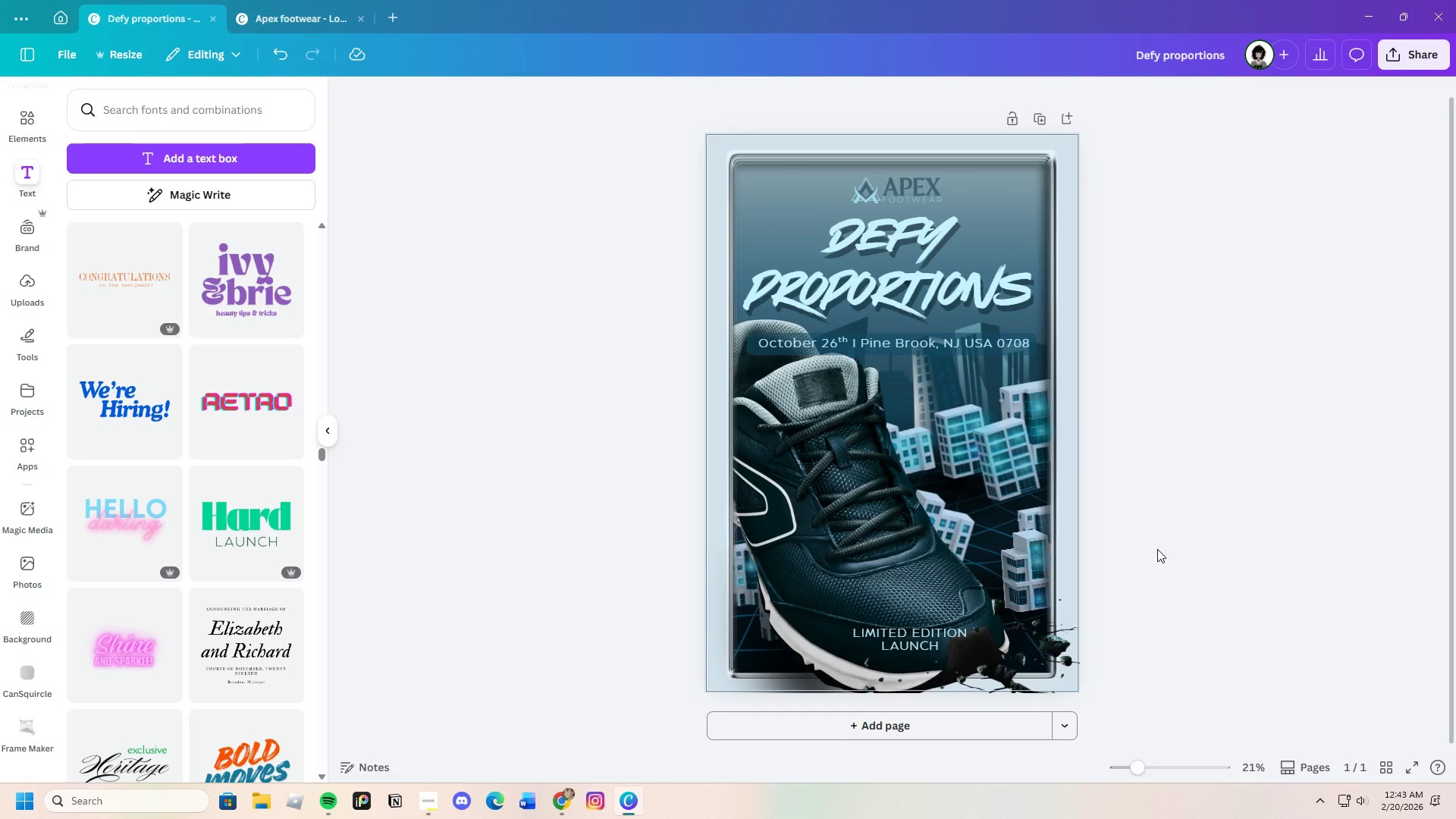 
scroll: coordinate [1157, 549], scroll_direction: up, amount: 1.0
 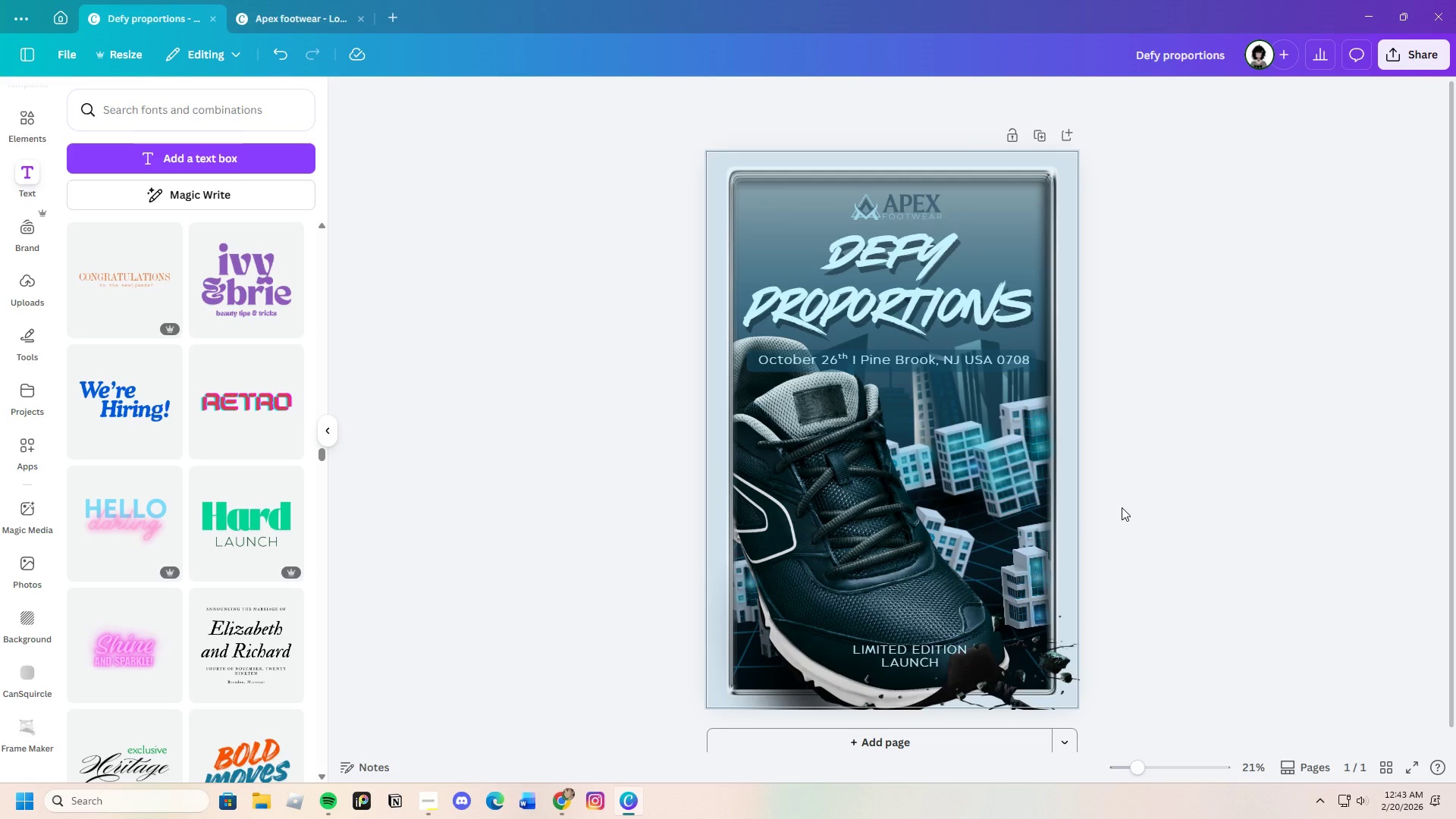 
wait(26.13)
 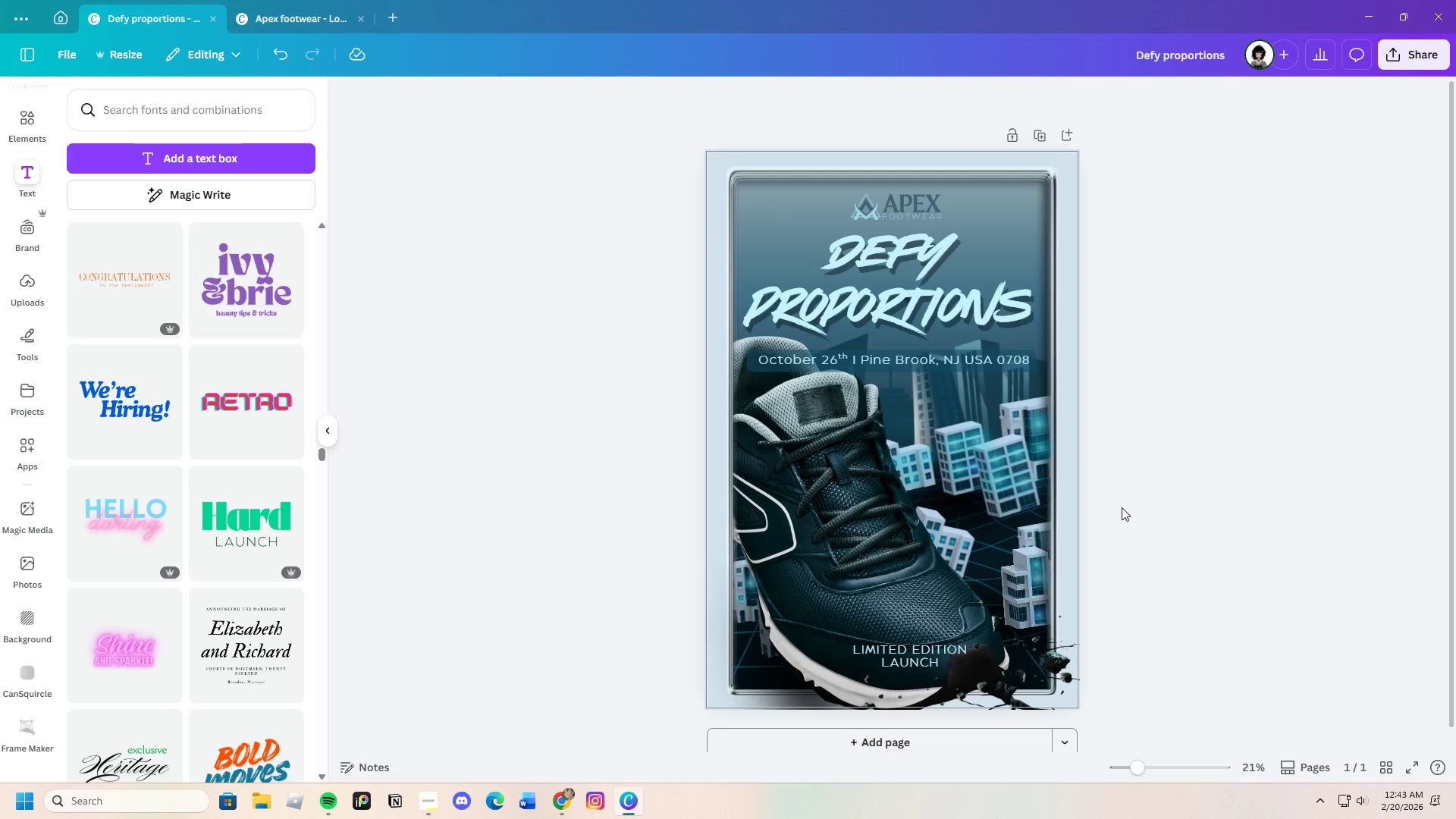 
left_click_drag(start_coordinate=[1140, 765], to_coordinate=[1152, 769])
 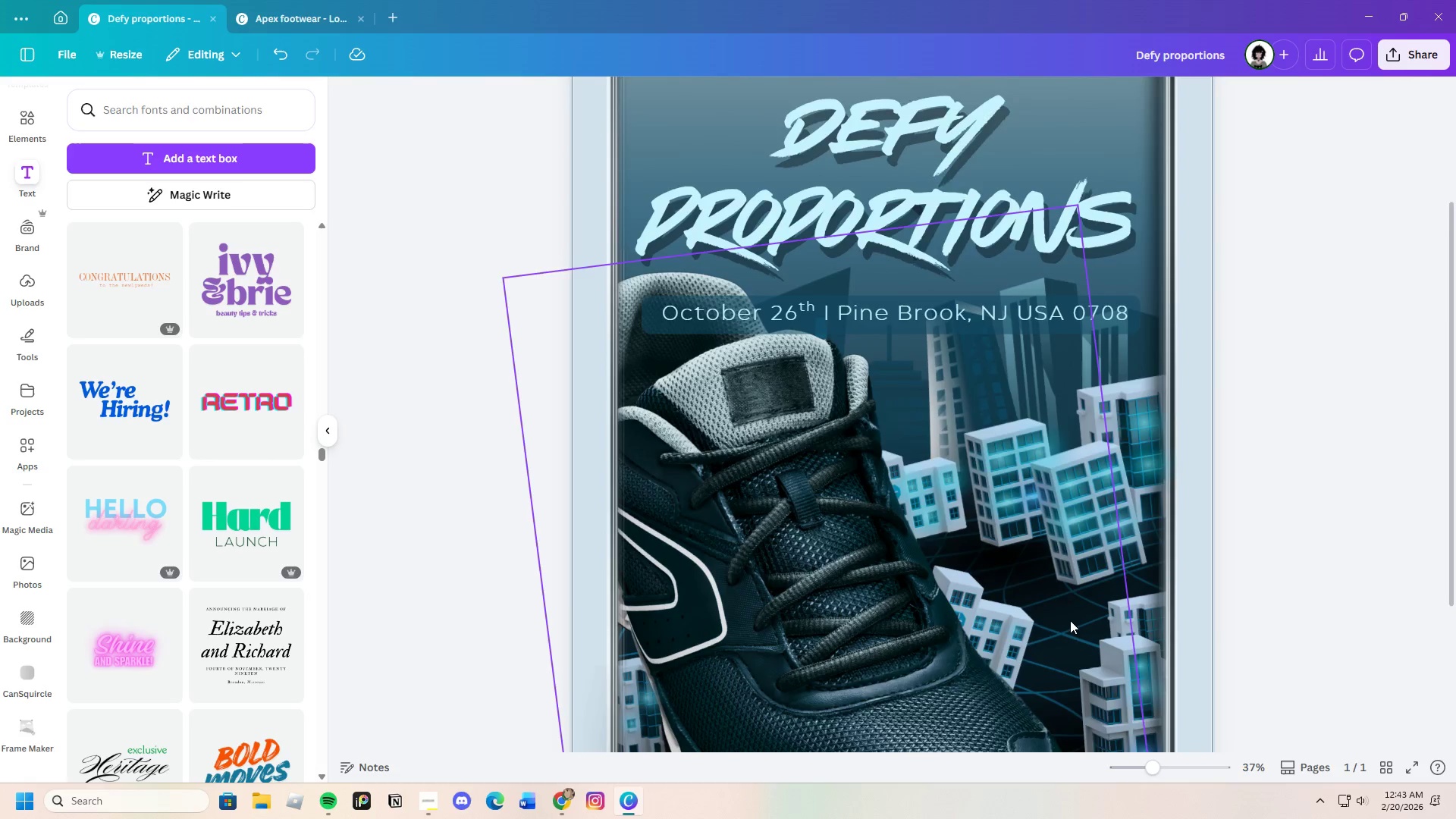 
scroll: coordinate [1068, 616], scroll_direction: down, amount: 3.0
 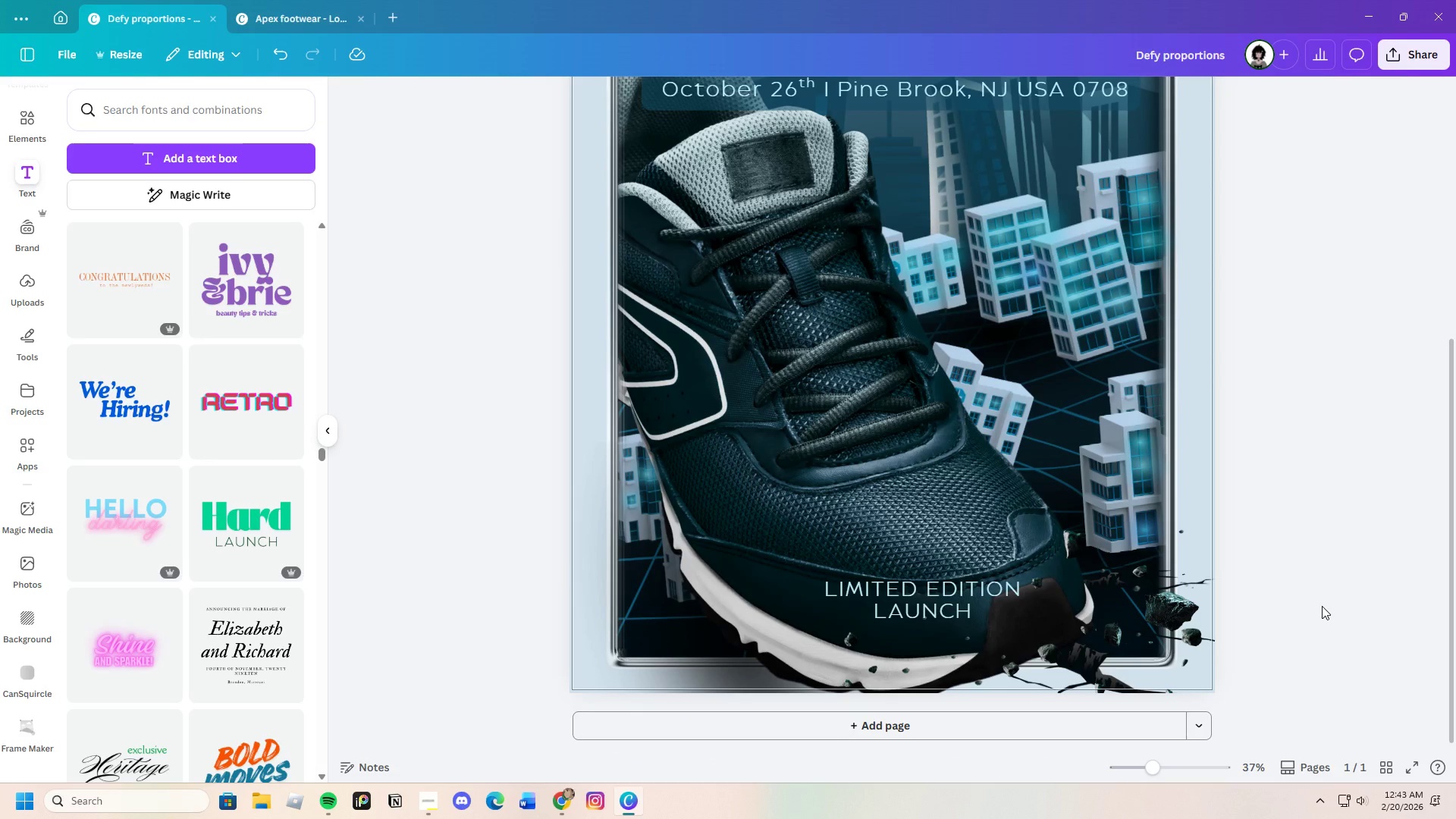 
scroll: coordinate [1282, 630], scroll_direction: up, amount: 4.0
 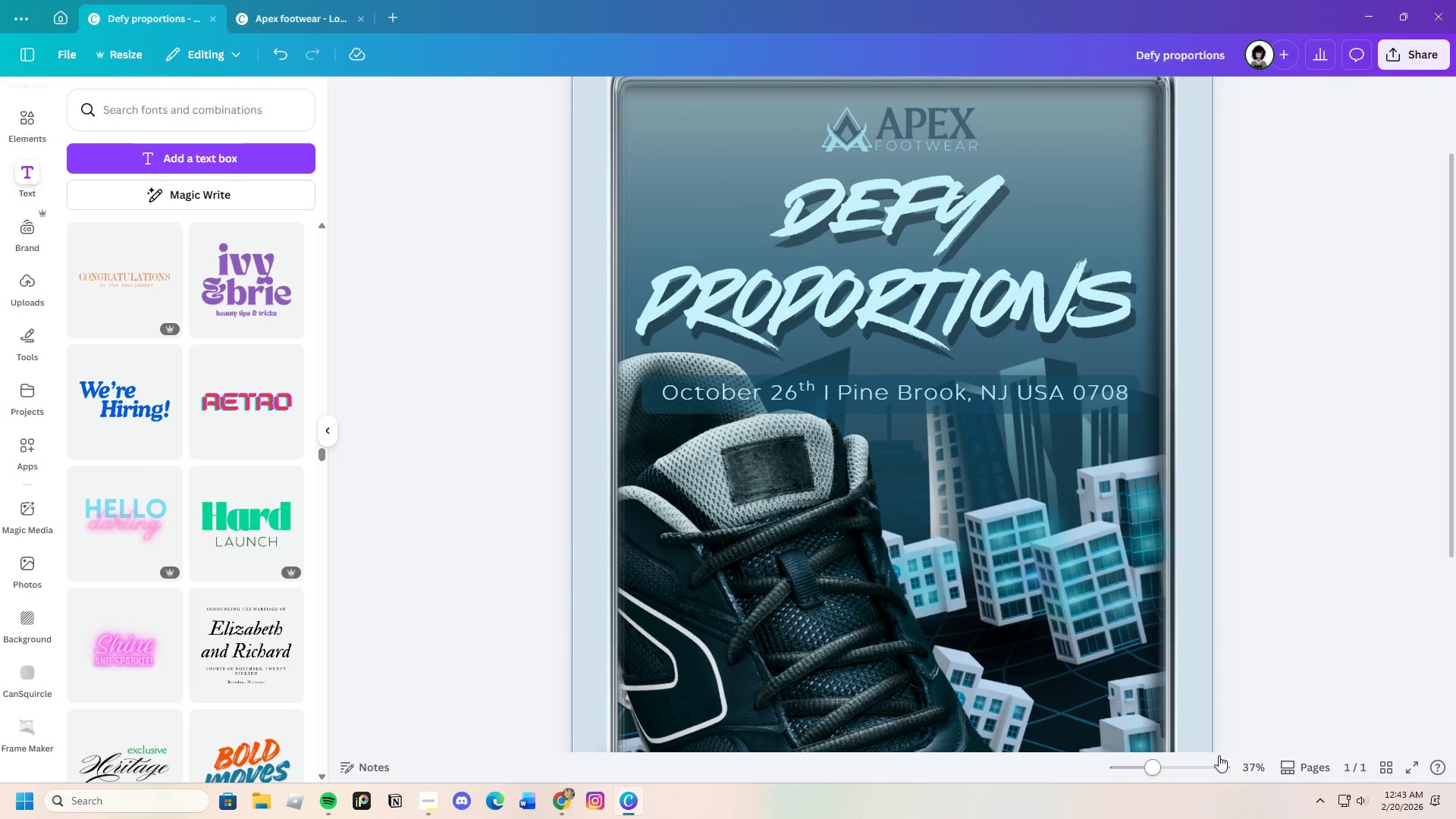 
left_click_drag(start_coordinate=[1161, 765], to_coordinate=[1137, 772])
 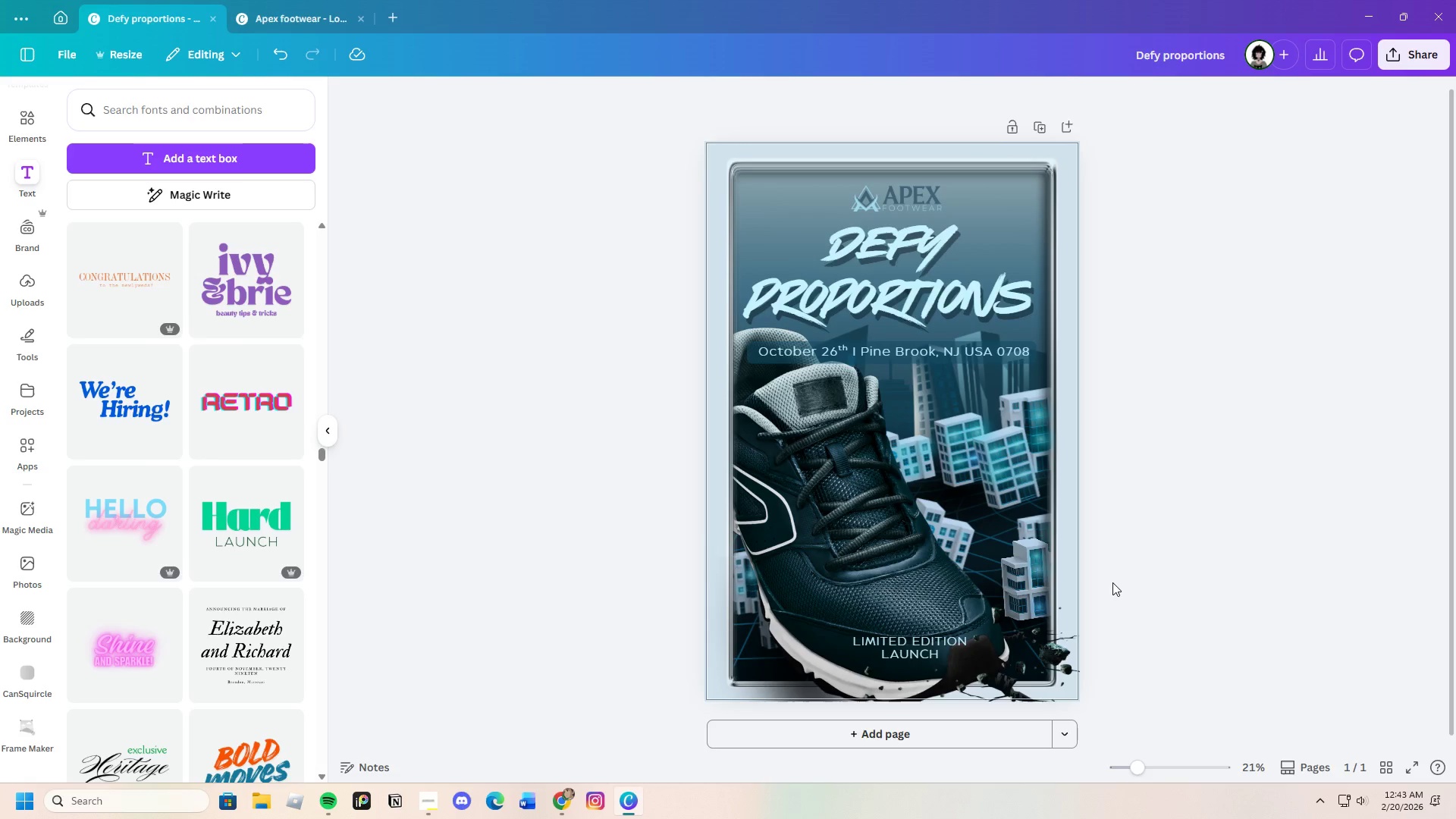 
scroll: coordinate [1112, 582], scroll_direction: up, amount: 1.0
 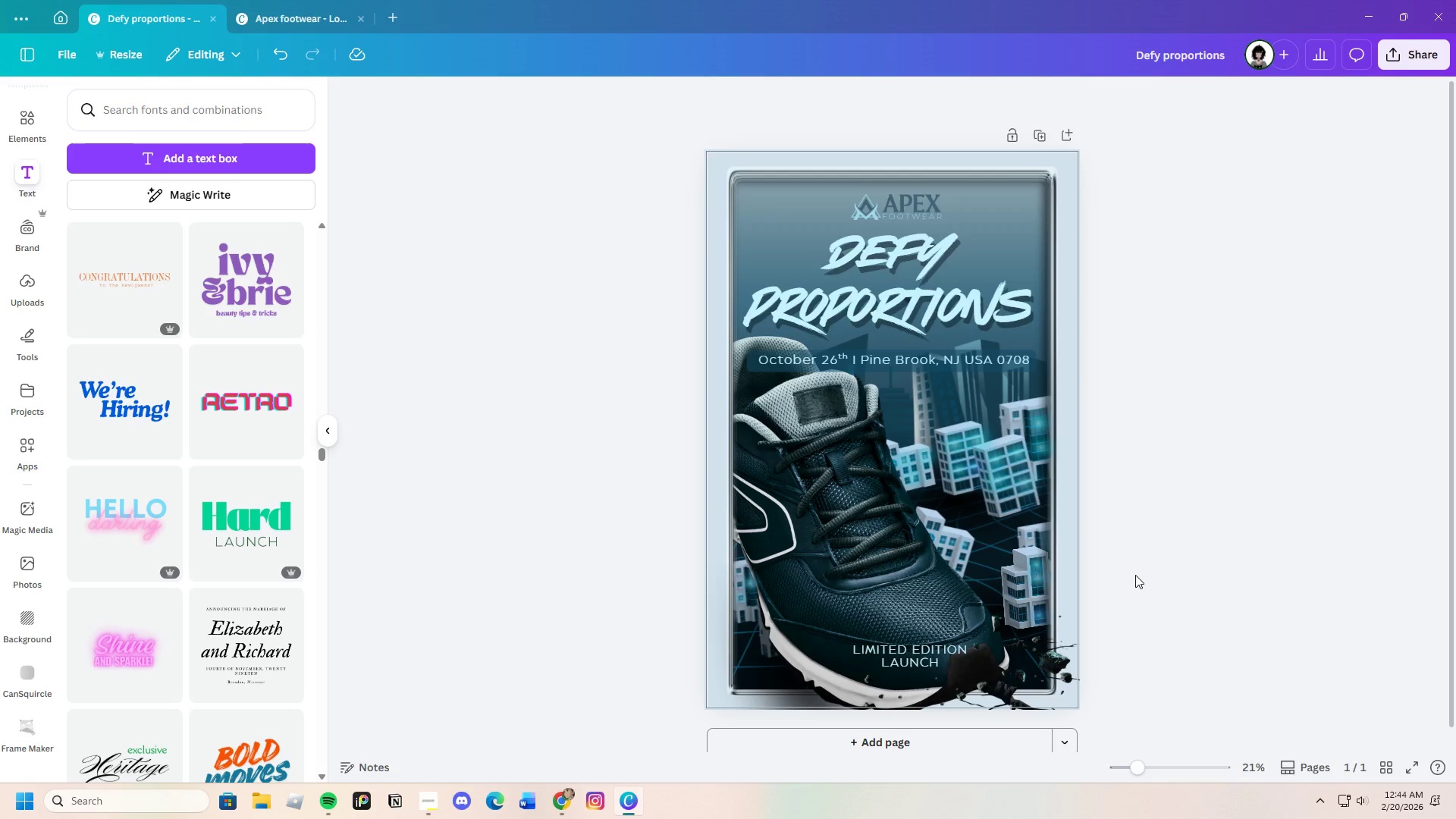 
wait(69.25)
 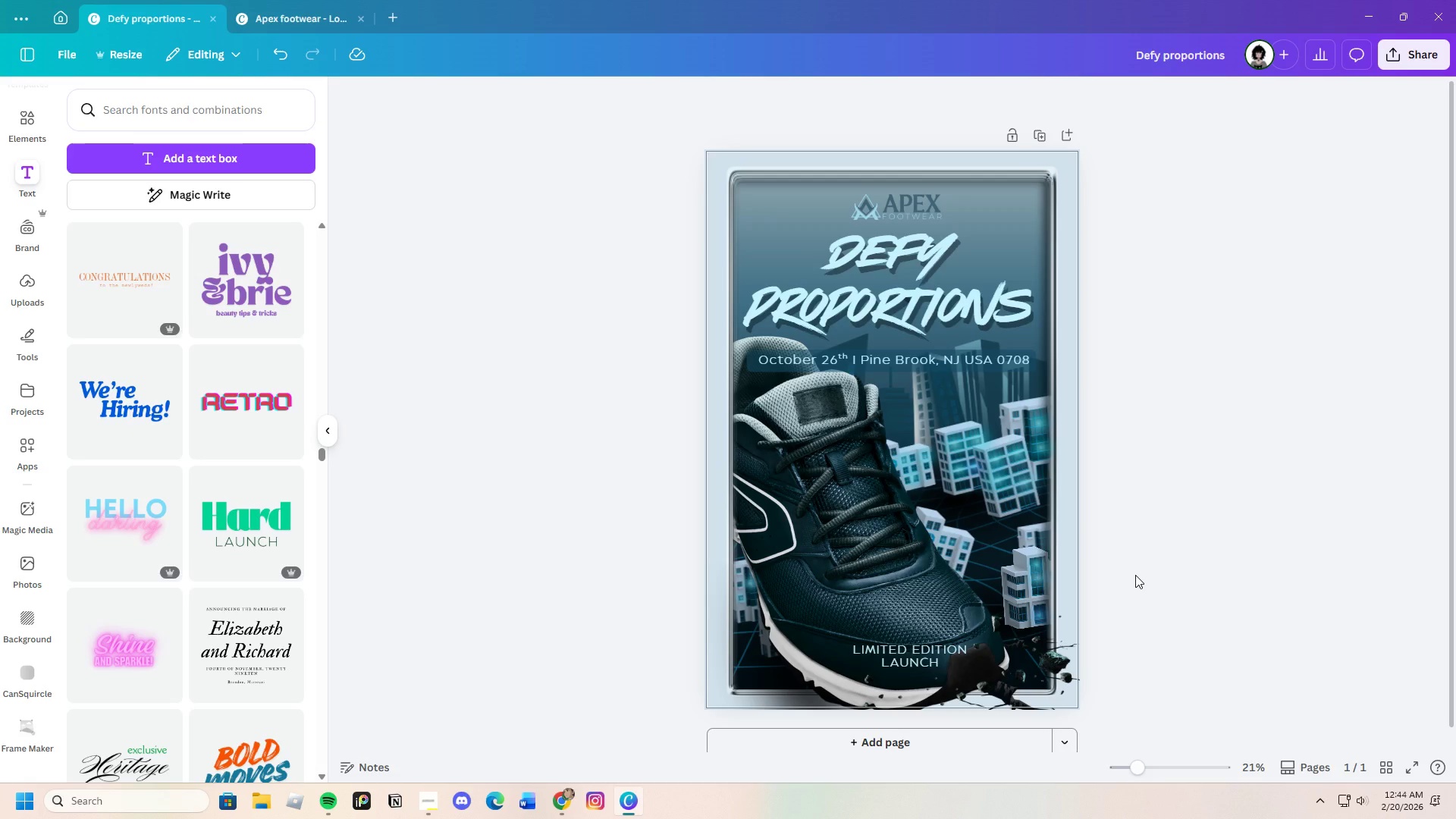 
scroll: coordinate [224, 519], scroll_direction: down, amount: 12.0
 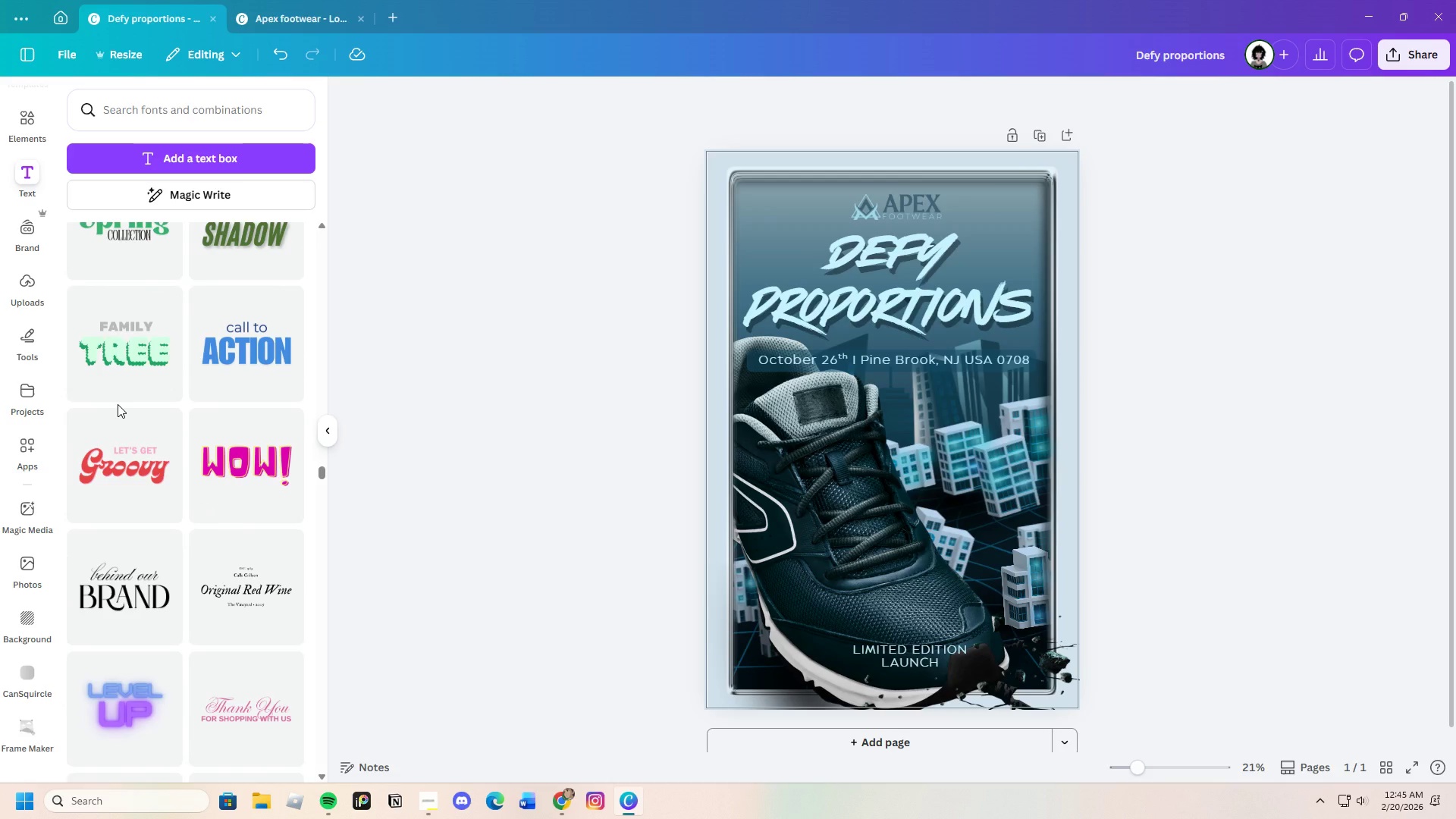 
wait(38.37)
 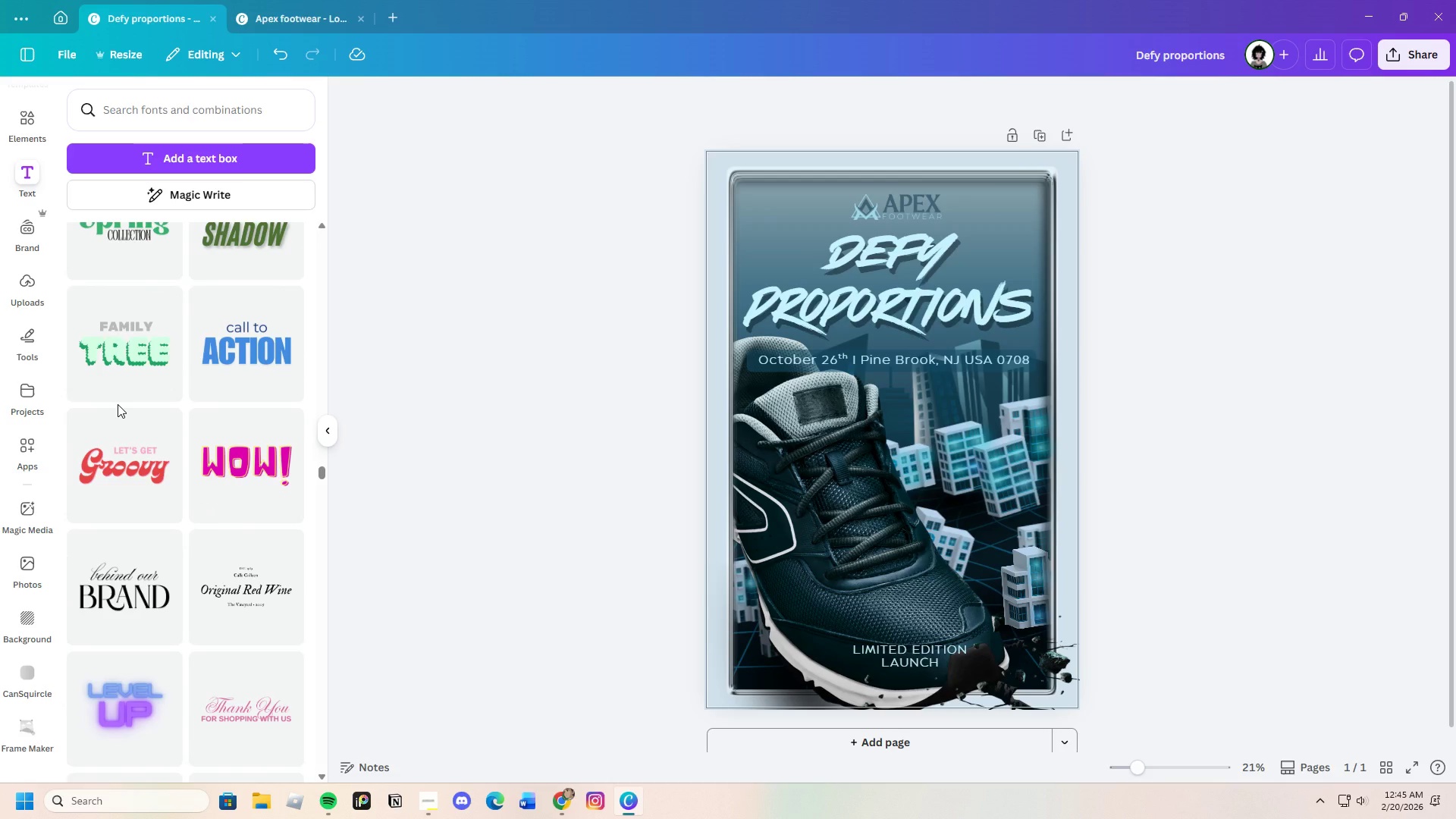 
left_click([23, 121])
 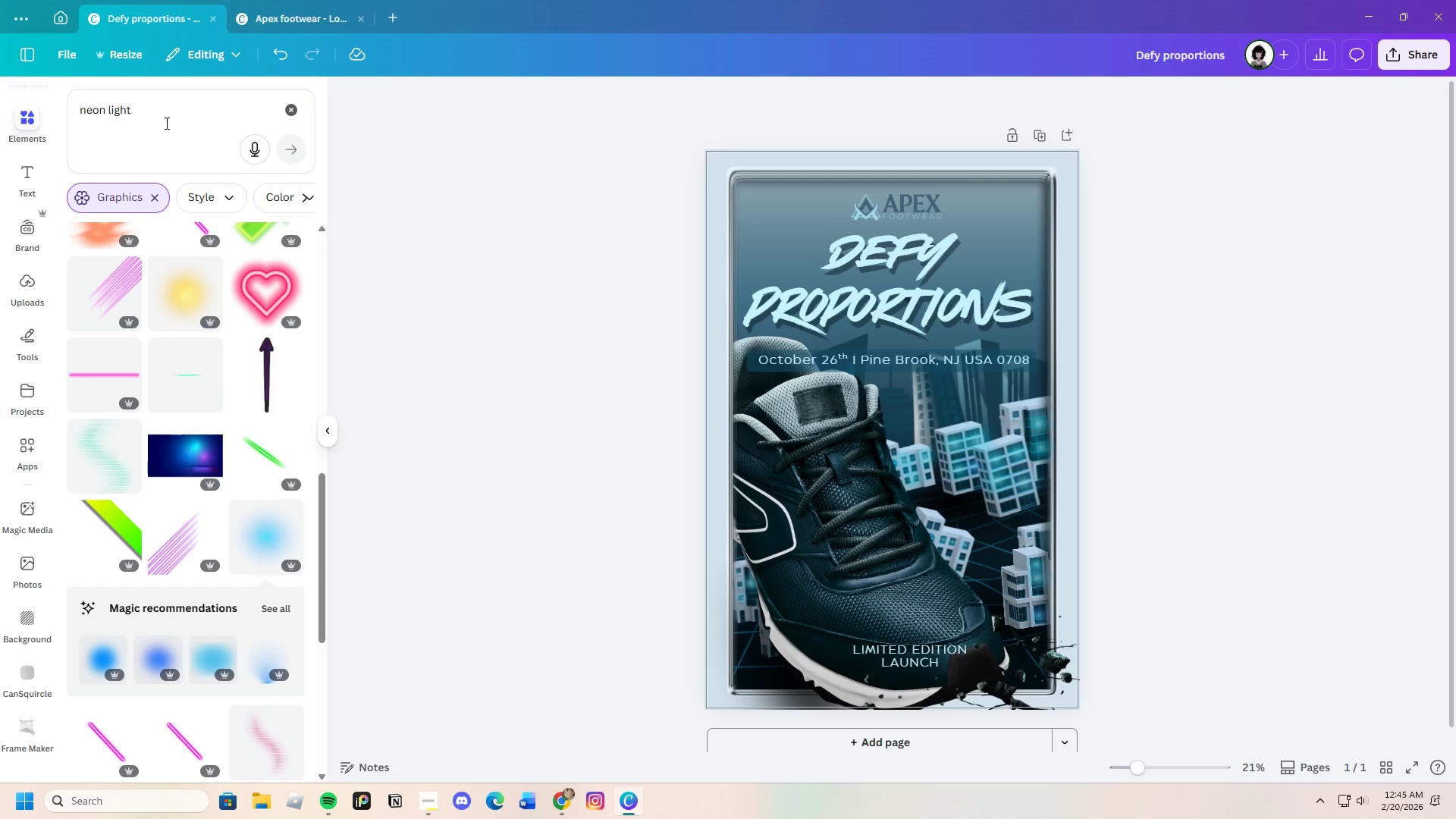 
left_click_drag(start_coordinate=[170, 111], to_coordinate=[72, 107])
 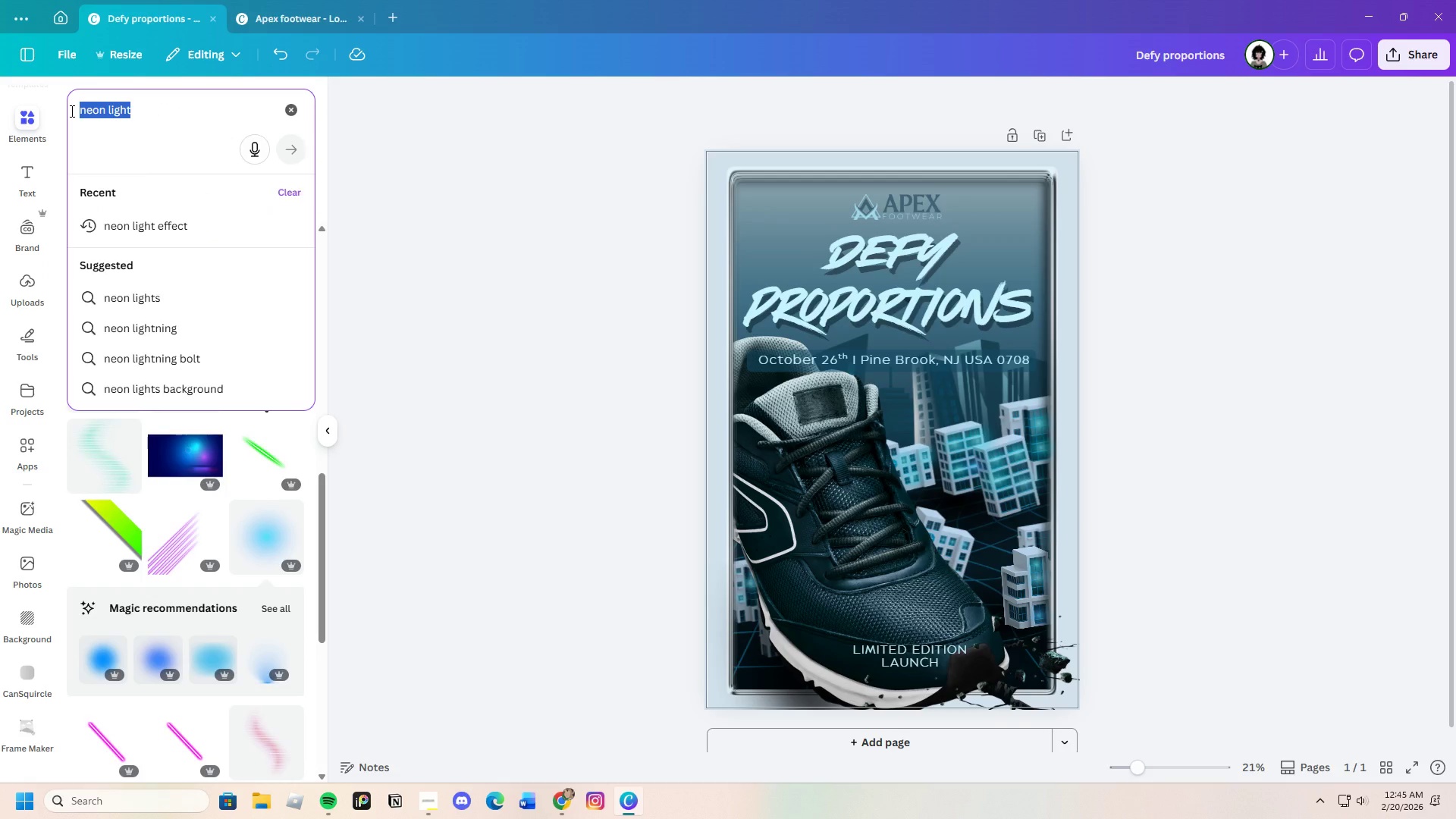 
key(Backspace)
type(clip)
 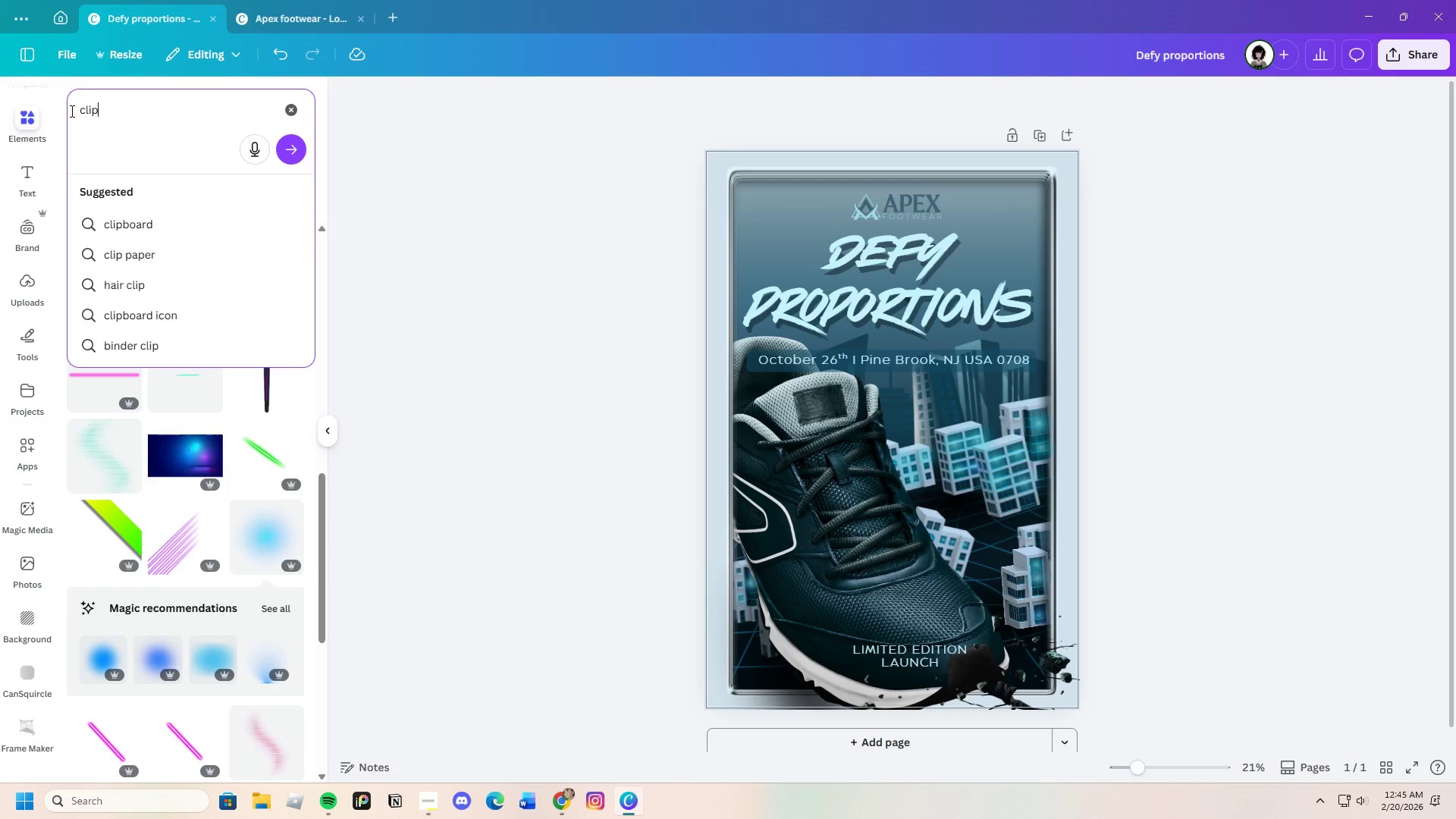 
key(Enter)
 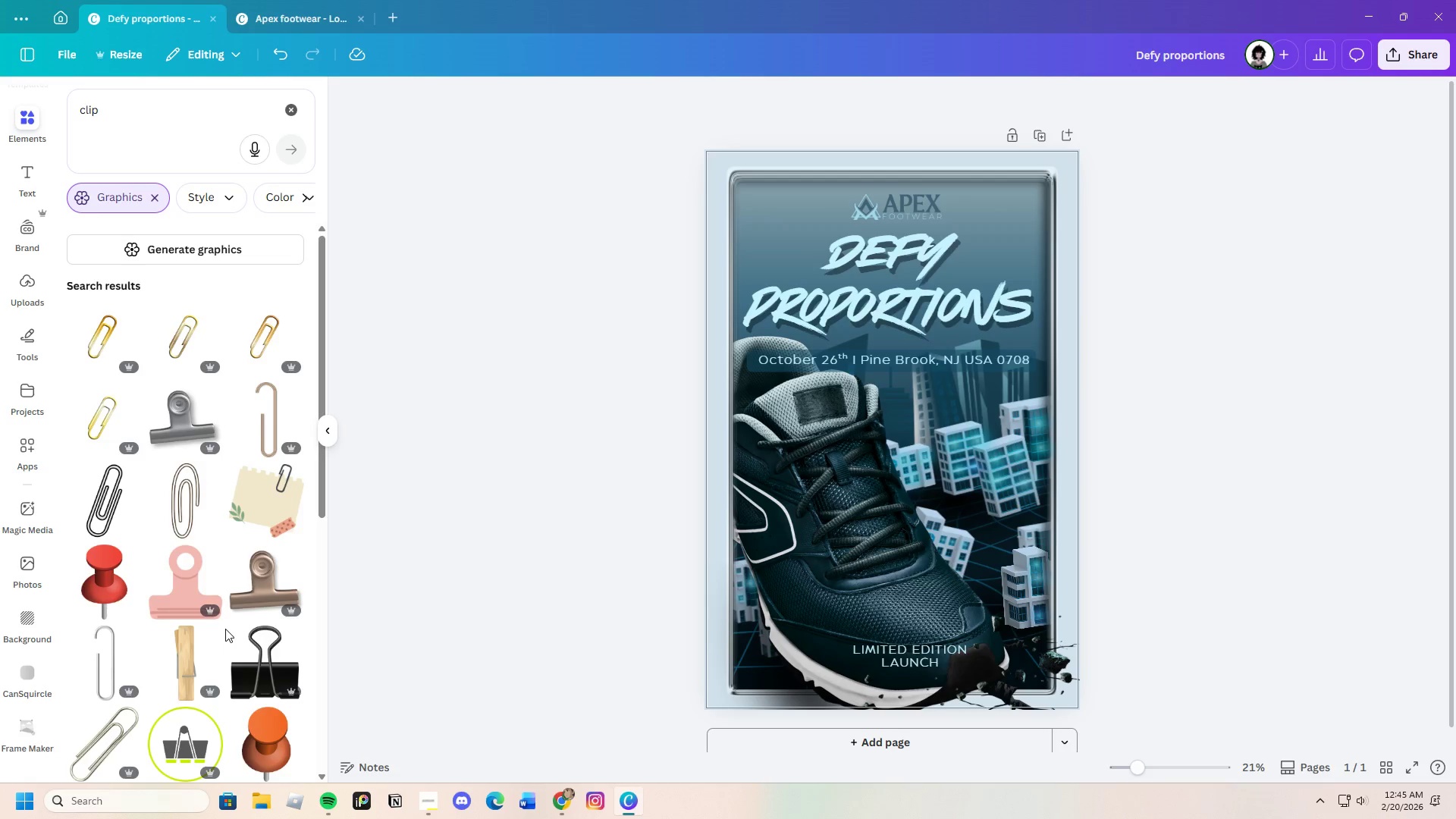 
wait(7.08)
 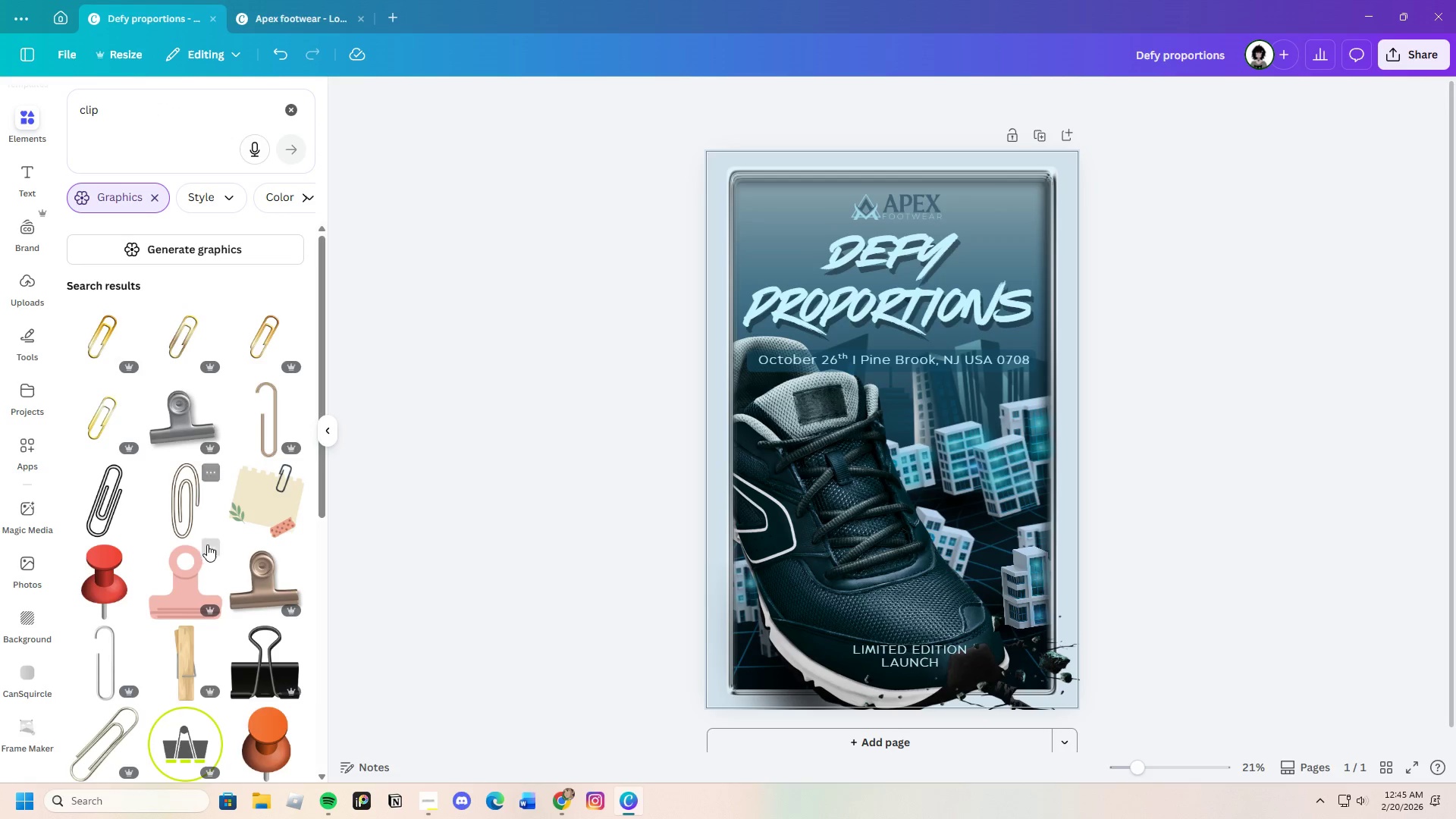 
scroll: coordinate [246, 538], scroll_direction: down, amount: 4.0
 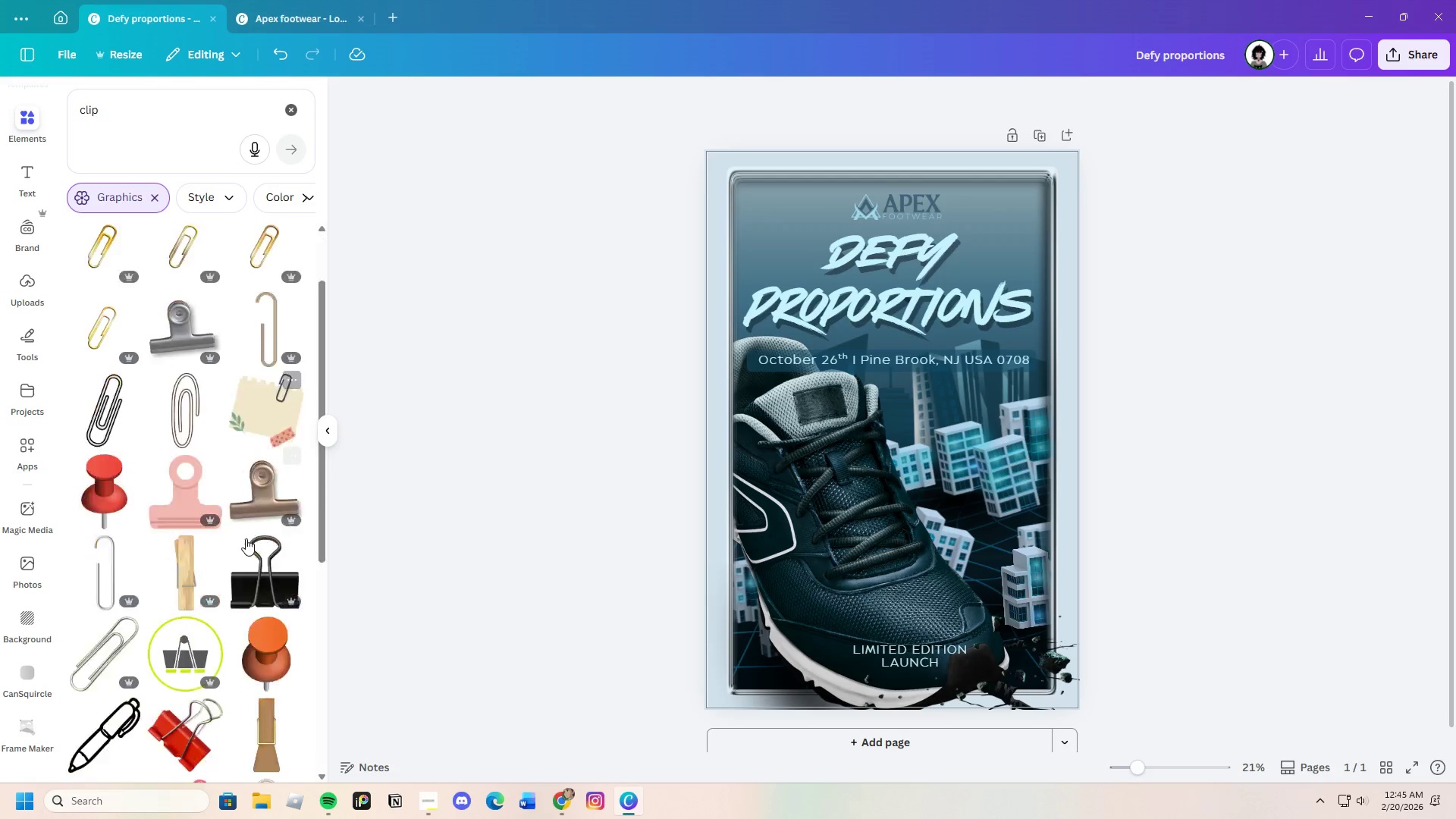 
mouse_move([253, 552])
 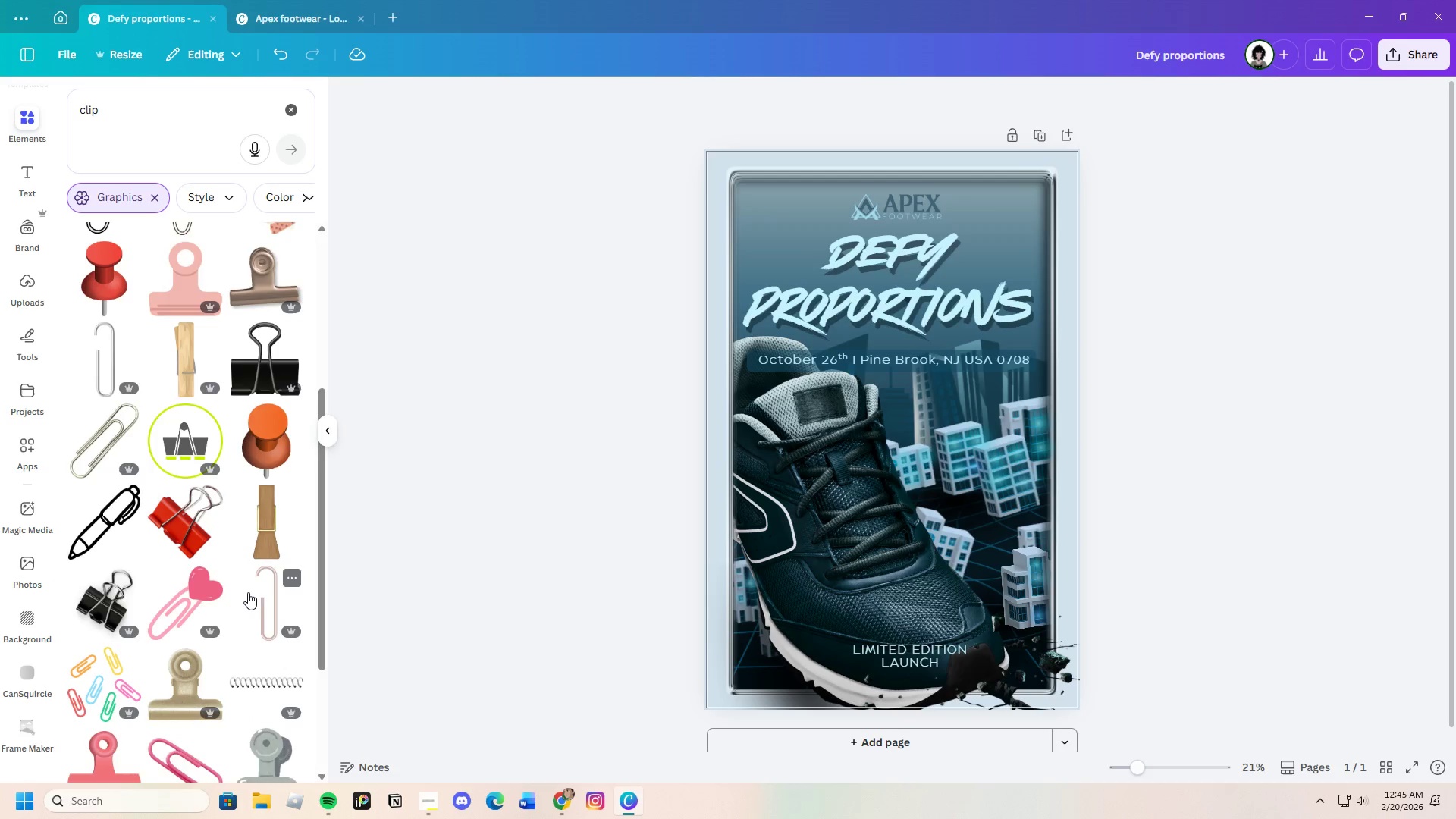 
scroll: coordinate [222, 664], scroll_direction: down, amount: 19.0
 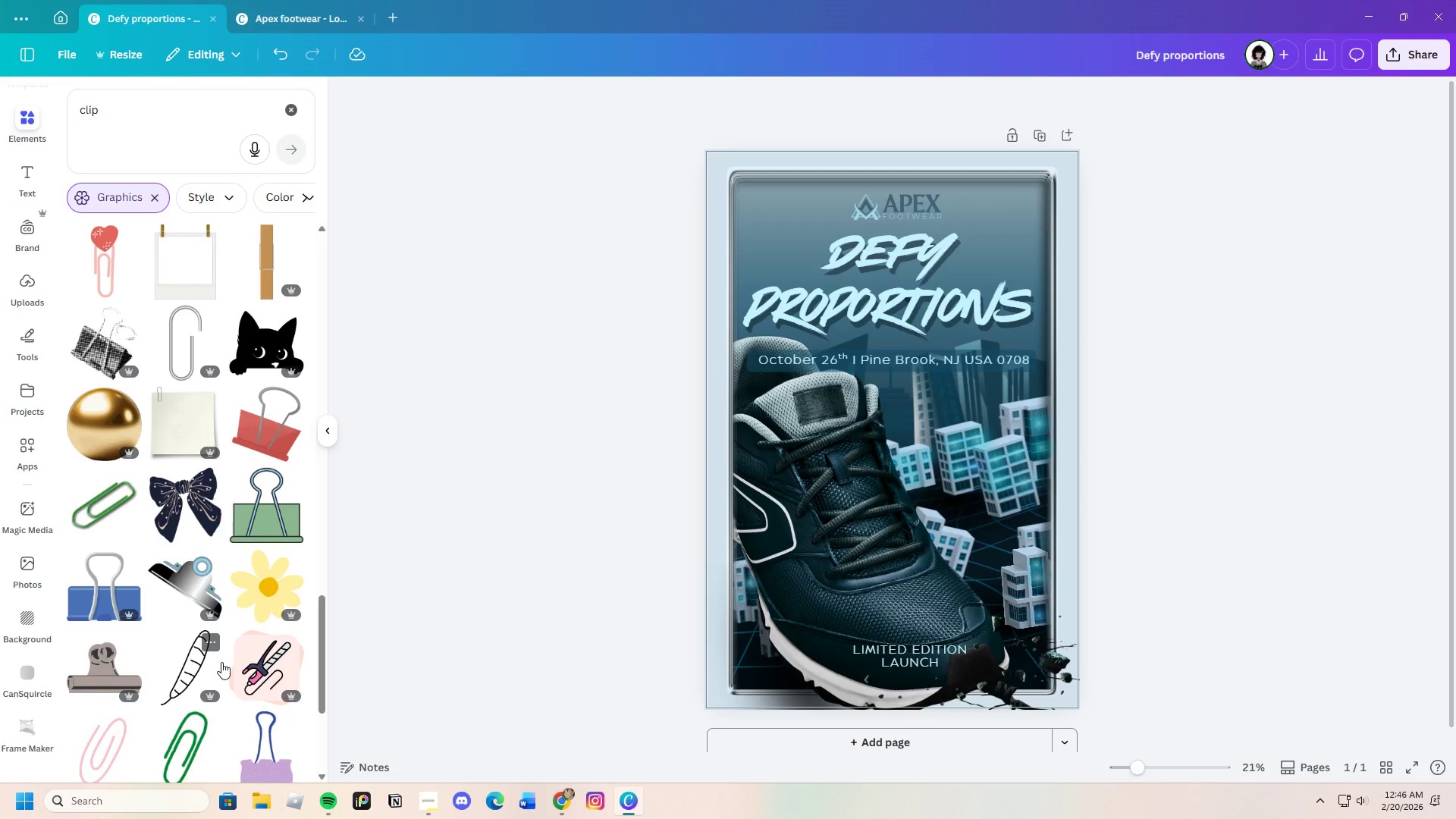 
scroll: coordinate [221, 653], scroll_direction: down, amount: 17.0
 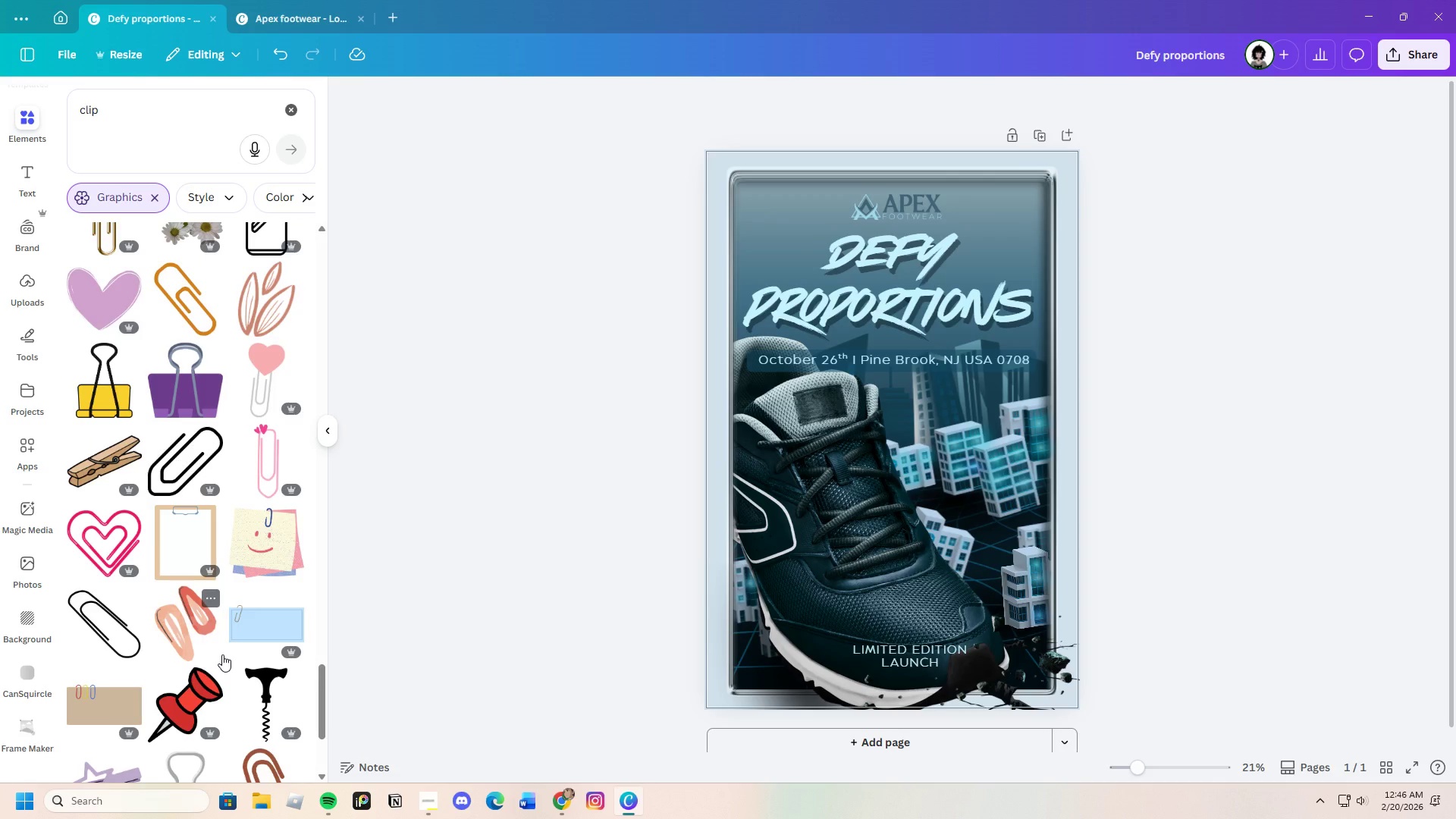 
scroll: coordinate [222, 654], scroll_direction: down, amount: 3.0
 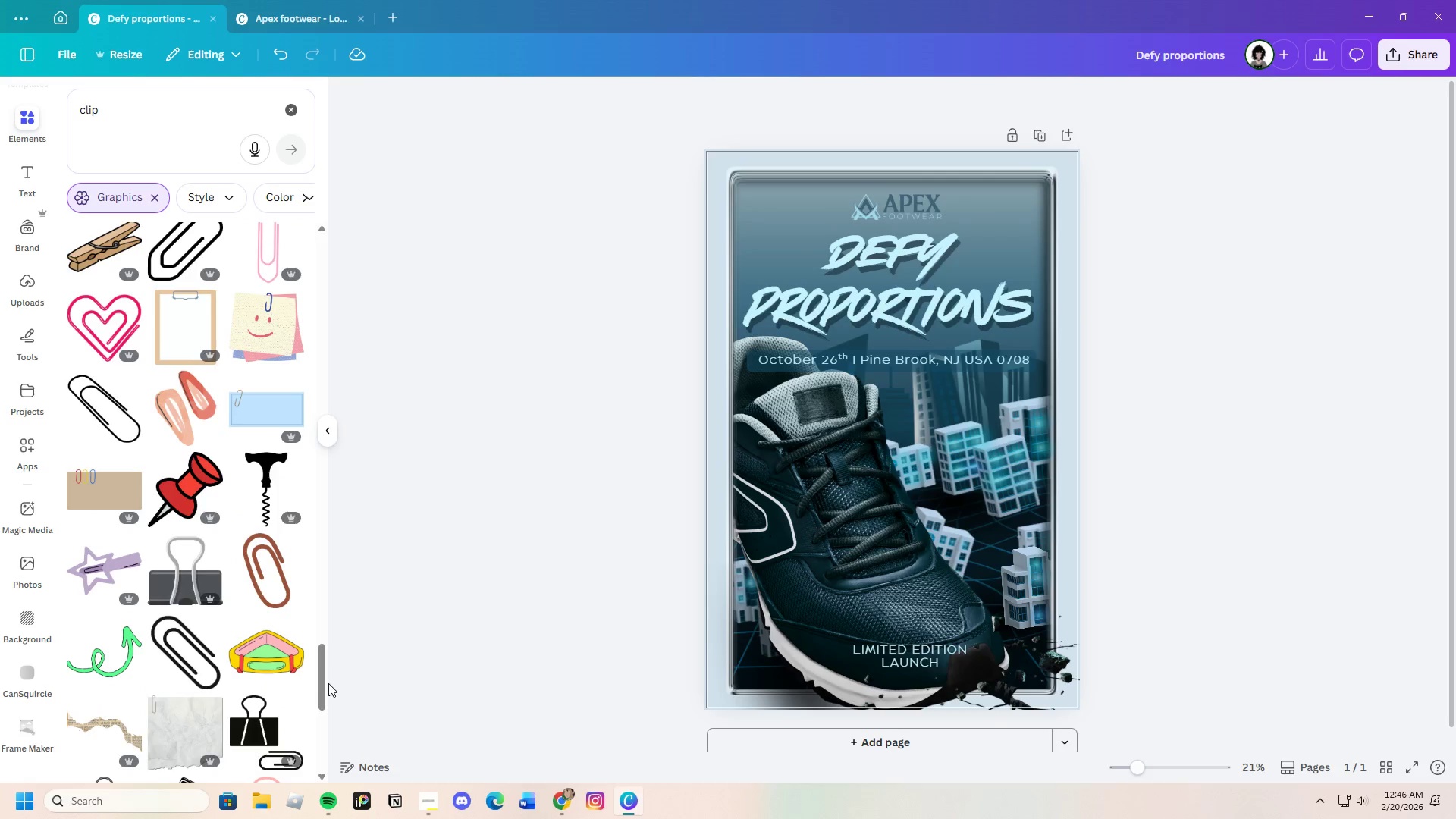 
left_click_drag(start_coordinate=[320, 684], to_coordinate=[376, 241])
 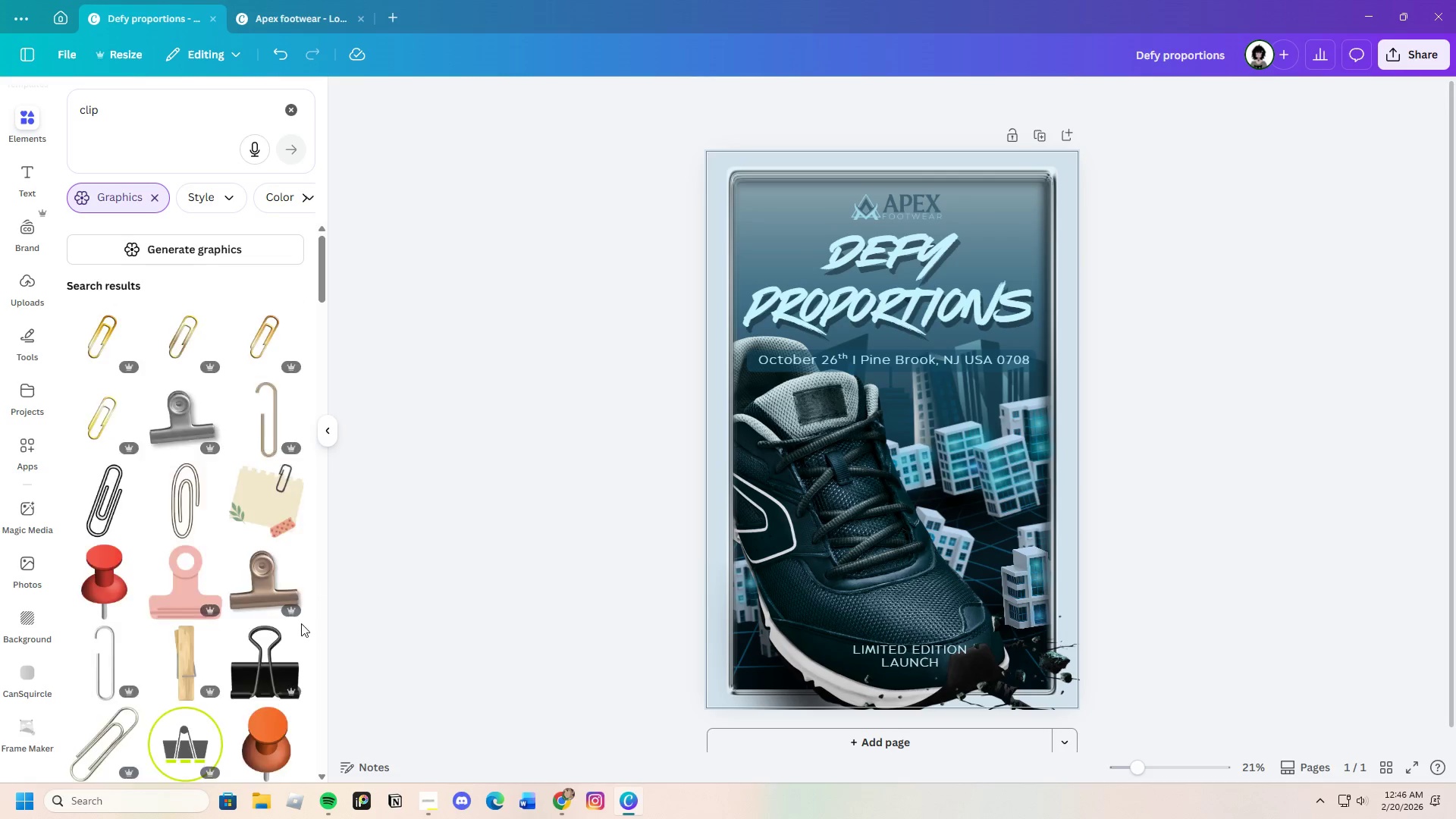 
mouse_move([283, 645])
 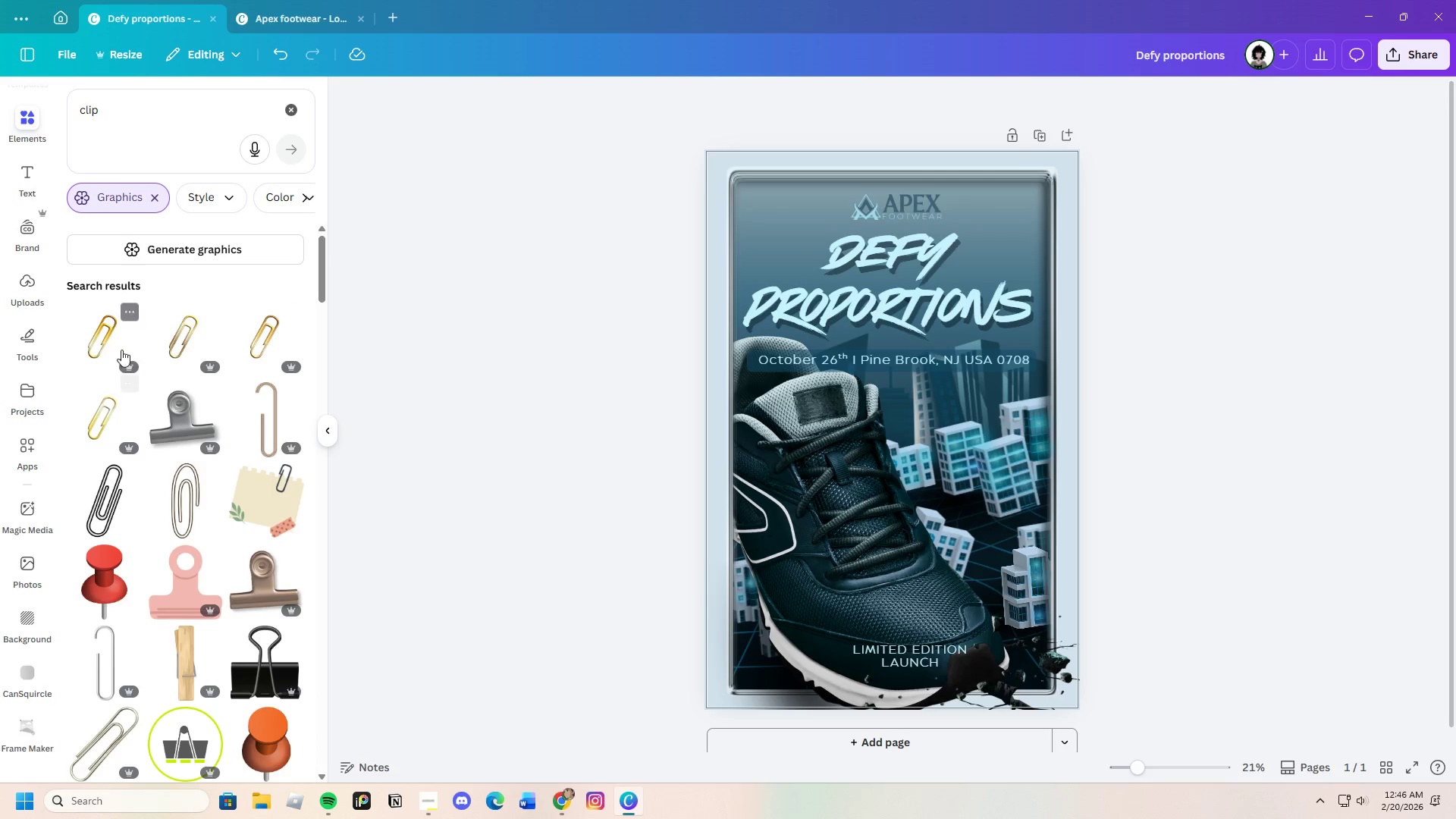 
left_click([98, 342])
 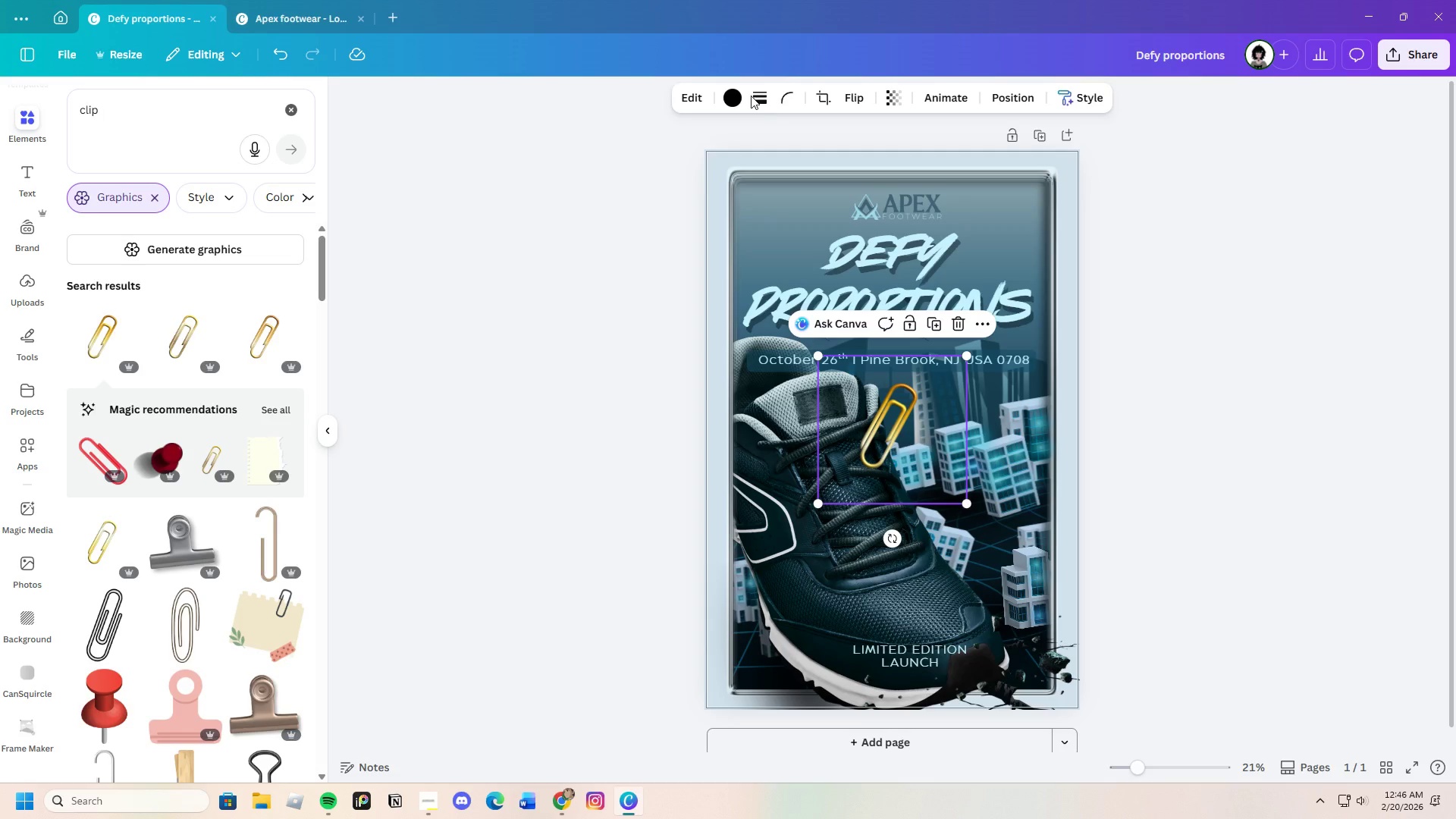 
left_click([736, 96])
 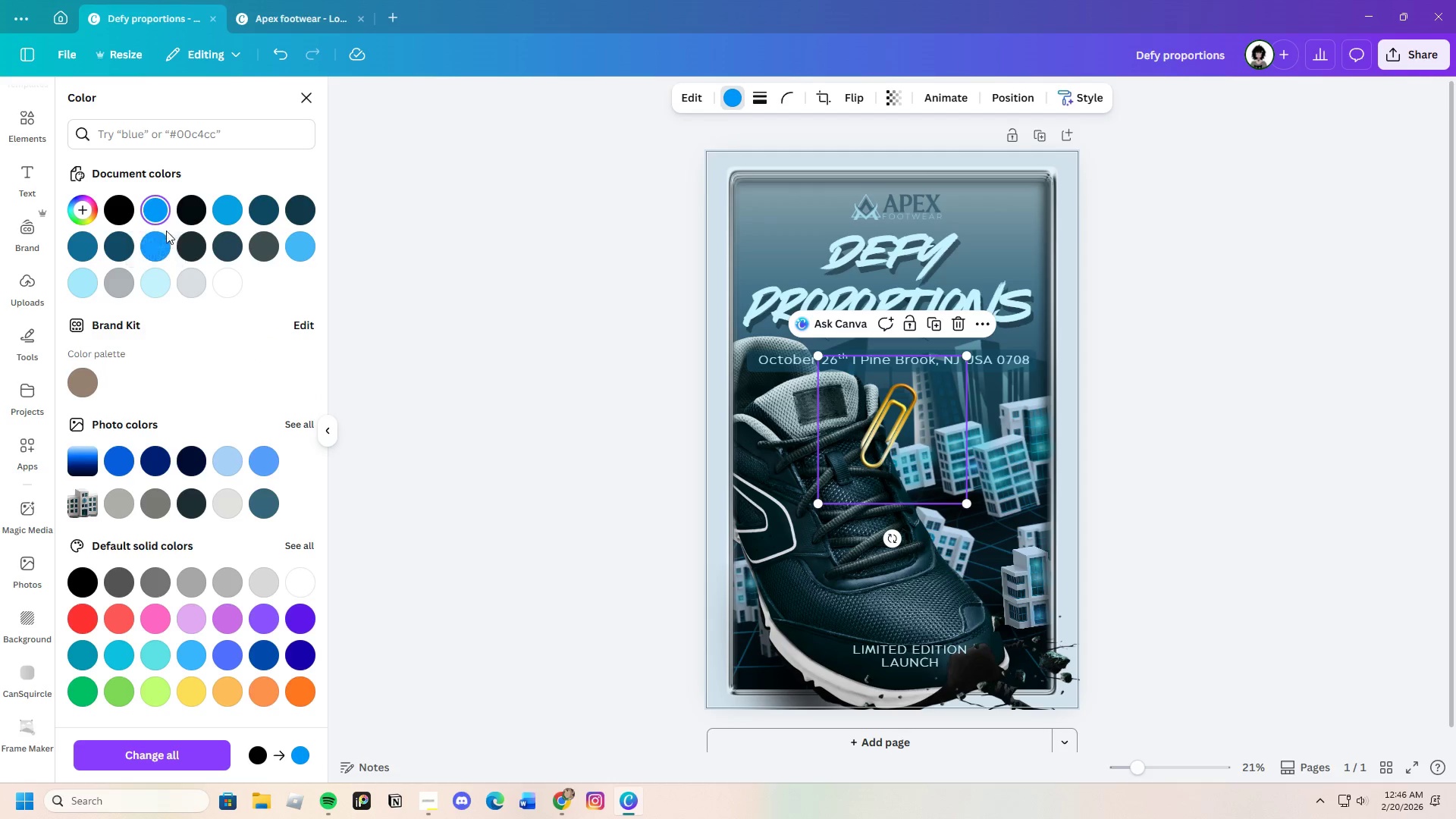 
wait(5.7)
 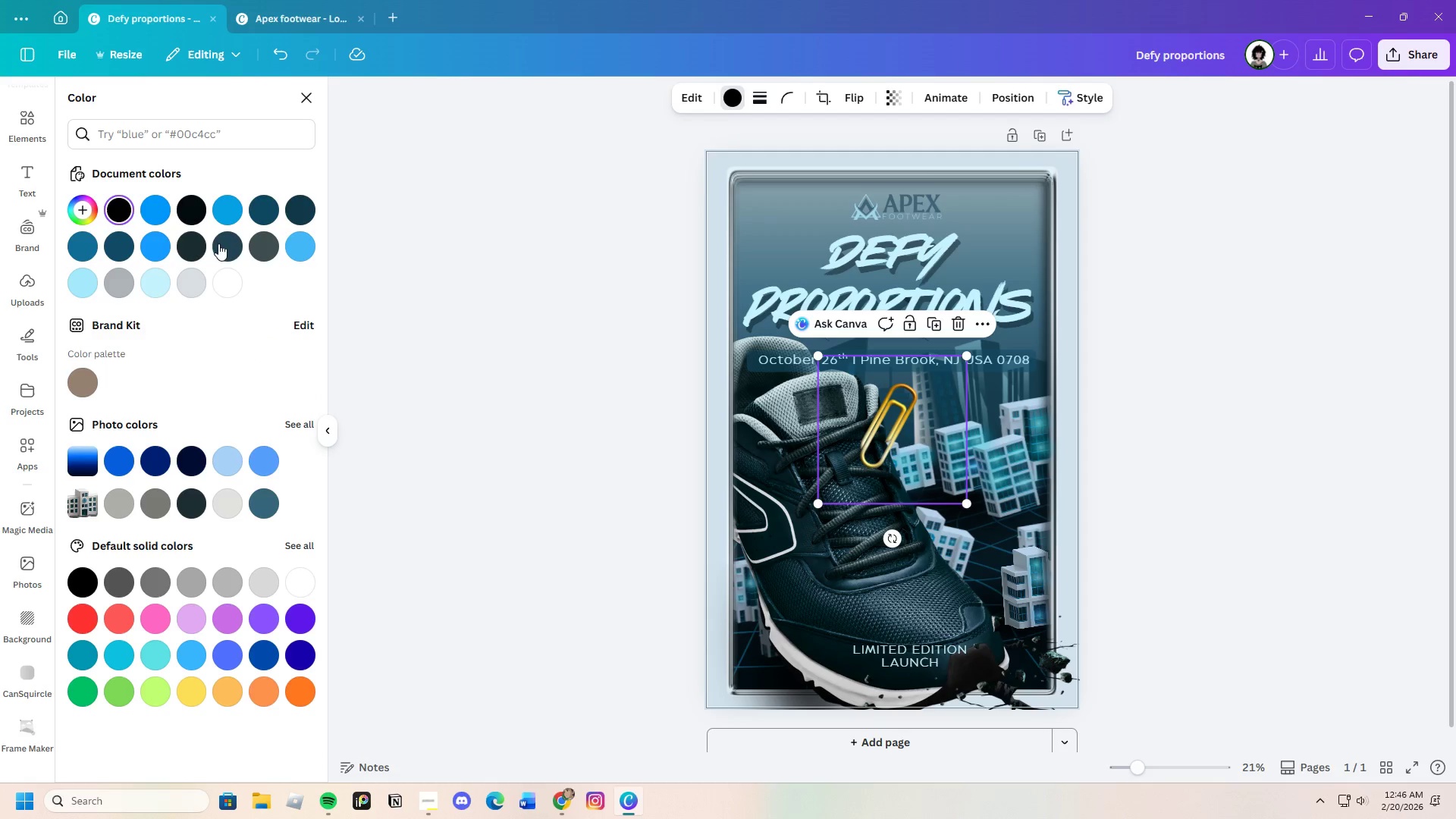 
left_click([911, 466])
 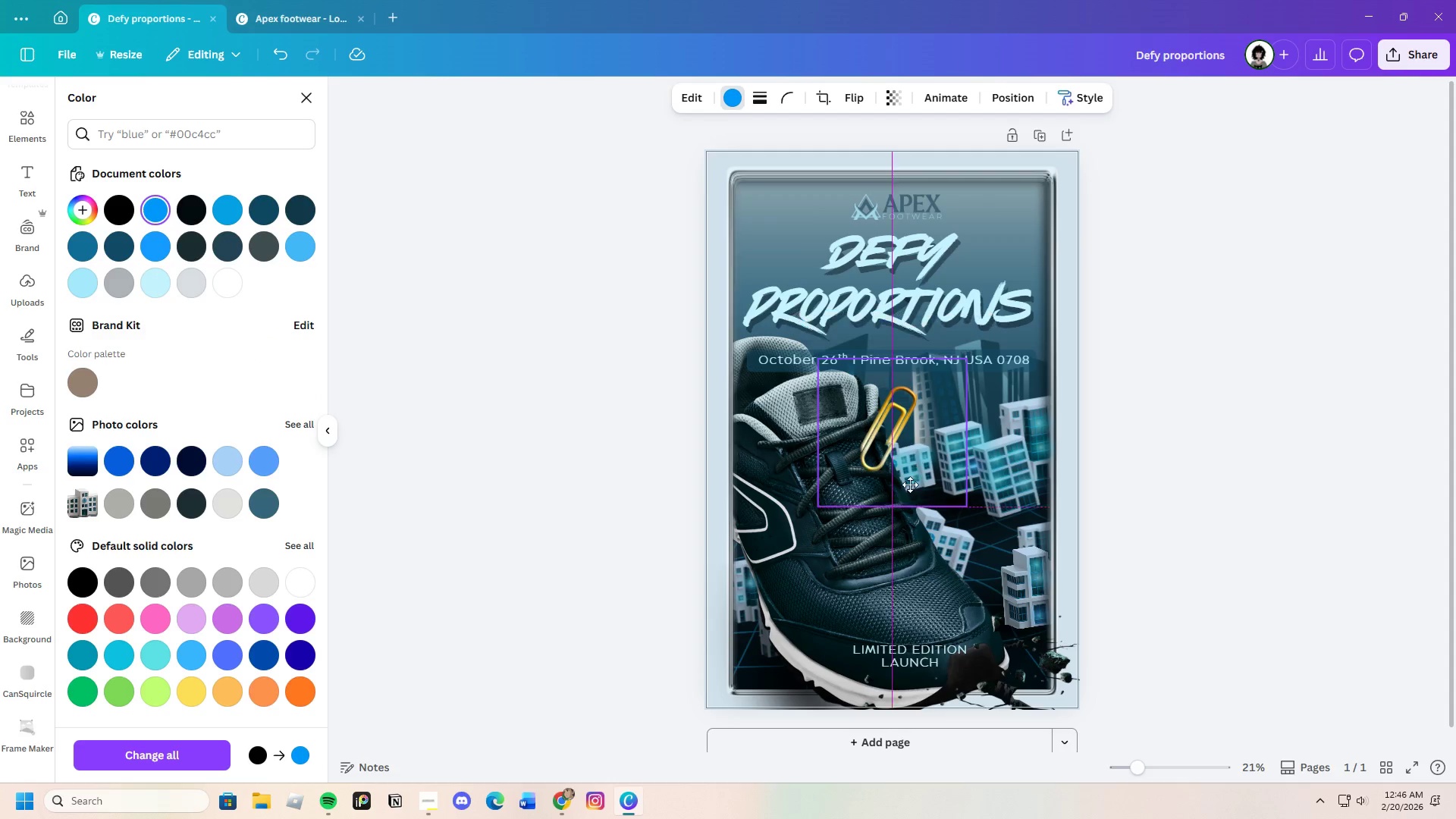 
left_click_drag(start_coordinate=[913, 463], to_coordinate=[908, 491])
 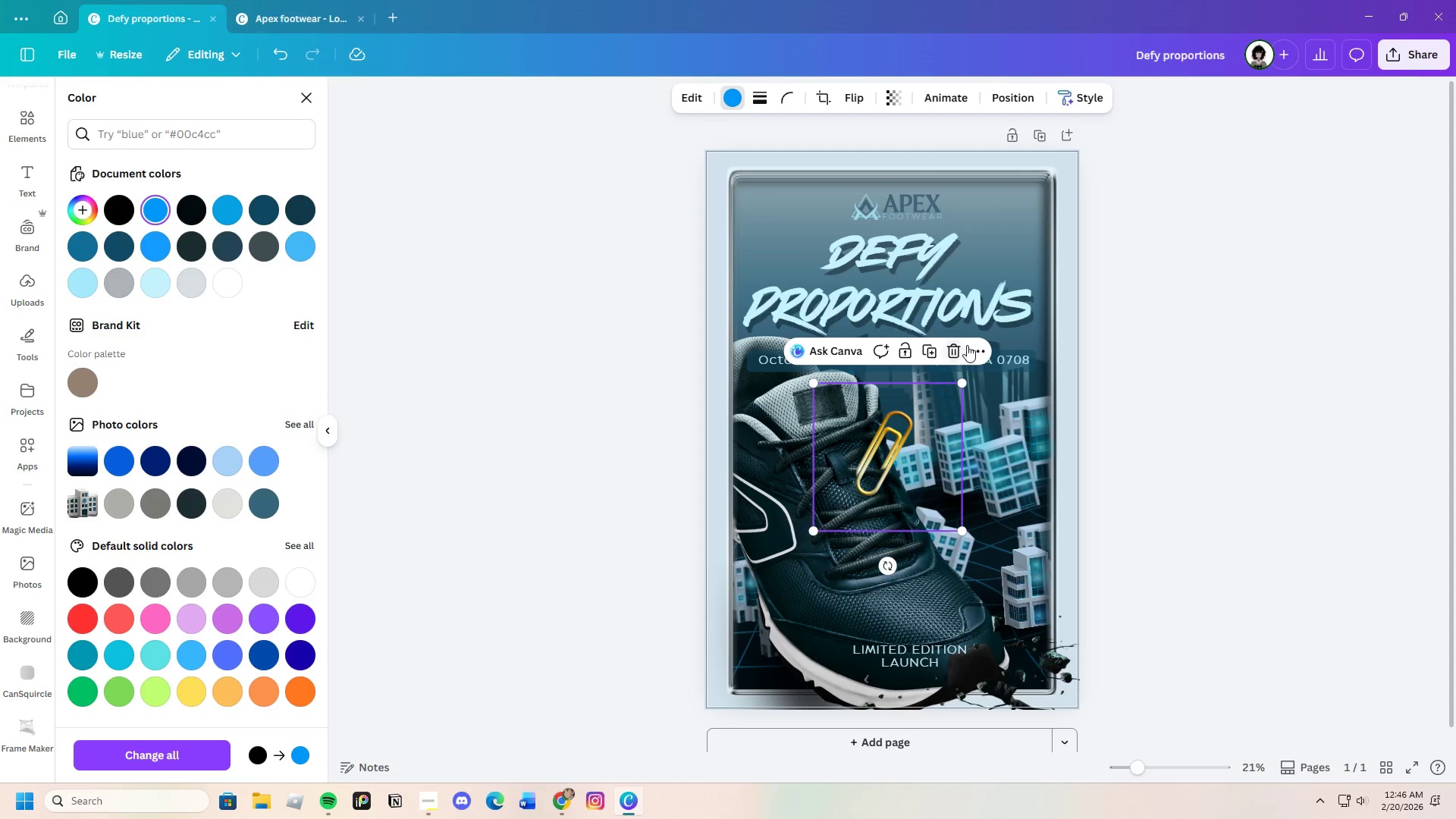 
left_click([959, 346])
 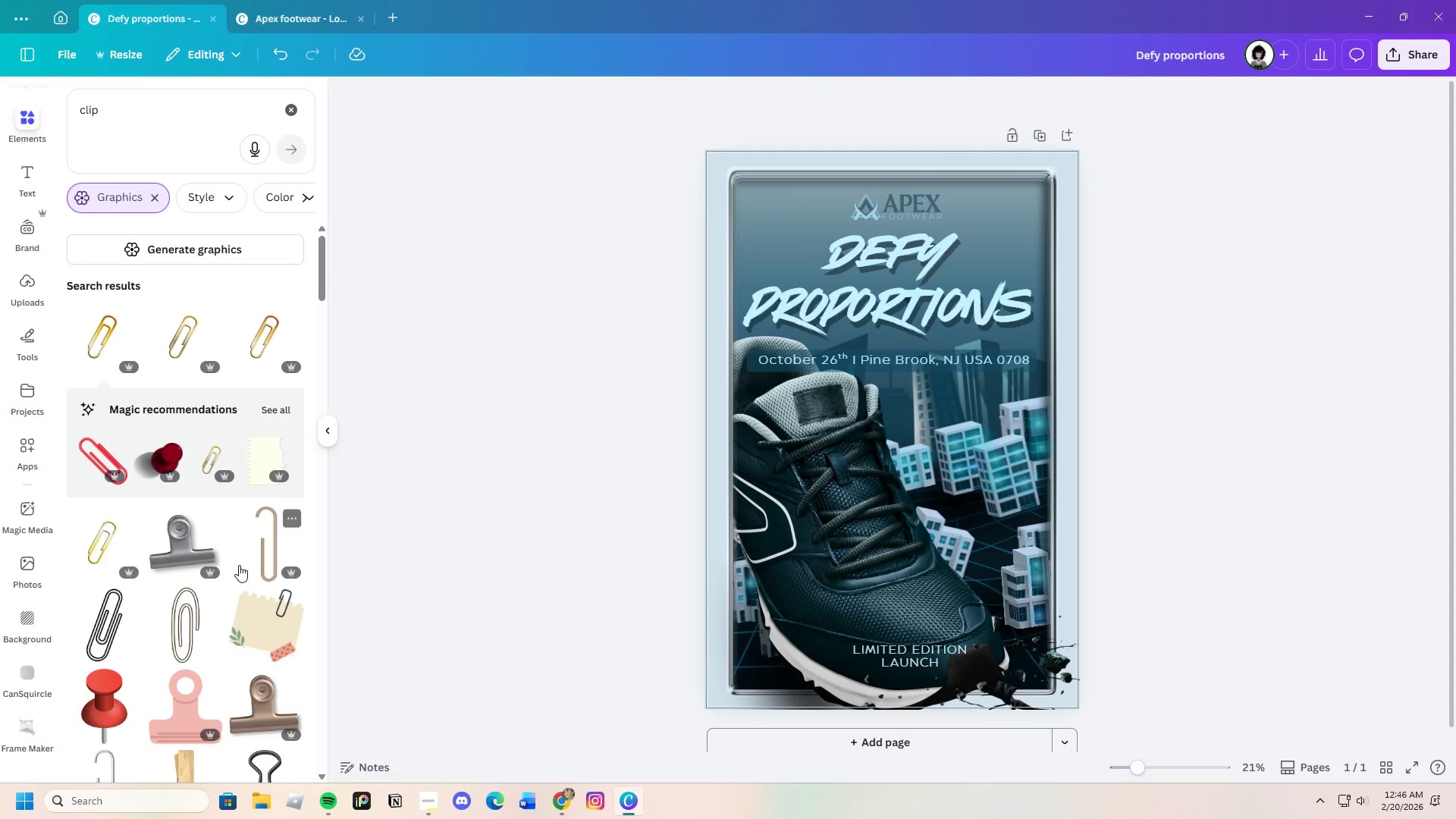 
scroll: coordinate [239, 564], scroll_direction: down, amount: 2.0
 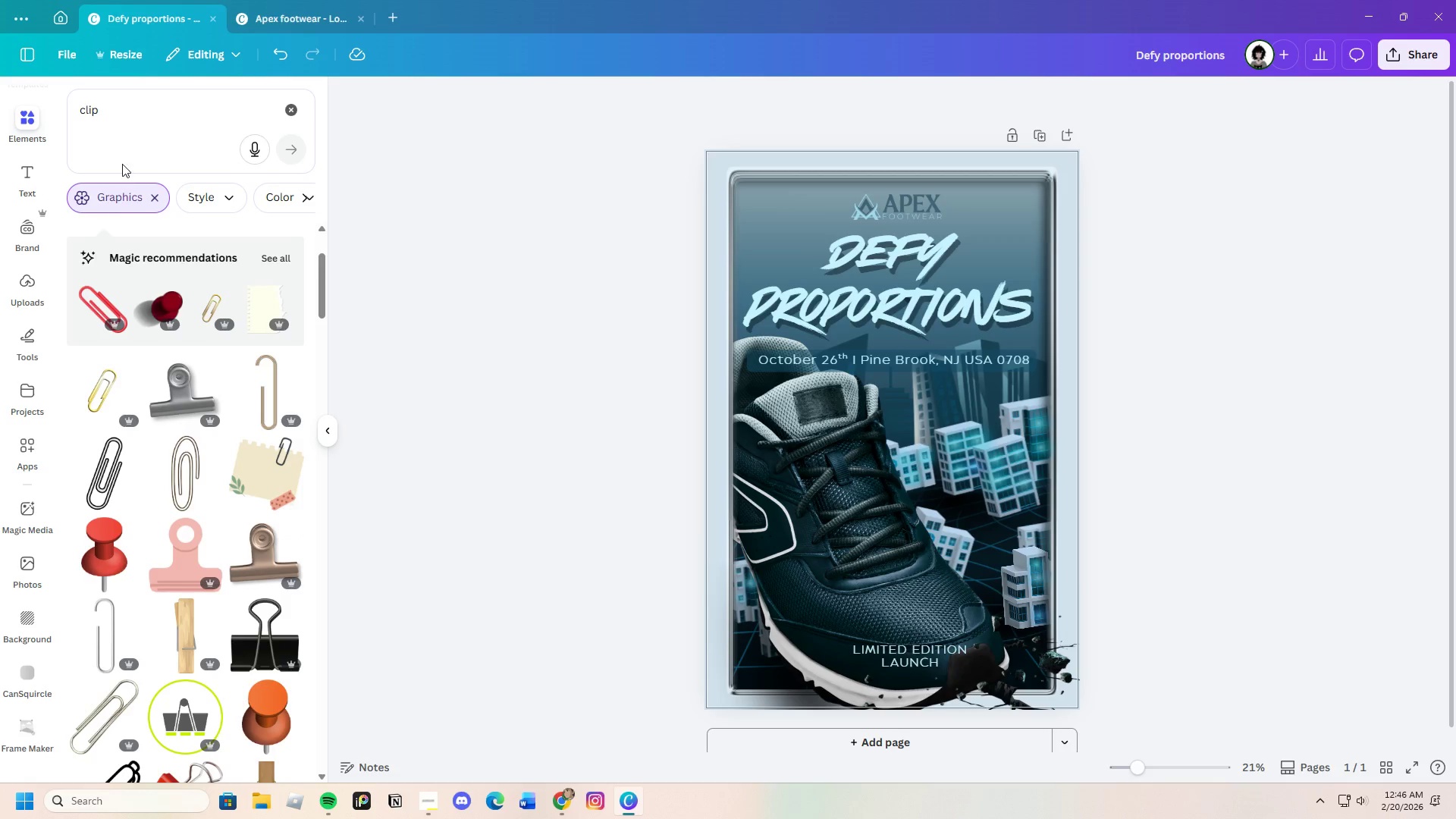 
left_click_drag(start_coordinate=[111, 110], to_coordinate=[47, 112])
 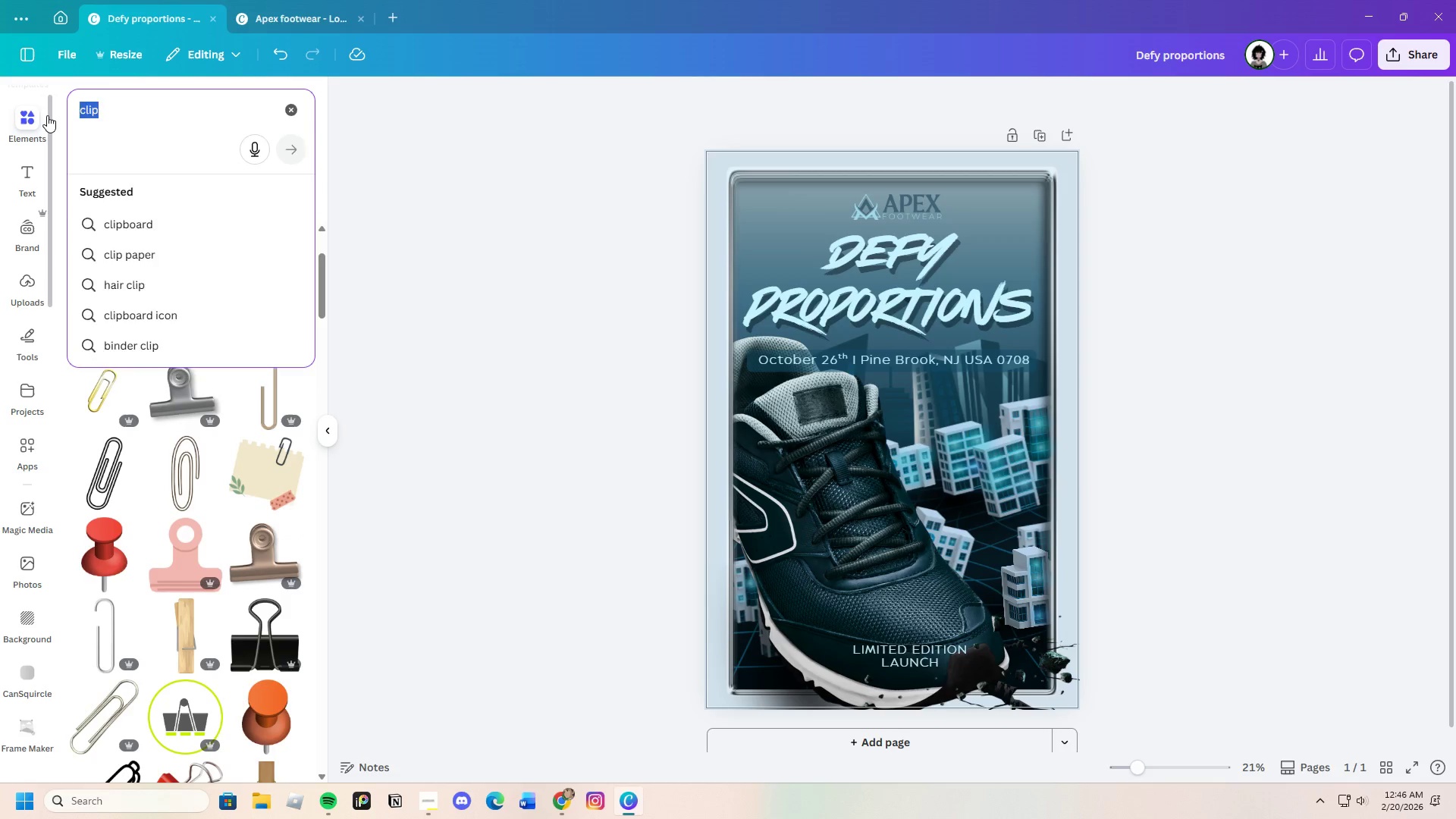 
key(Backspace)
type(ci)
key(Backspace)
type(offee)
 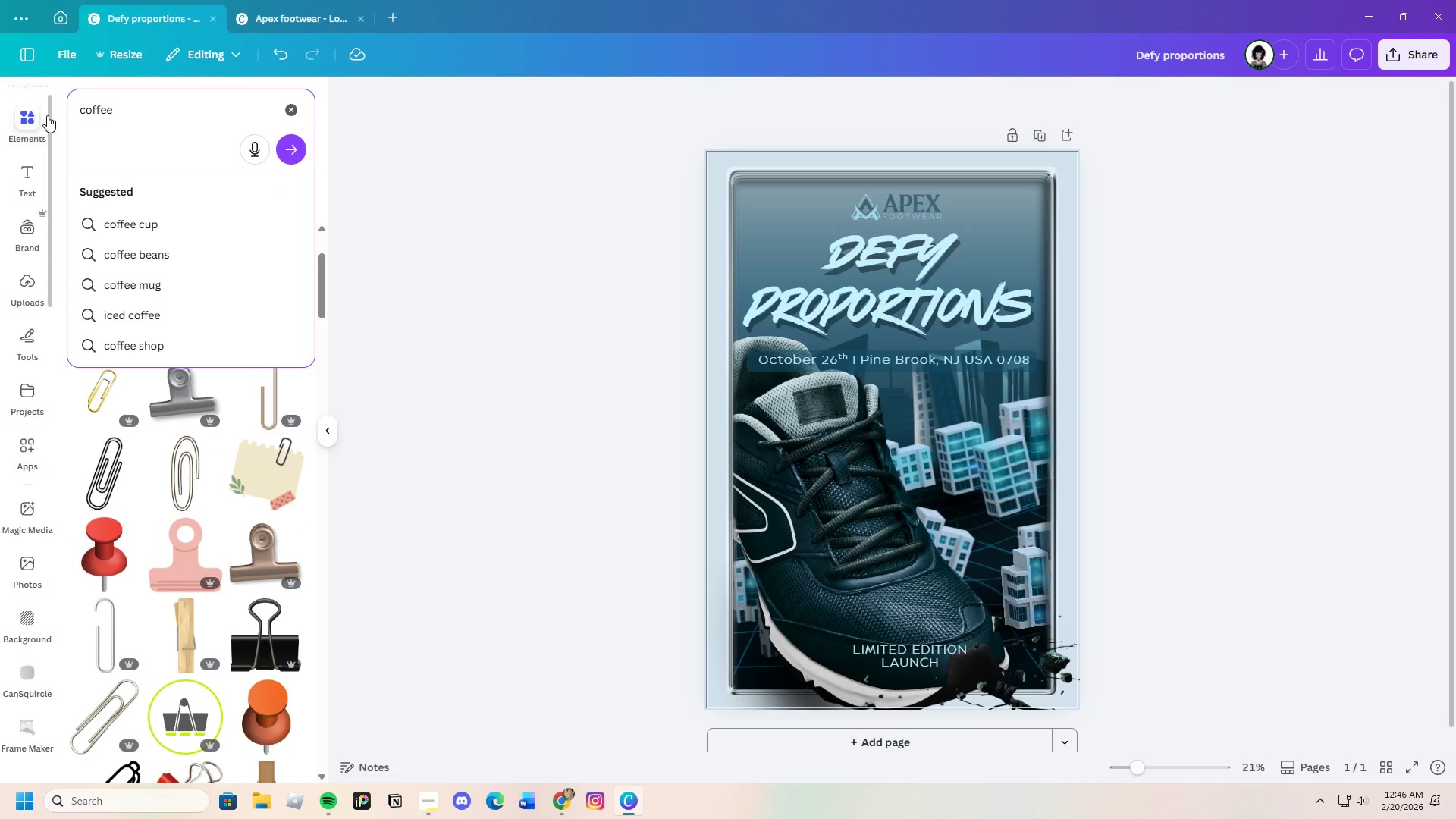 
key(Enter)
 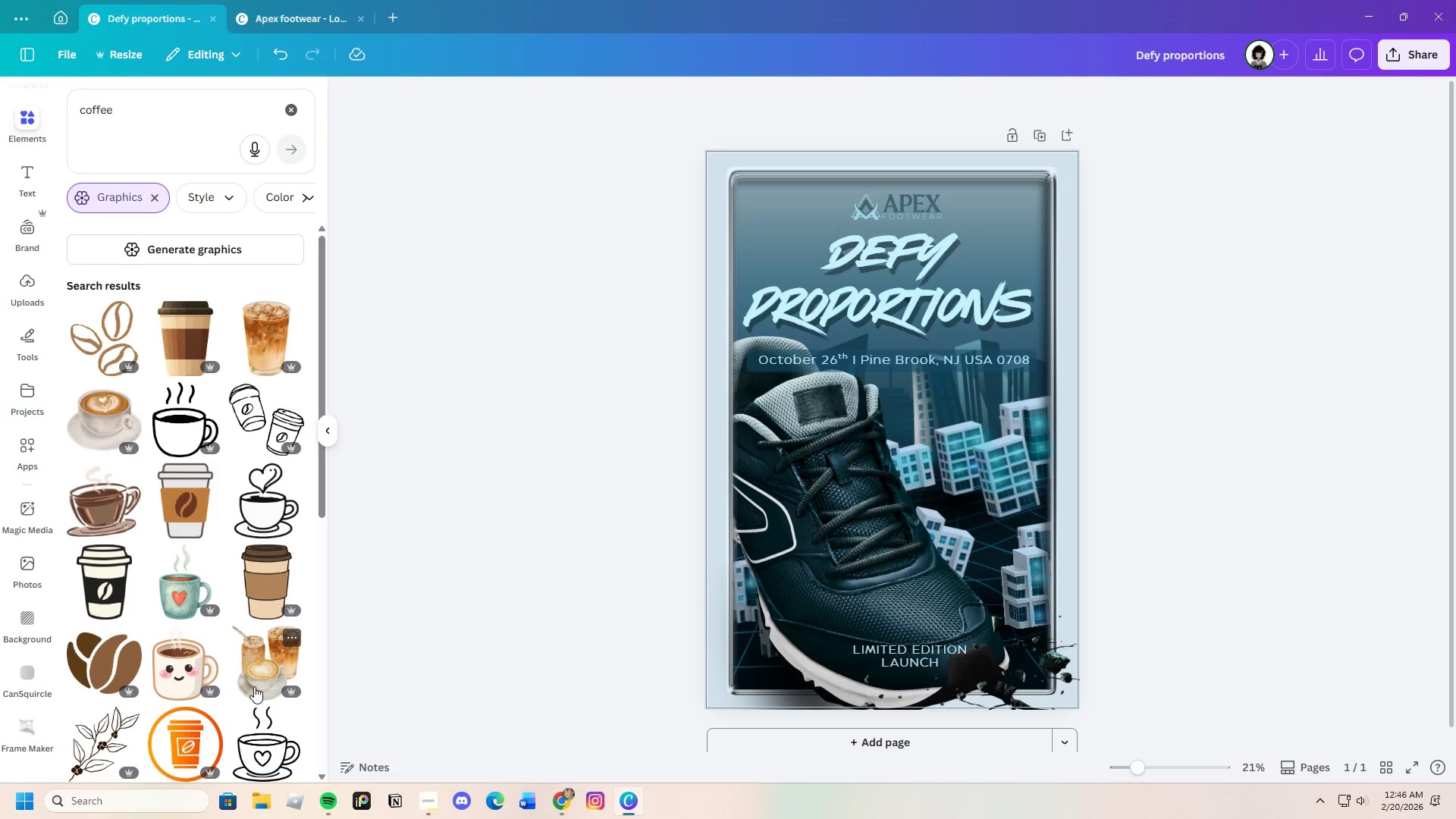 
scroll: coordinate [225, 698], scroll_direction: down, amount: 3.0
 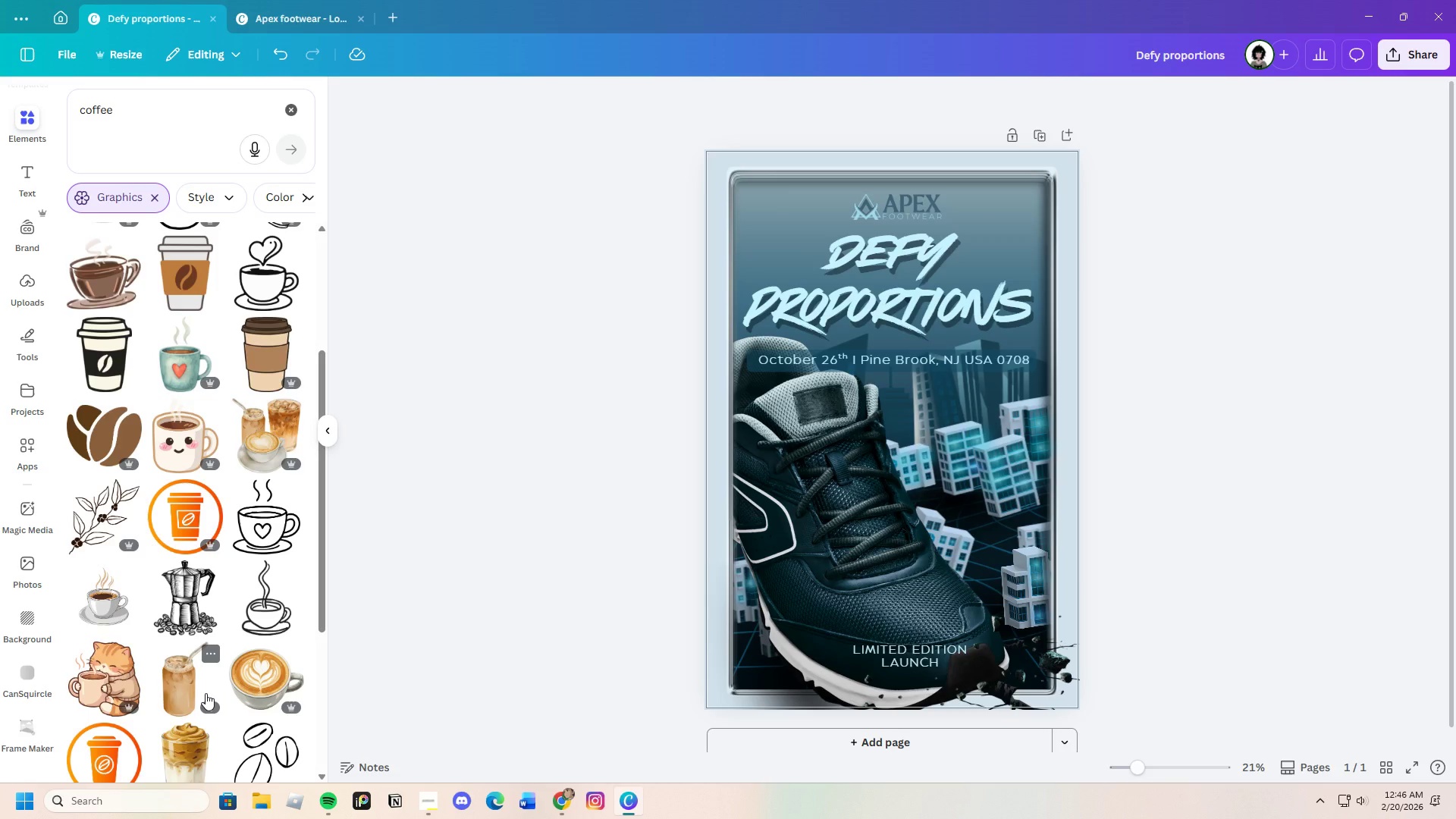 
scroll: coordinate [185, 479], scroll_direction: up, amount: 7.0
 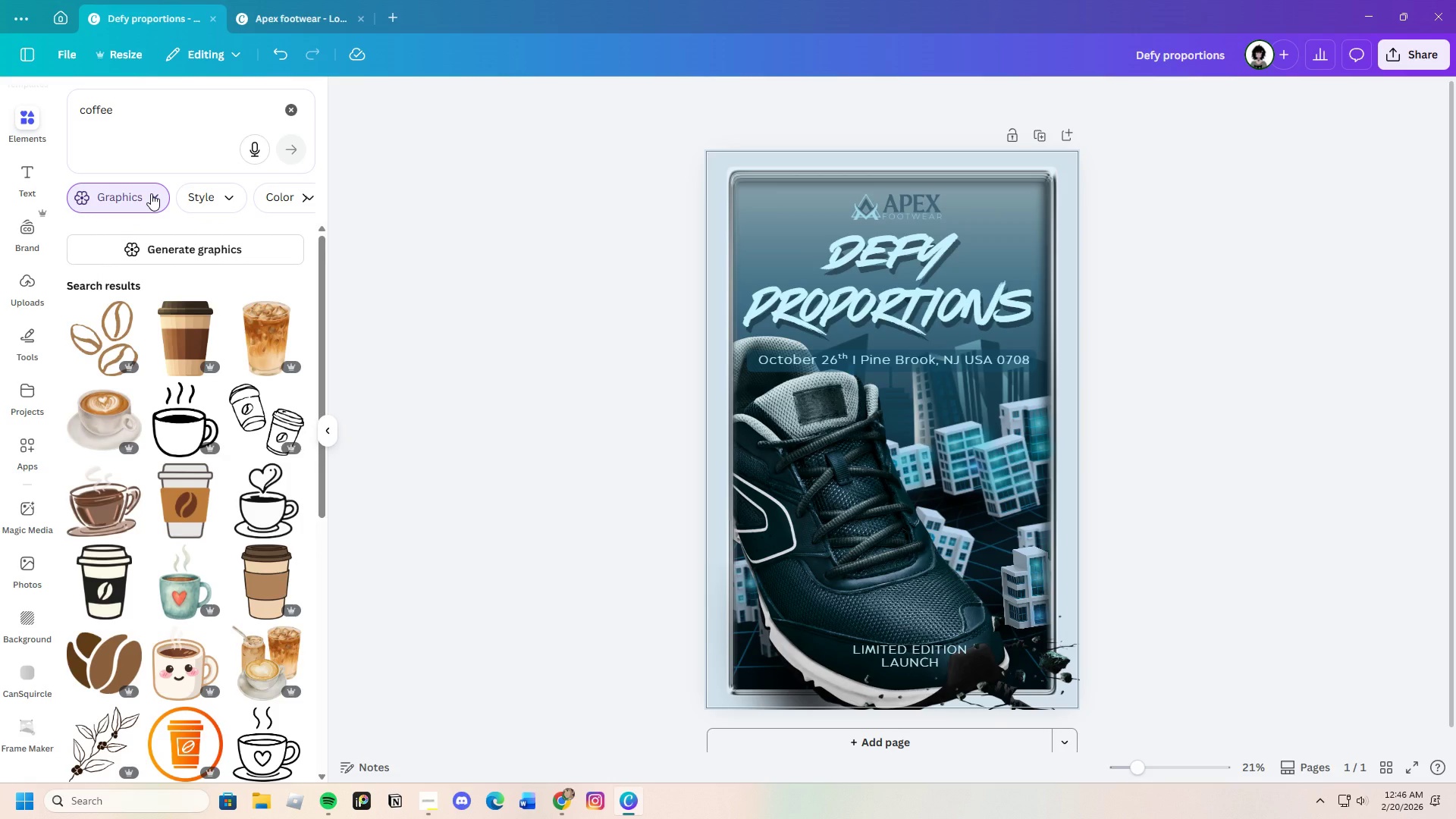 
left_click_drag(start_coordinate=[152, 201], to_coordinate=[156, 210])
 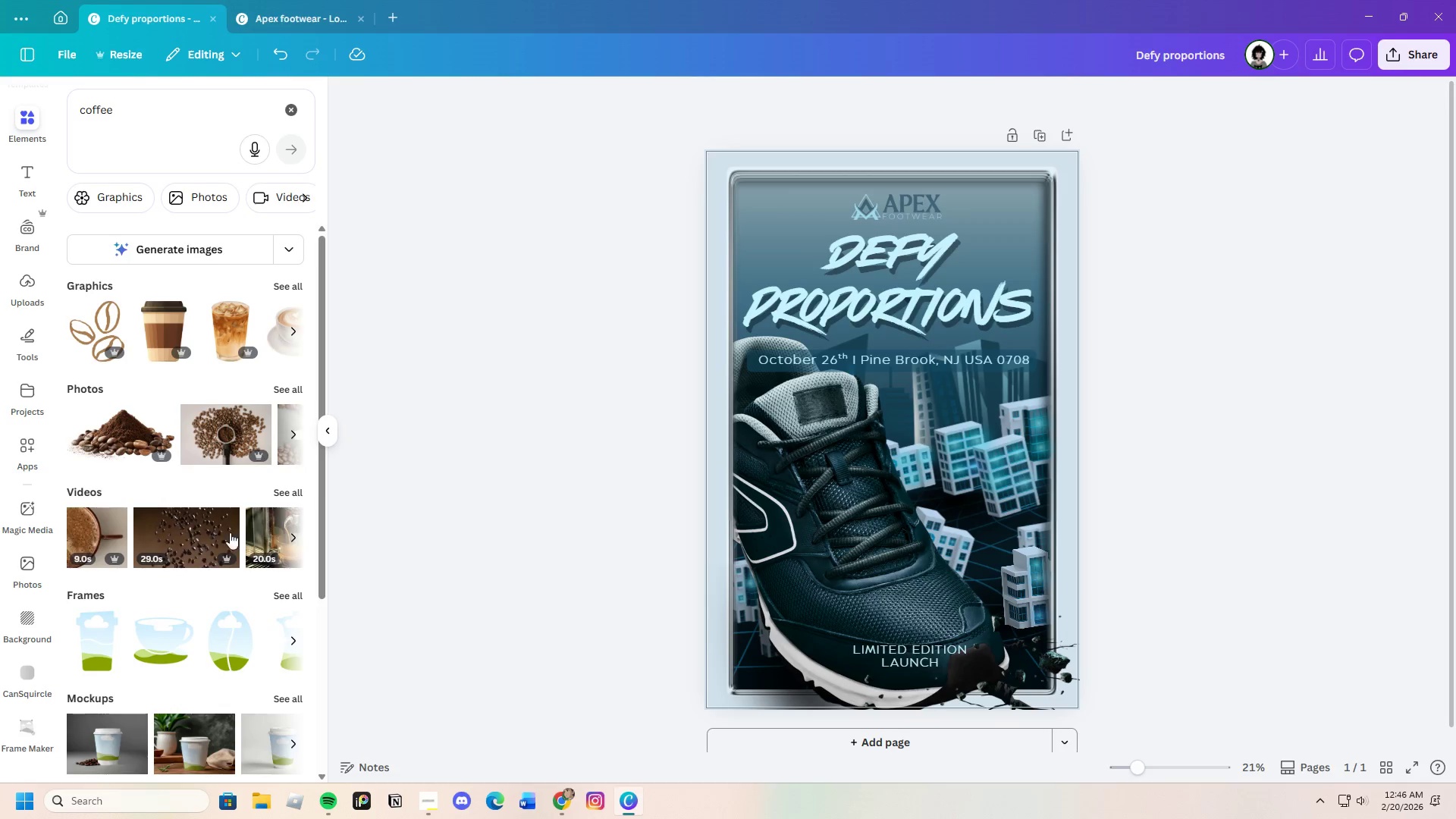 
scroll: coordinate [224, 543], scroll_direction: down, amount: 4.0
 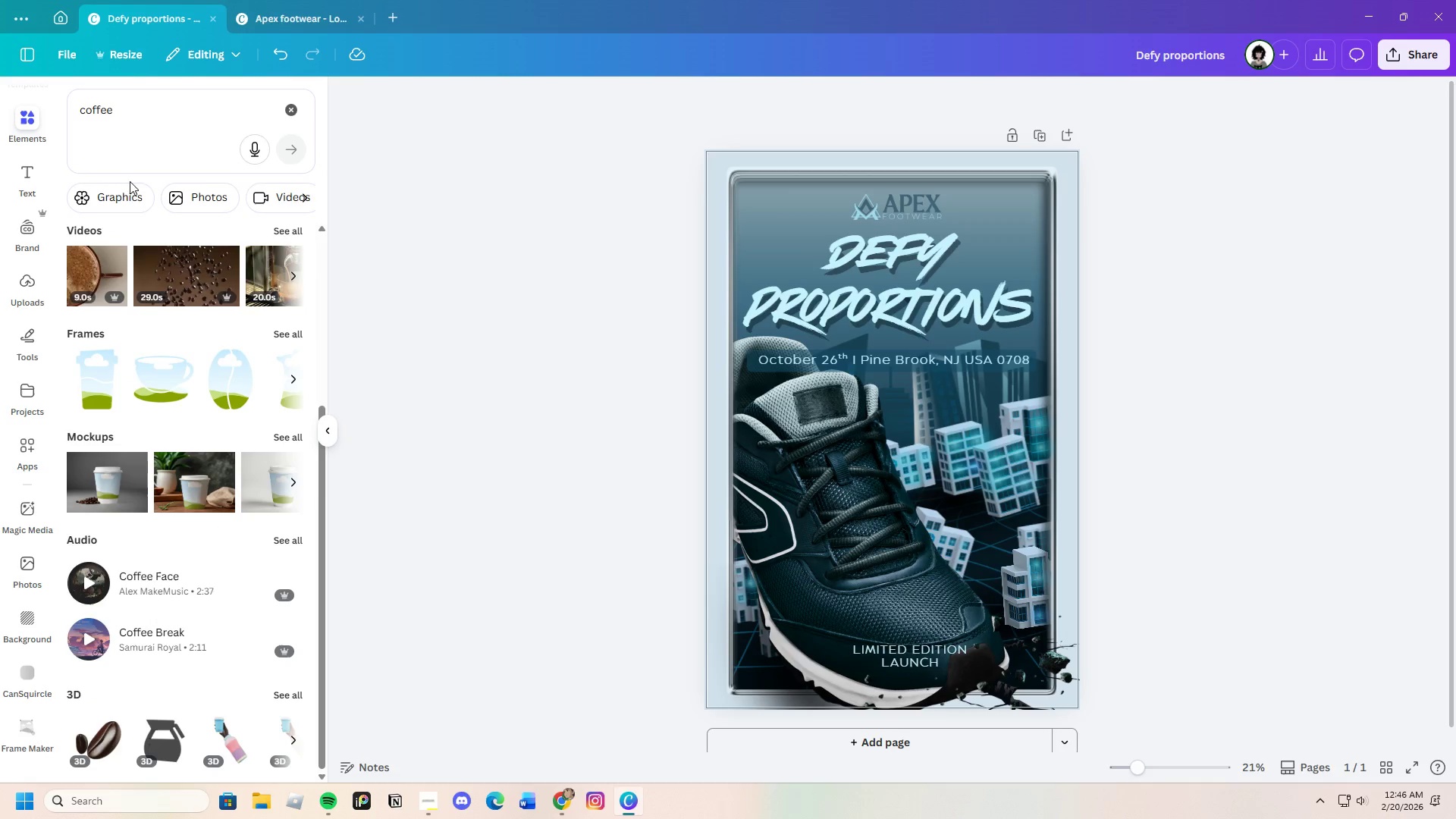 
left_click([182, 196])
 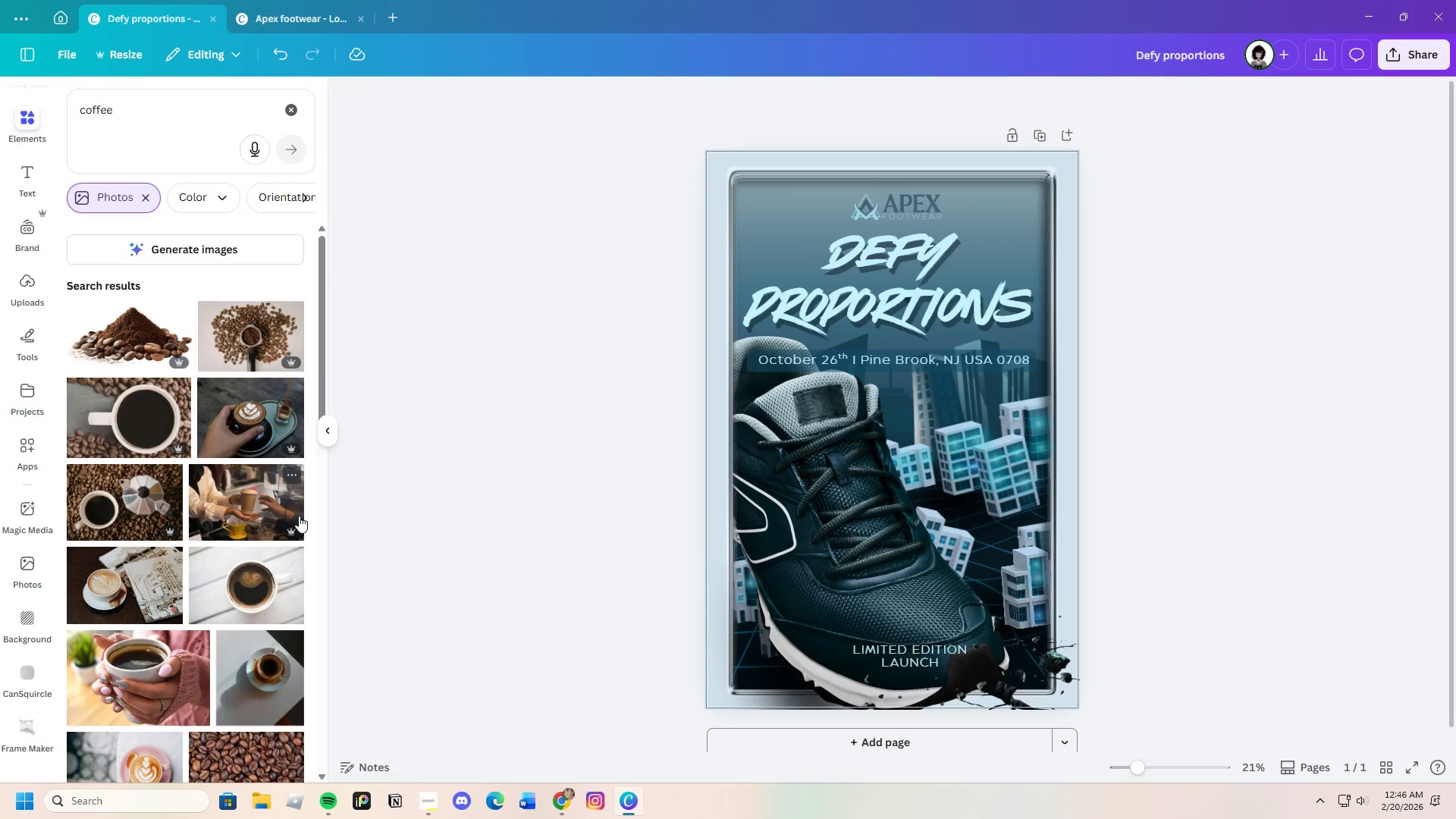 
scroll: coordinate [270, 585], scroll_direction: down, amount: 18.0
 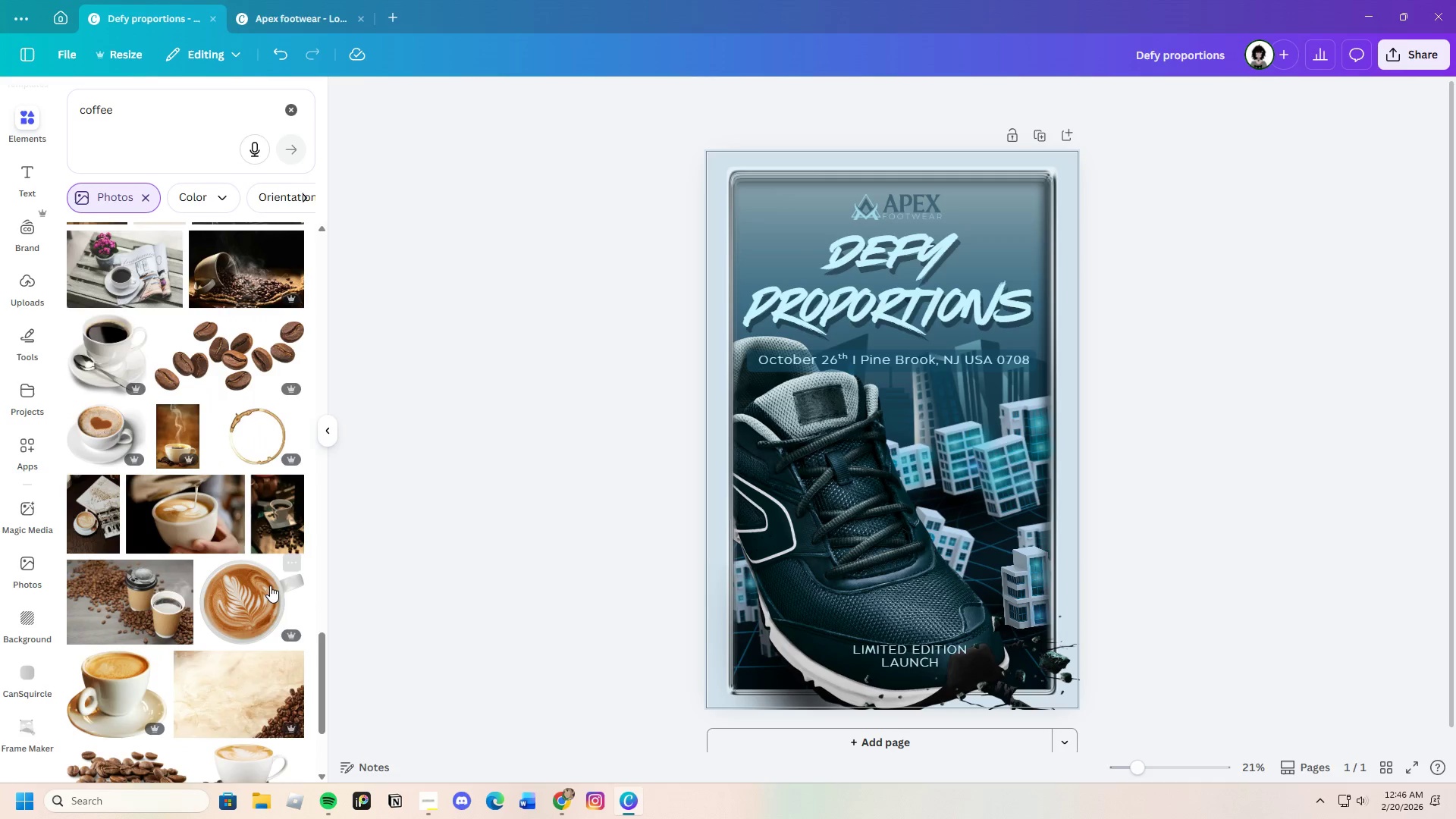 
scroll: coordinate [249, 631], scroll_direction: down, amount: 8.0
 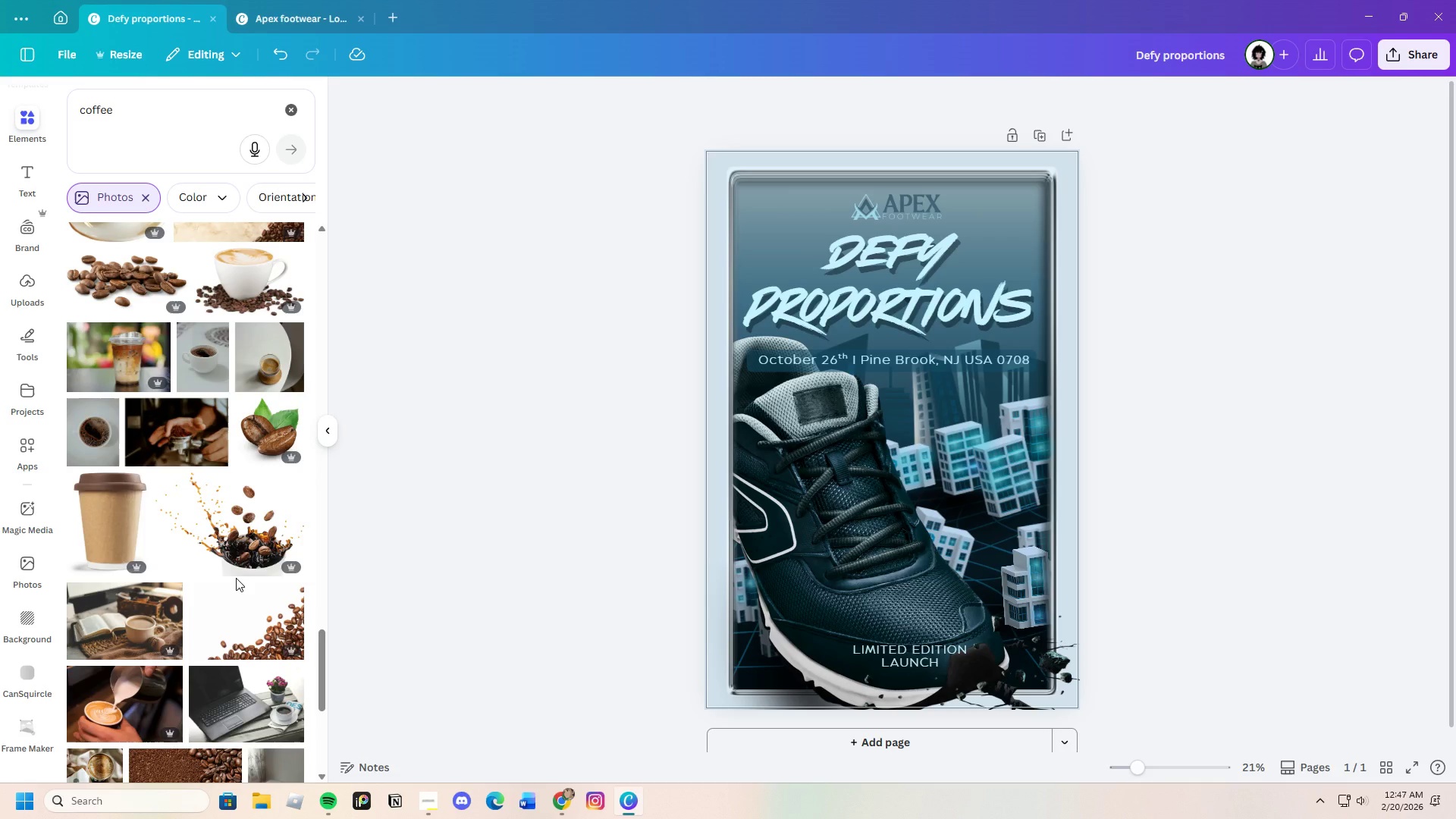 
wait(20.64)
 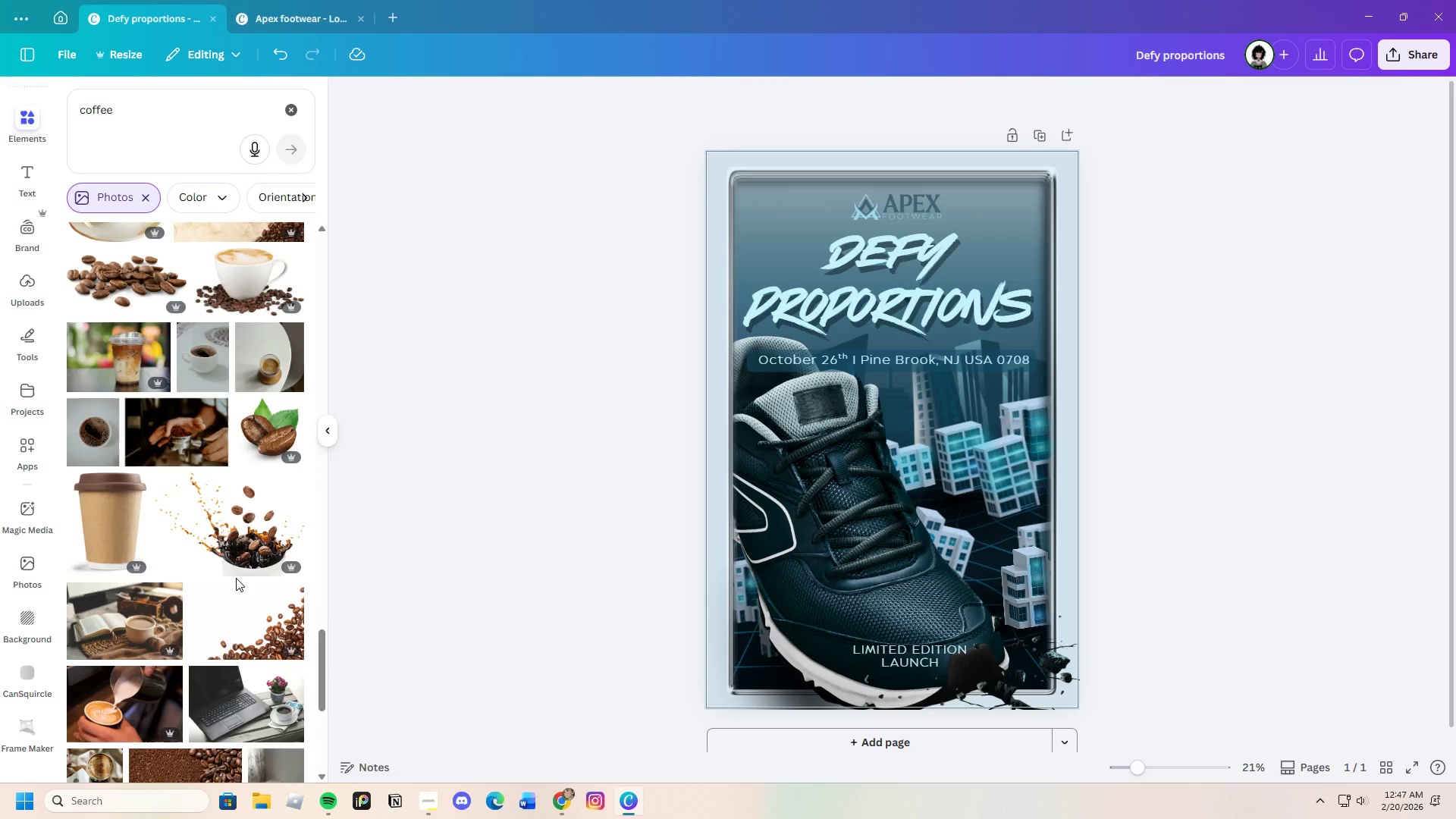 
left_click_drag(start_coordinate=[161, 105], to_coordinate=[71, 118])
 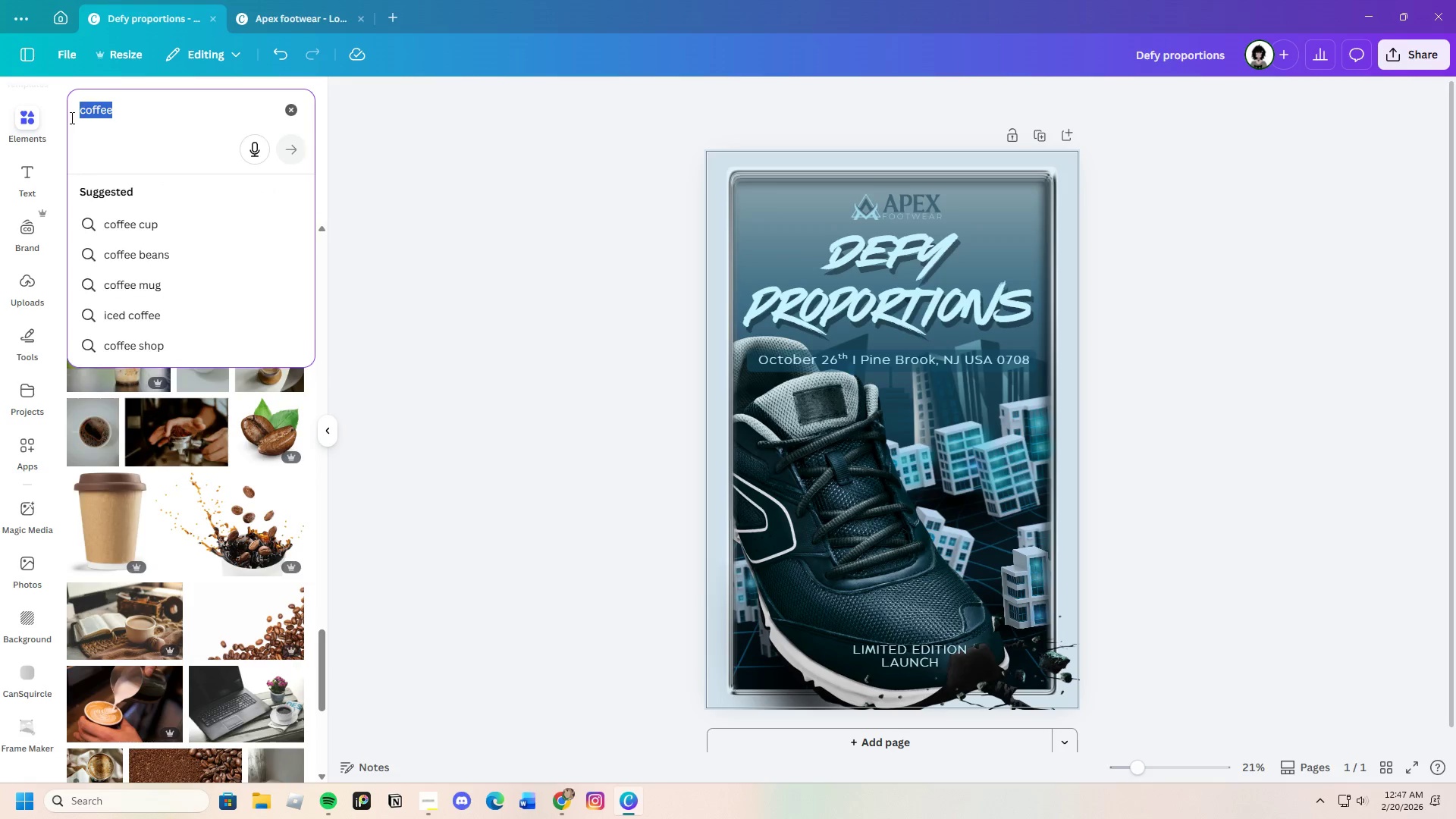 
key(Backspace)
type([F11])
key(Backspace)
type(pen)
key(Backspace)
key(Backspace)
key(Backspace)
key(Backspace)
type(ballpen)
 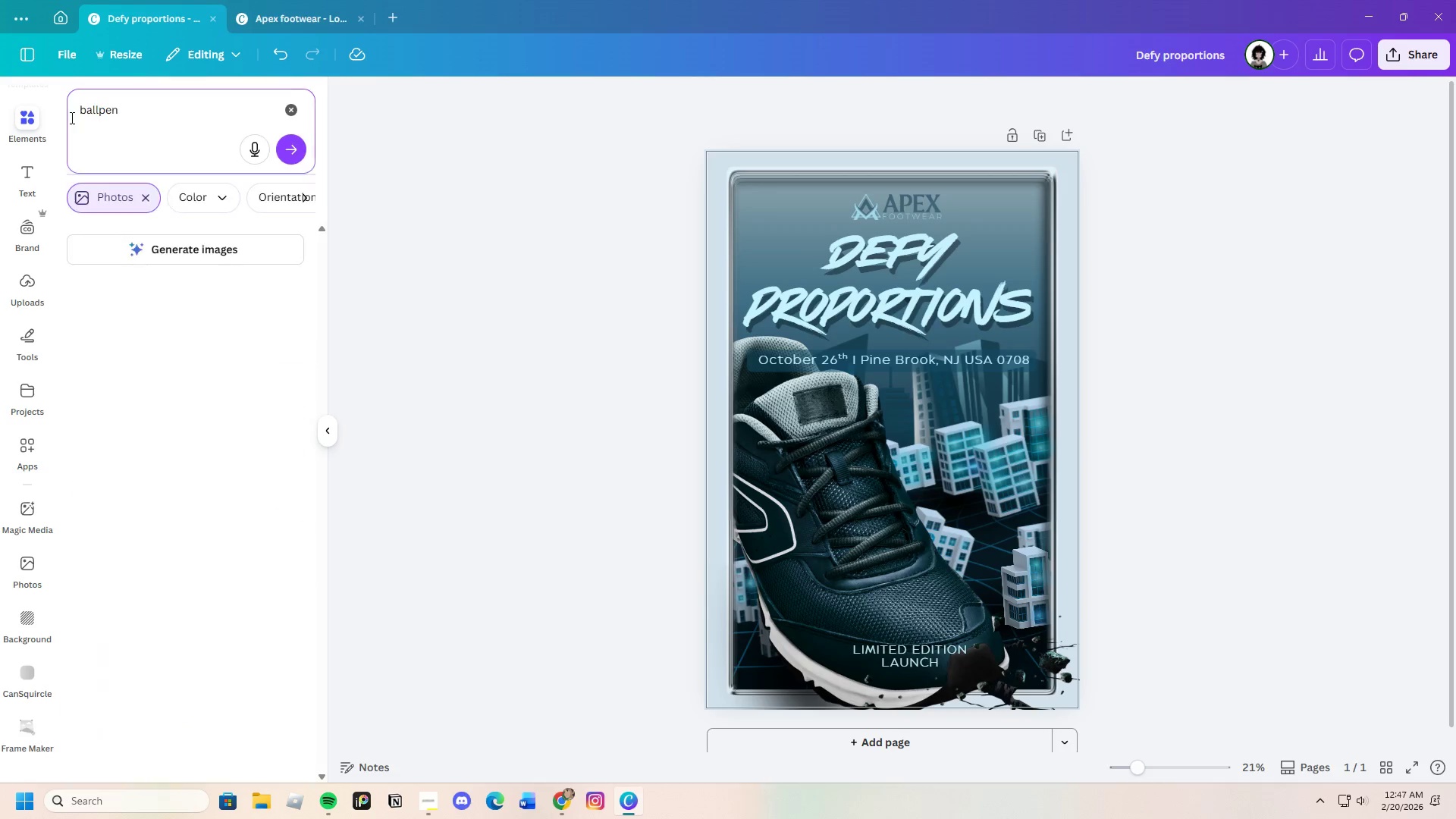 
key(Enter)
 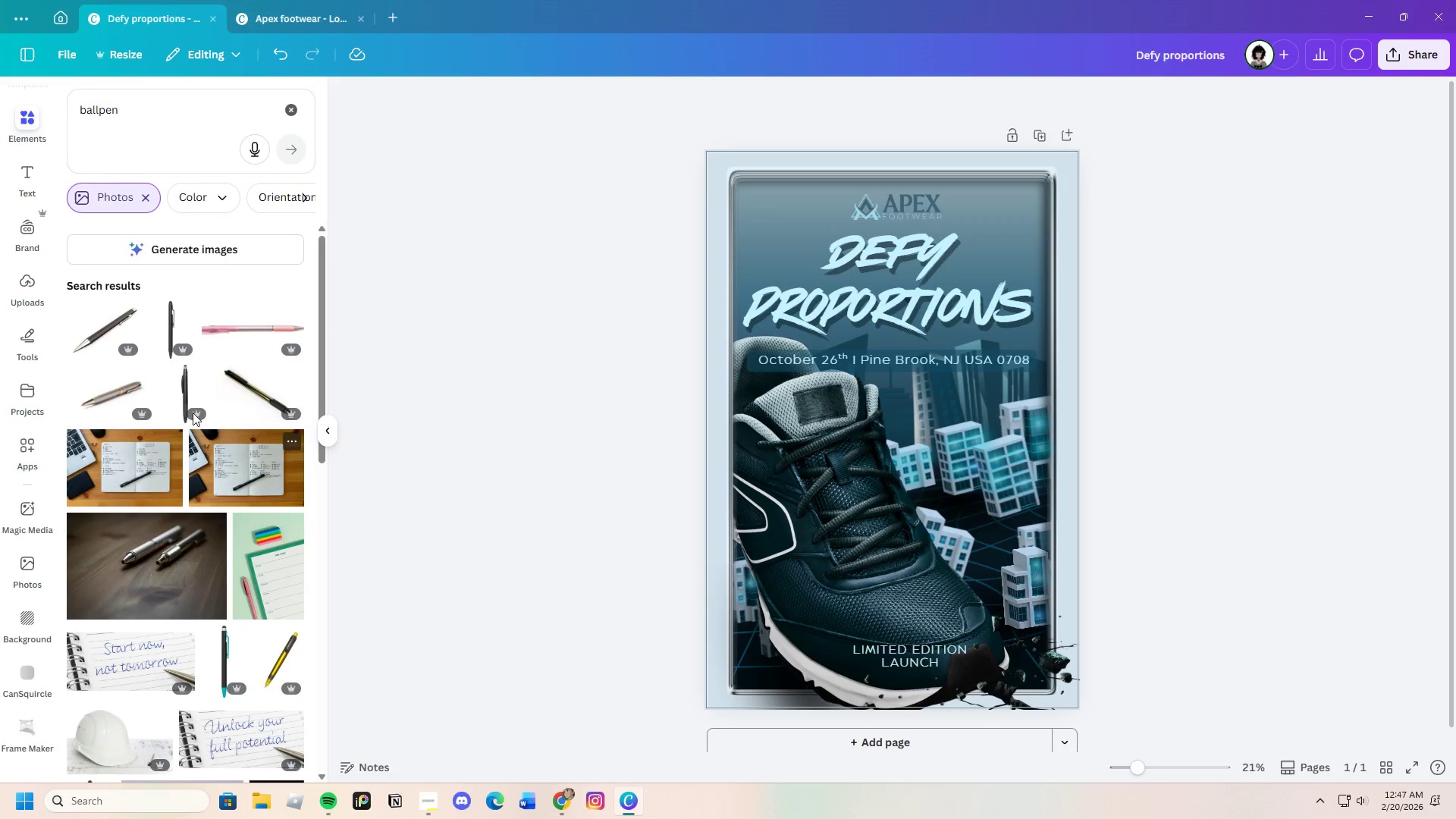 
left_click([105, 331])
 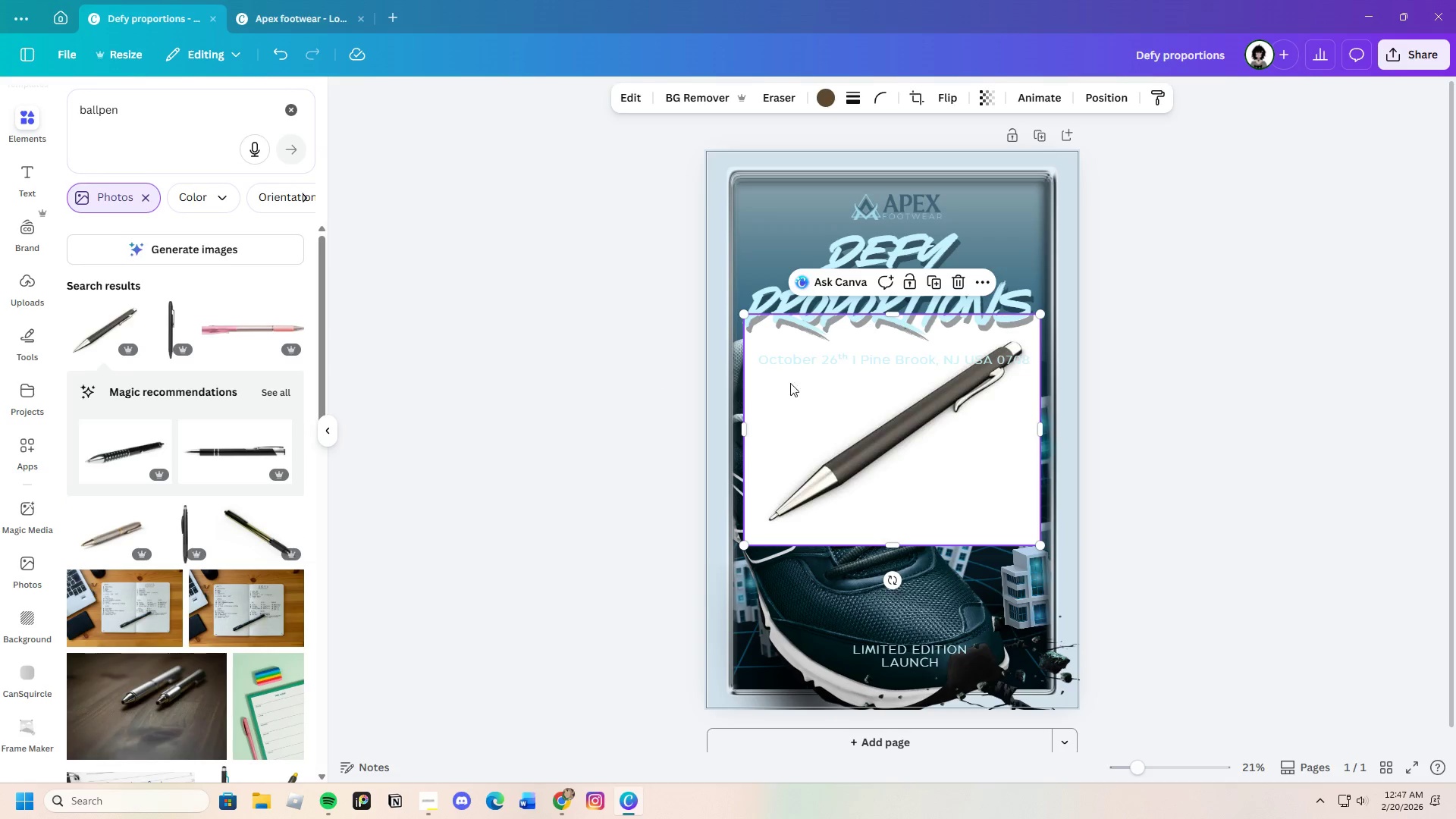 
left_click([962, 282])
 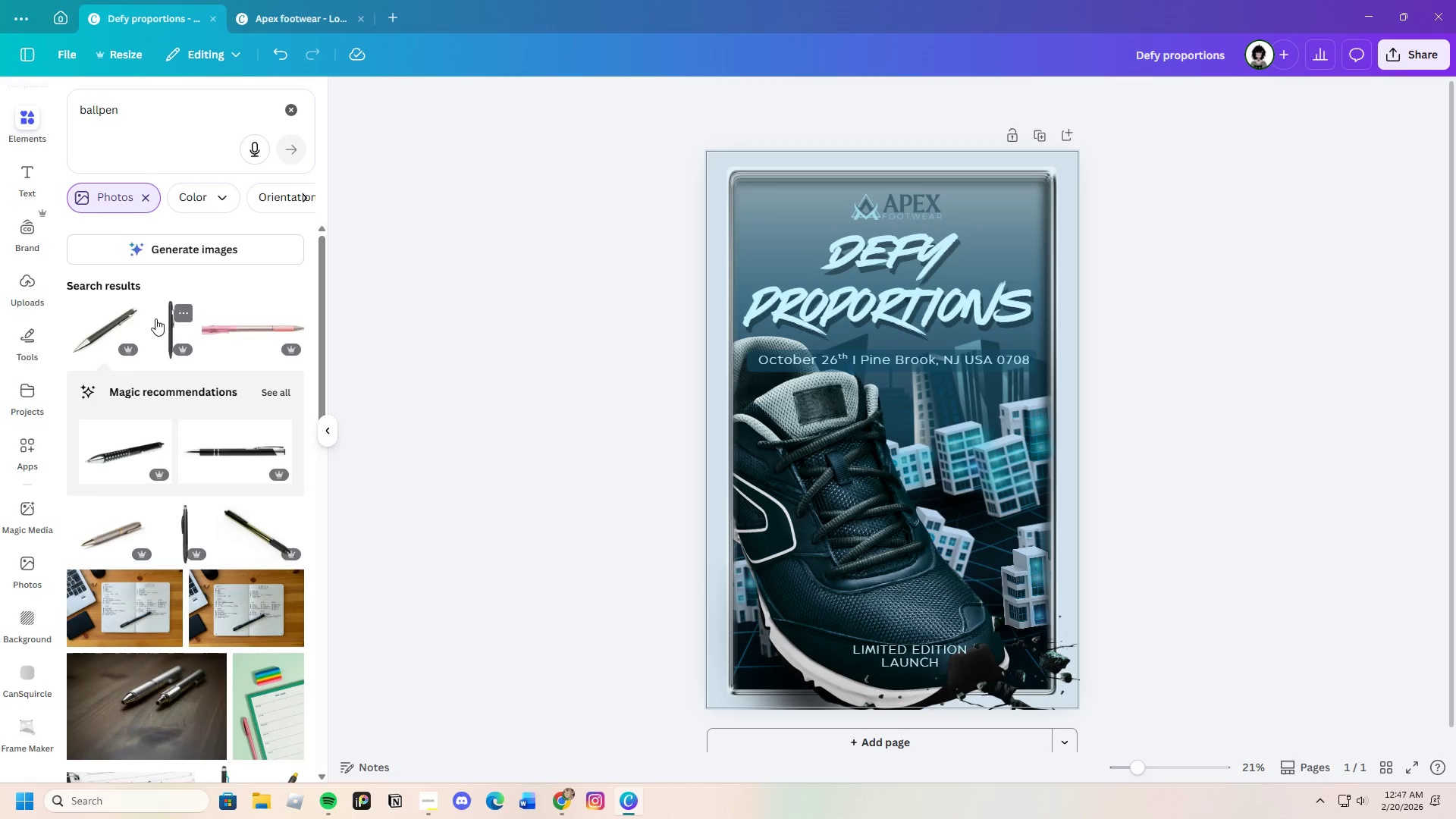 
left_click([159, 318])
 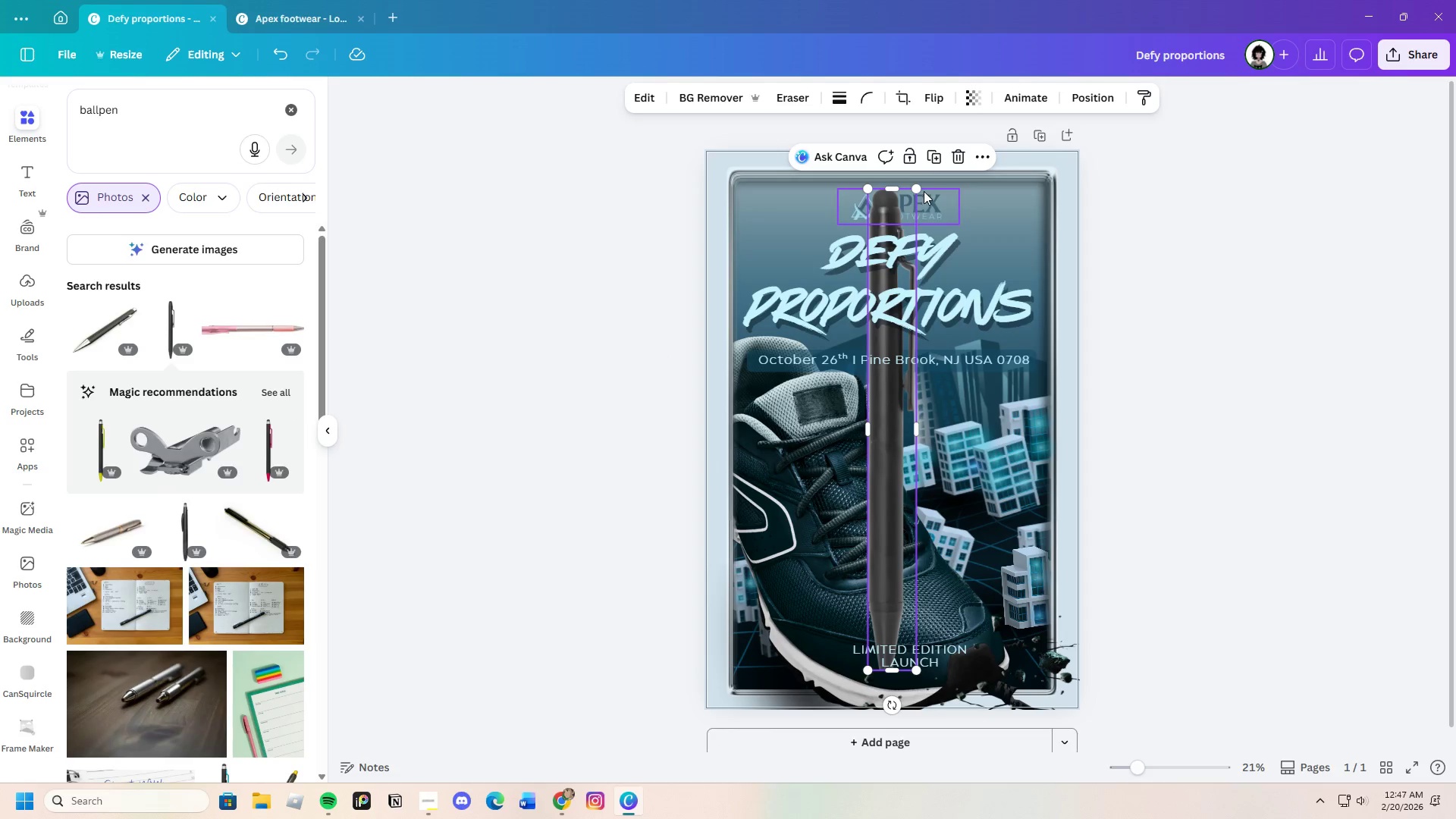 
left_click([961, 155])
 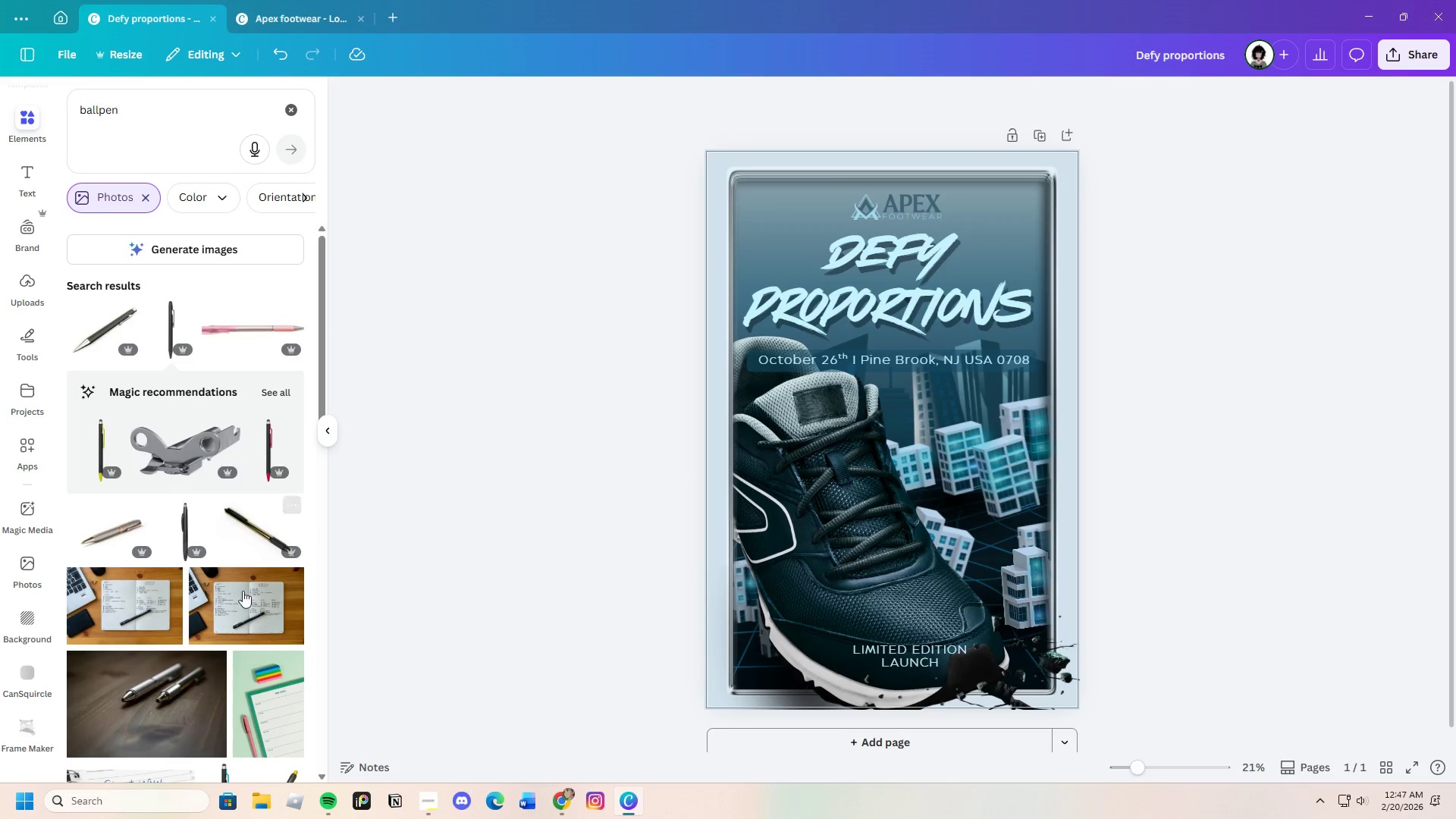 
scroll: coordinate [237, 599], scroll_direction: down, amount: 3.0
 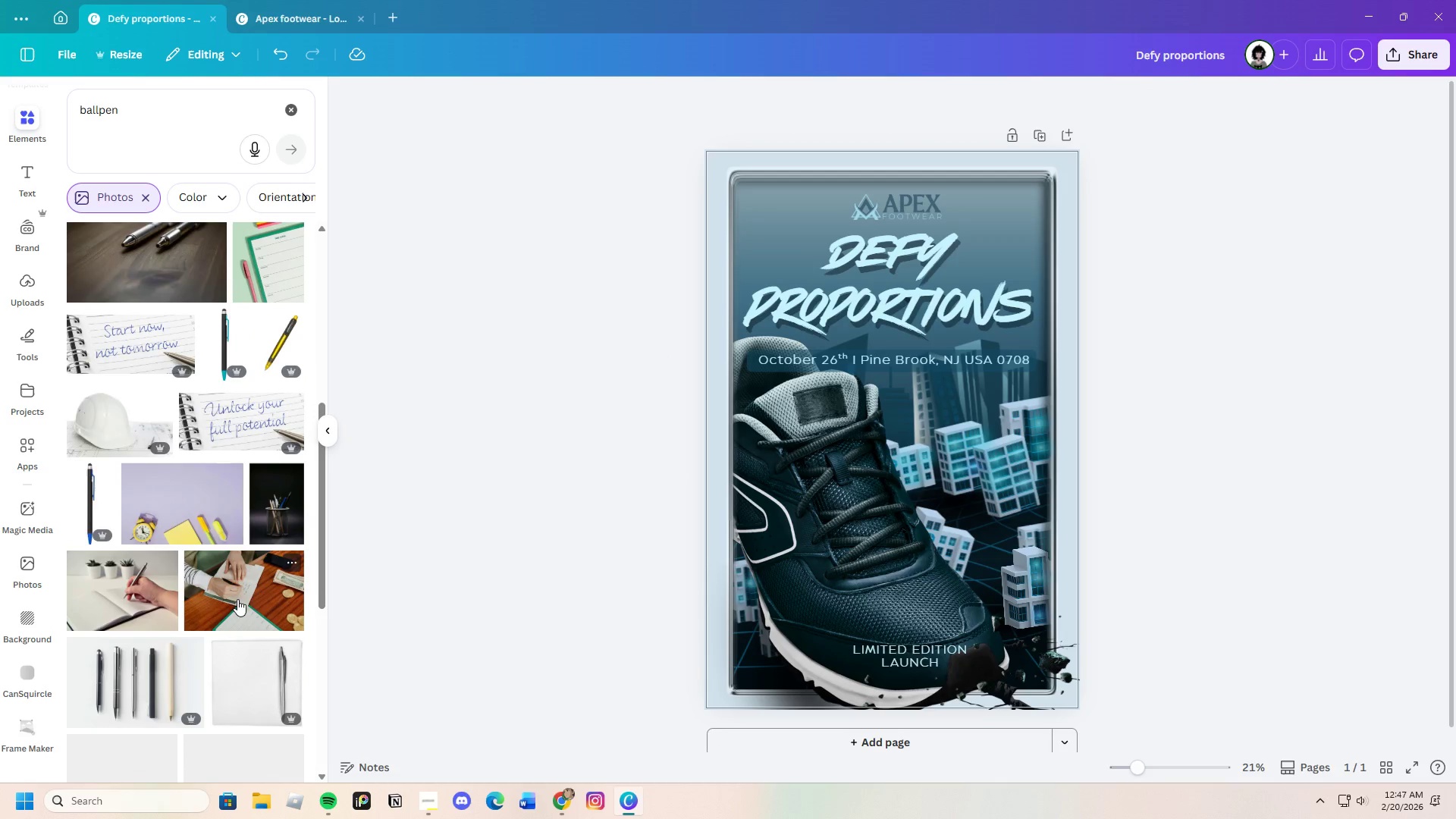 
scroll: coordinate [237, 599], scroll_direction: up, amount: 7.0
 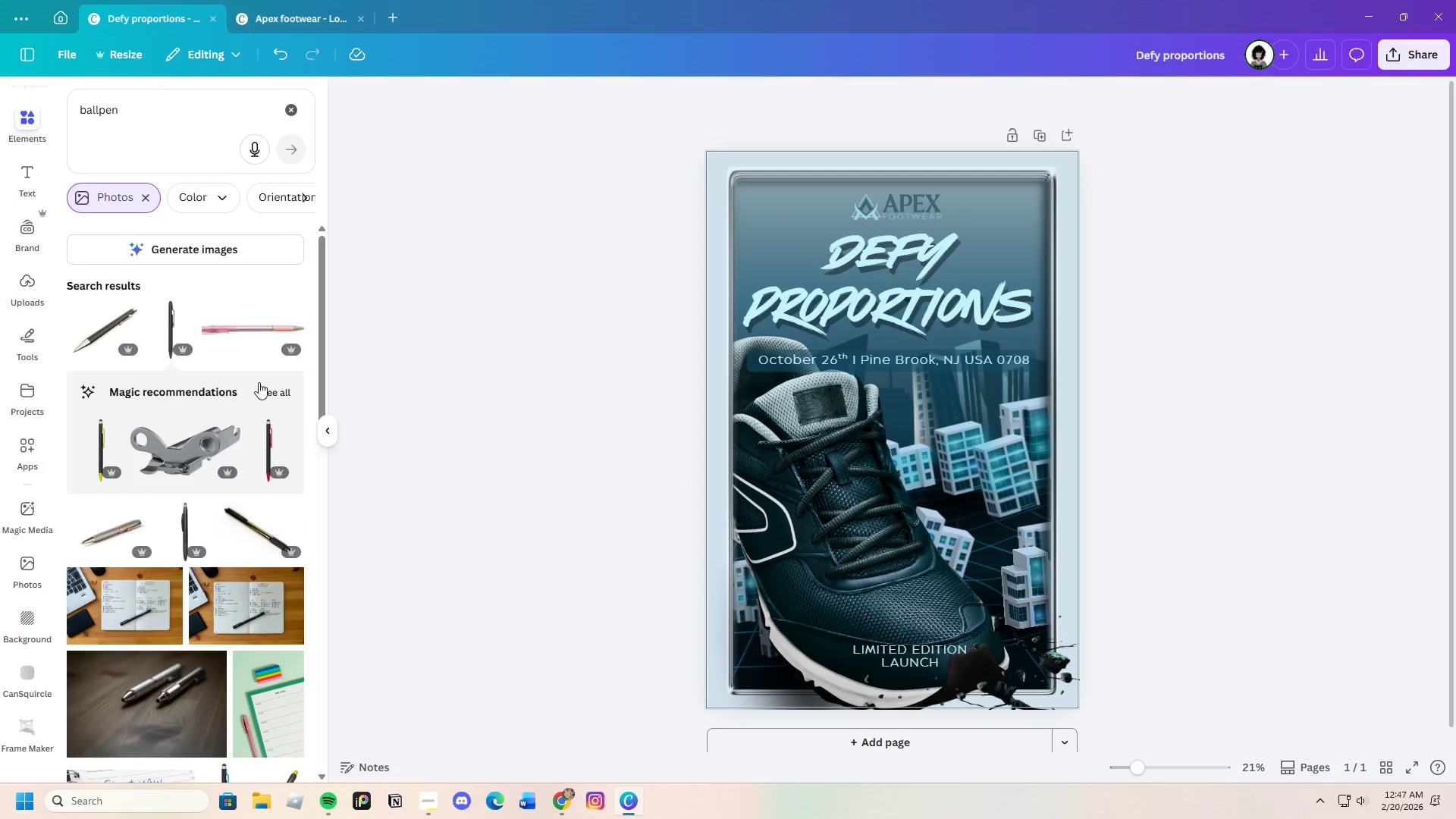 
left_click([280, 394])
 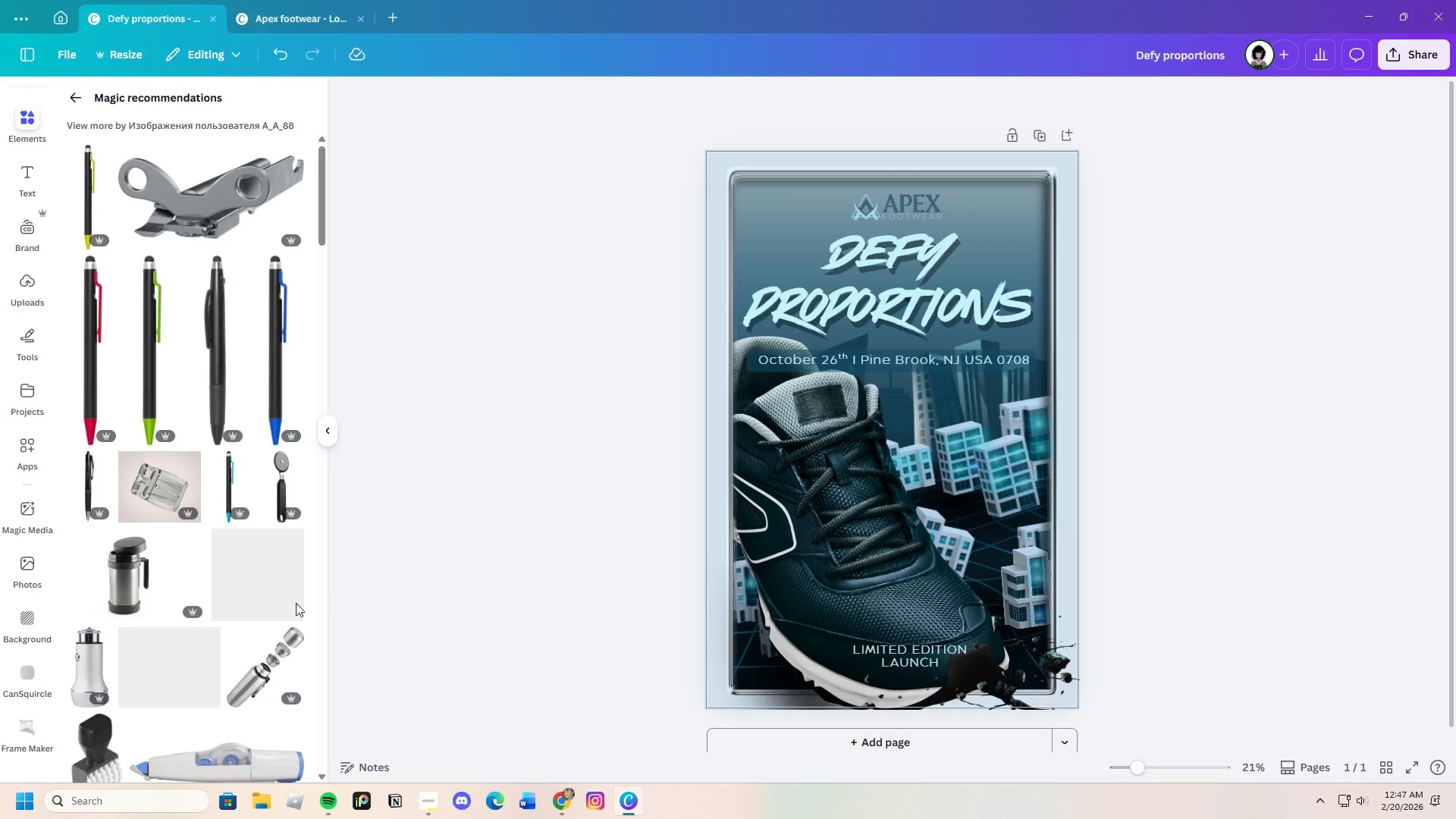 
scroll: coordinate [278, 603], scroll_direction: down, amount: 7.0
 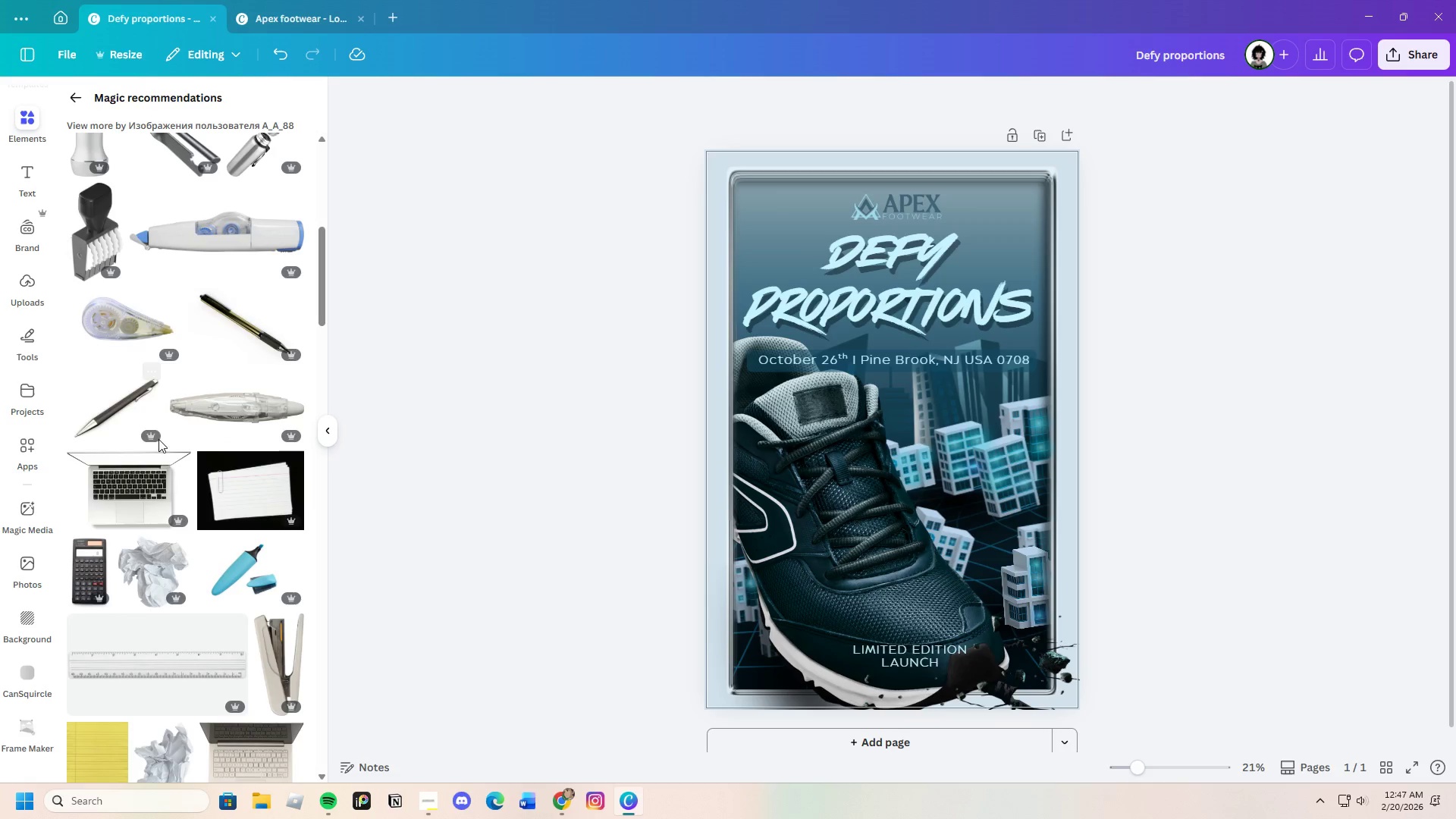 
left_click([124, 416])
 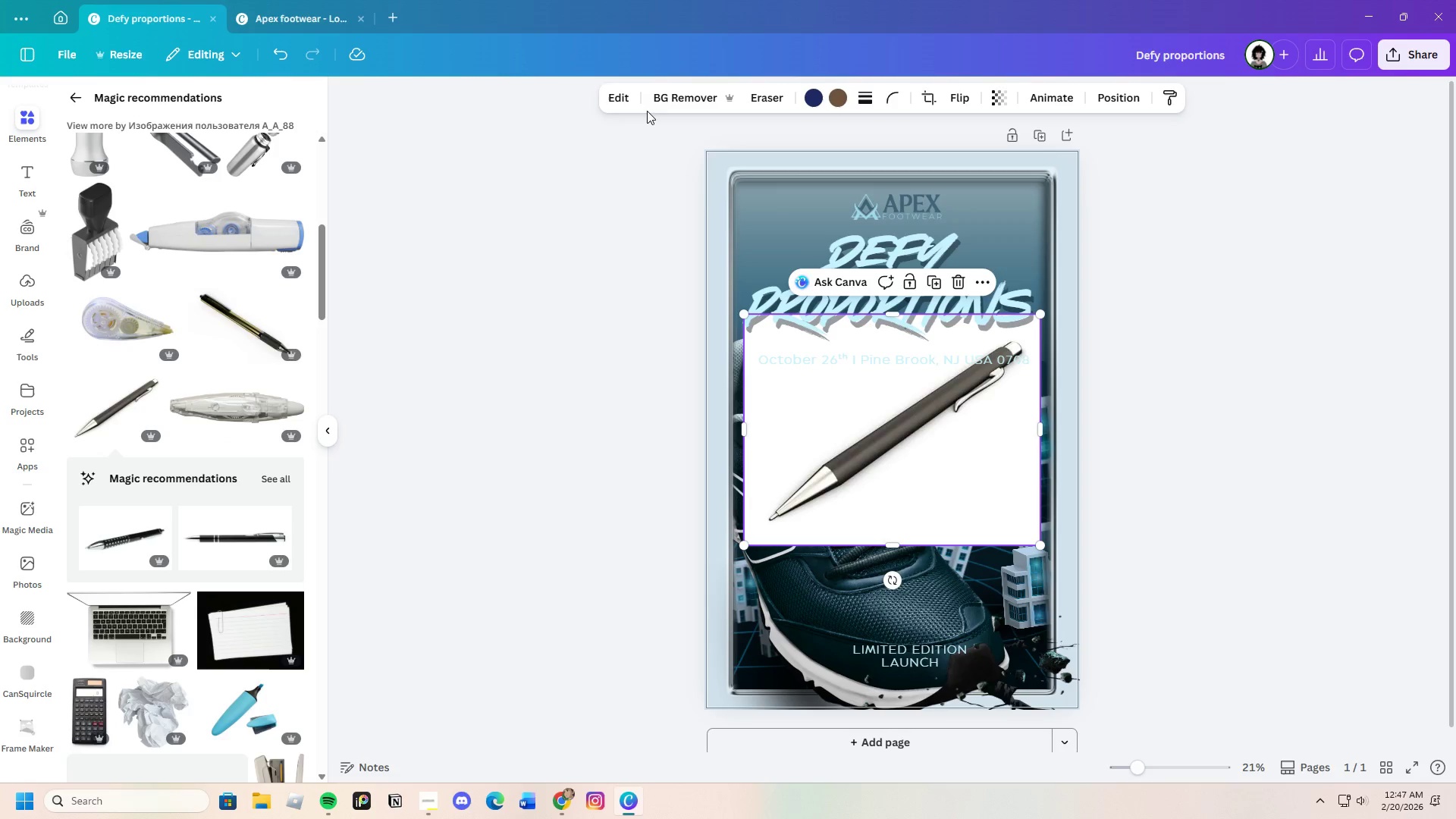 
left_click([675, 96])
 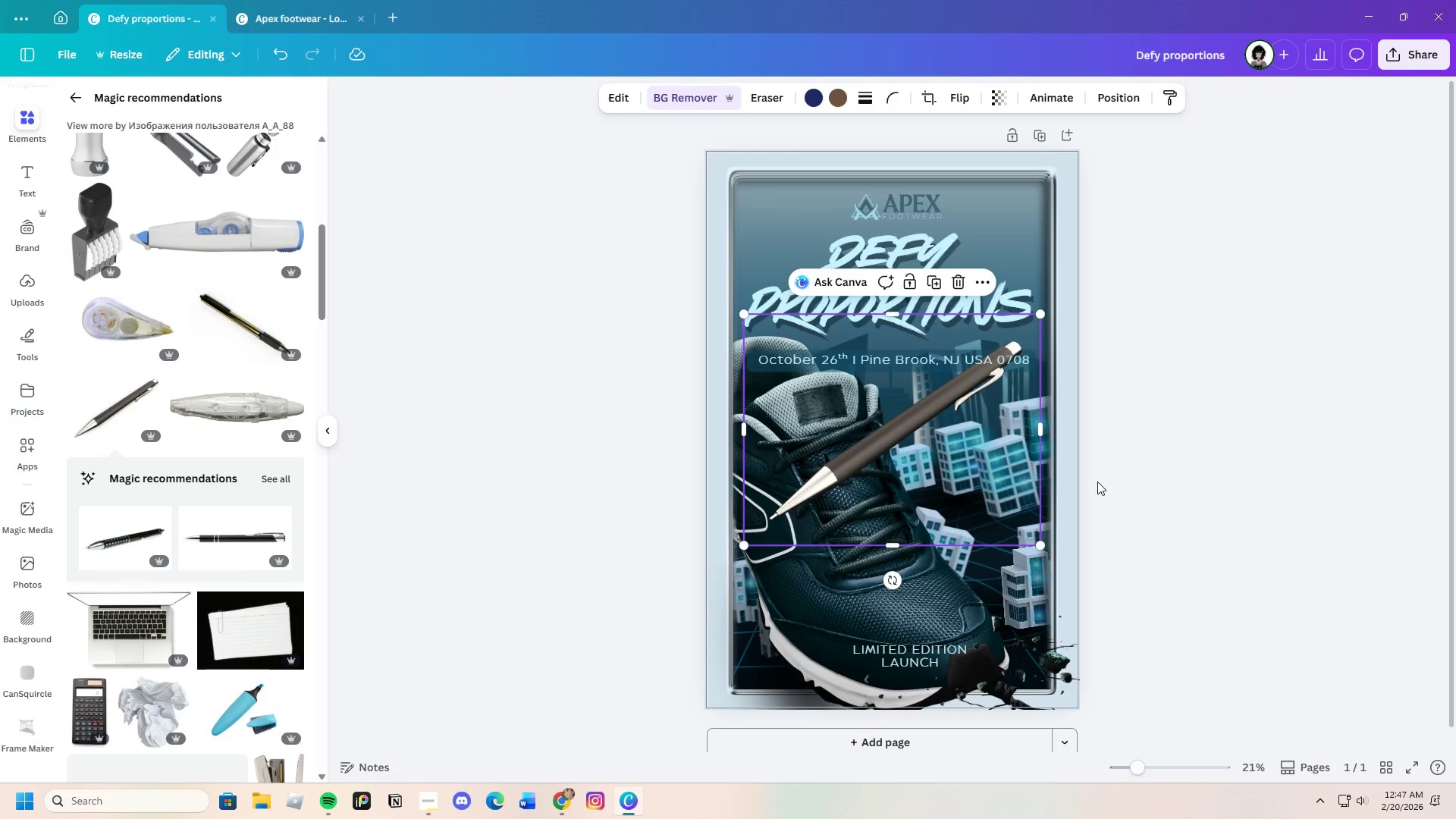 
left_click_drag(start_coordinate=[946, 451], to_coordinate=[958, 497])
 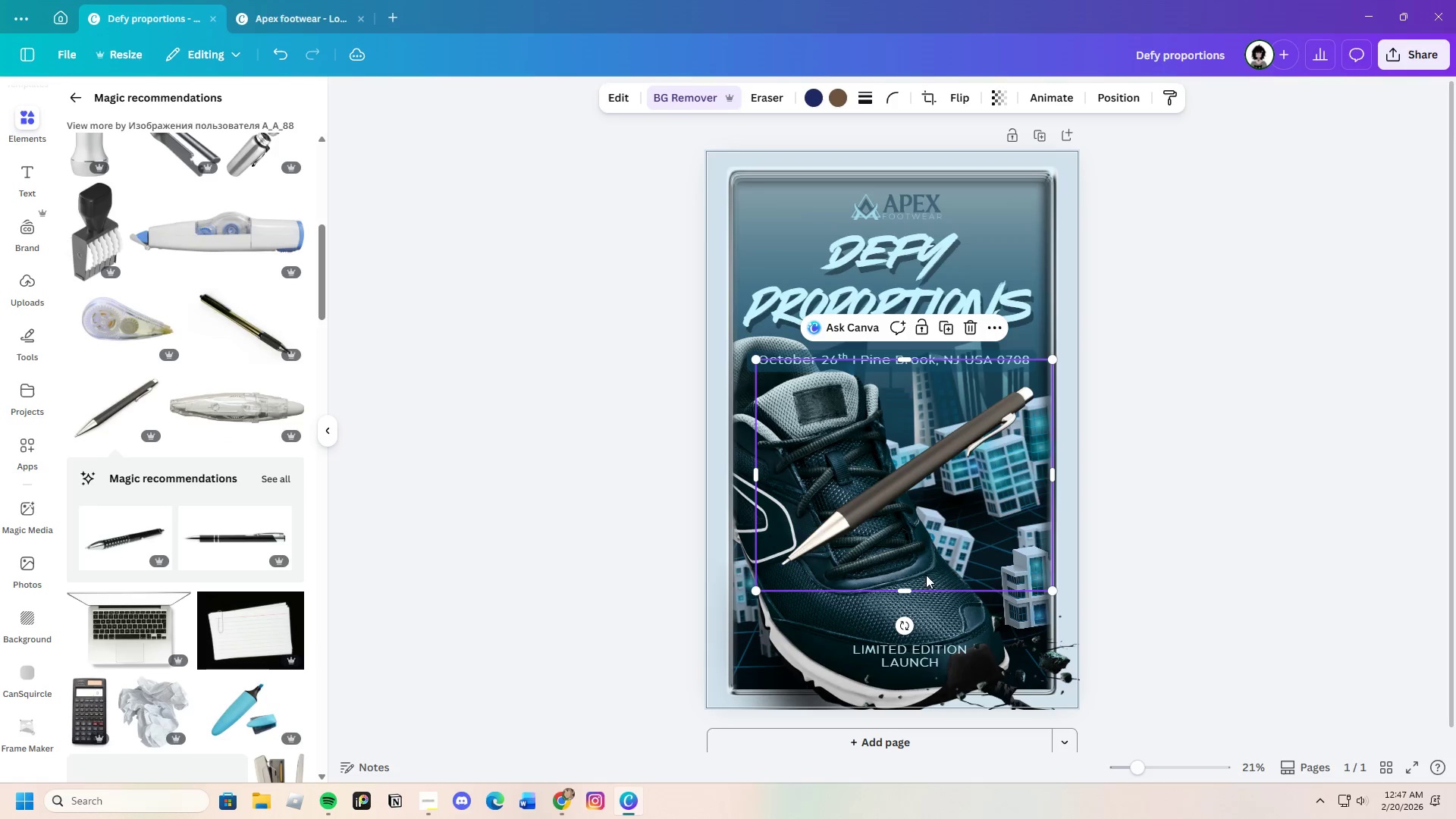 
left_click_drag(start_coordinate=[905, 587], to_coordinate=[907, 570])
 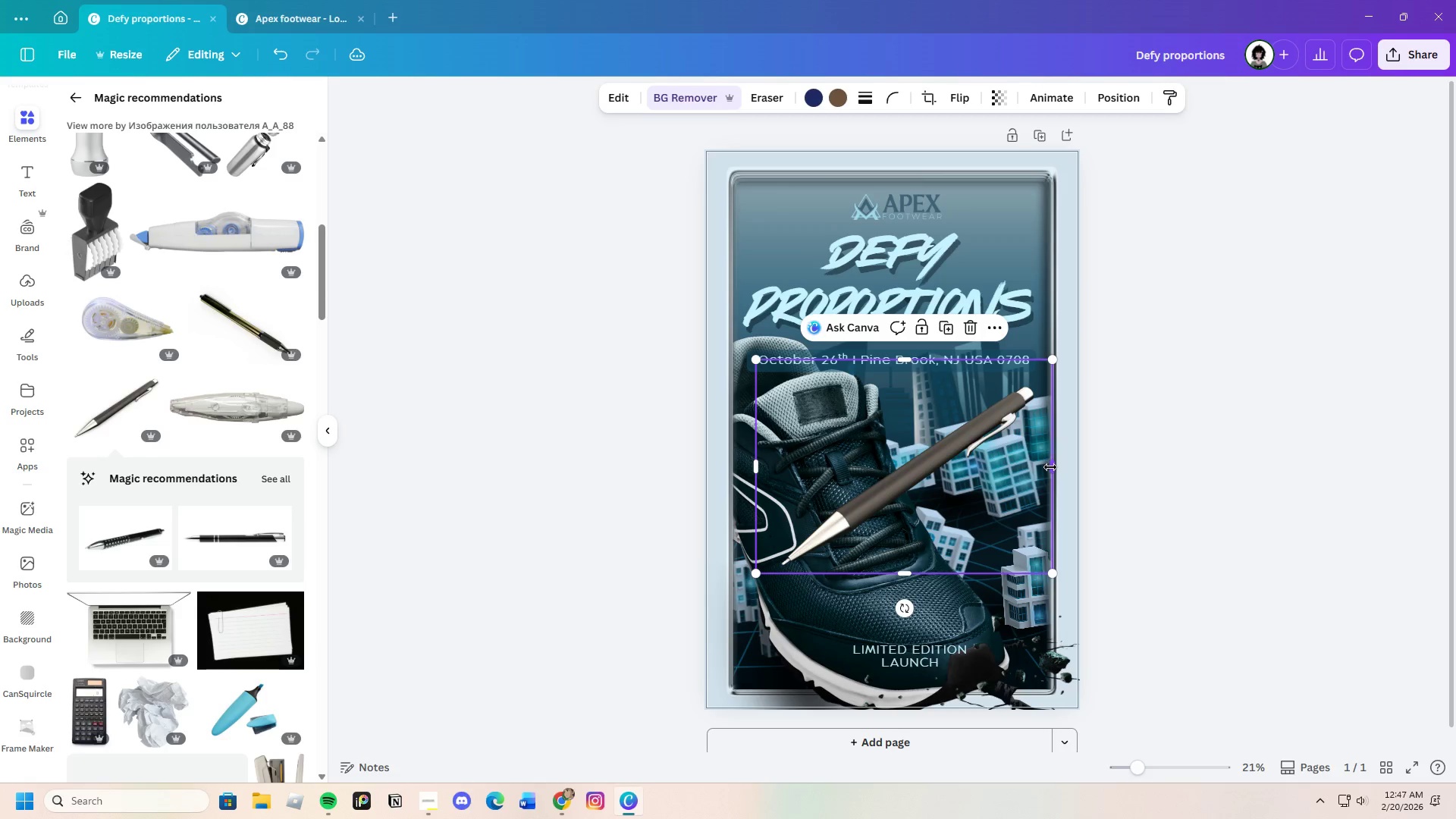 
left_click_drag(start_coordinate=[1050, 469], to_coordinate=[1040, 474])
 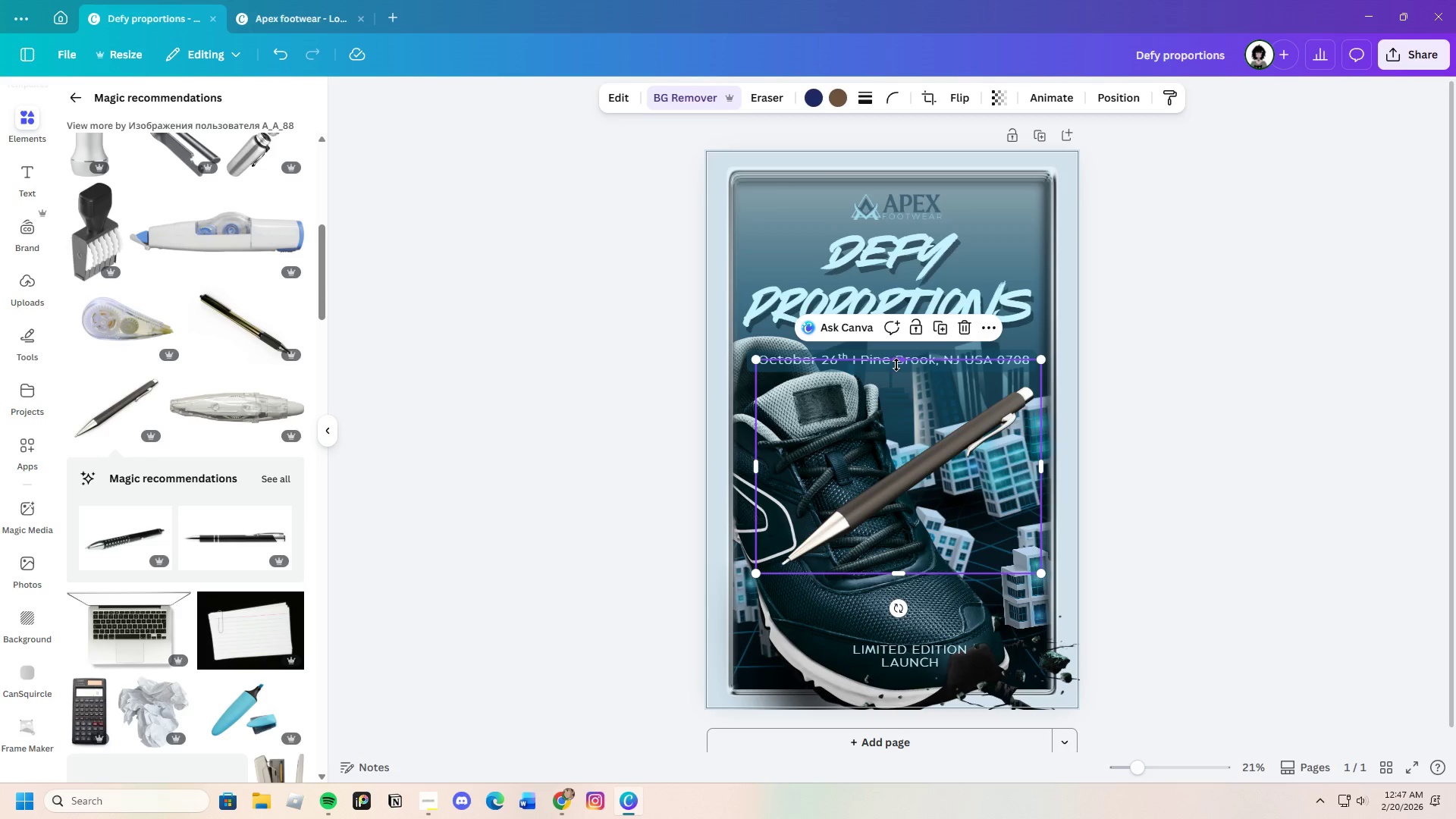 
left_click_drag(start_coordinate=[900, 361], to_coordinate=[917, 384])
 